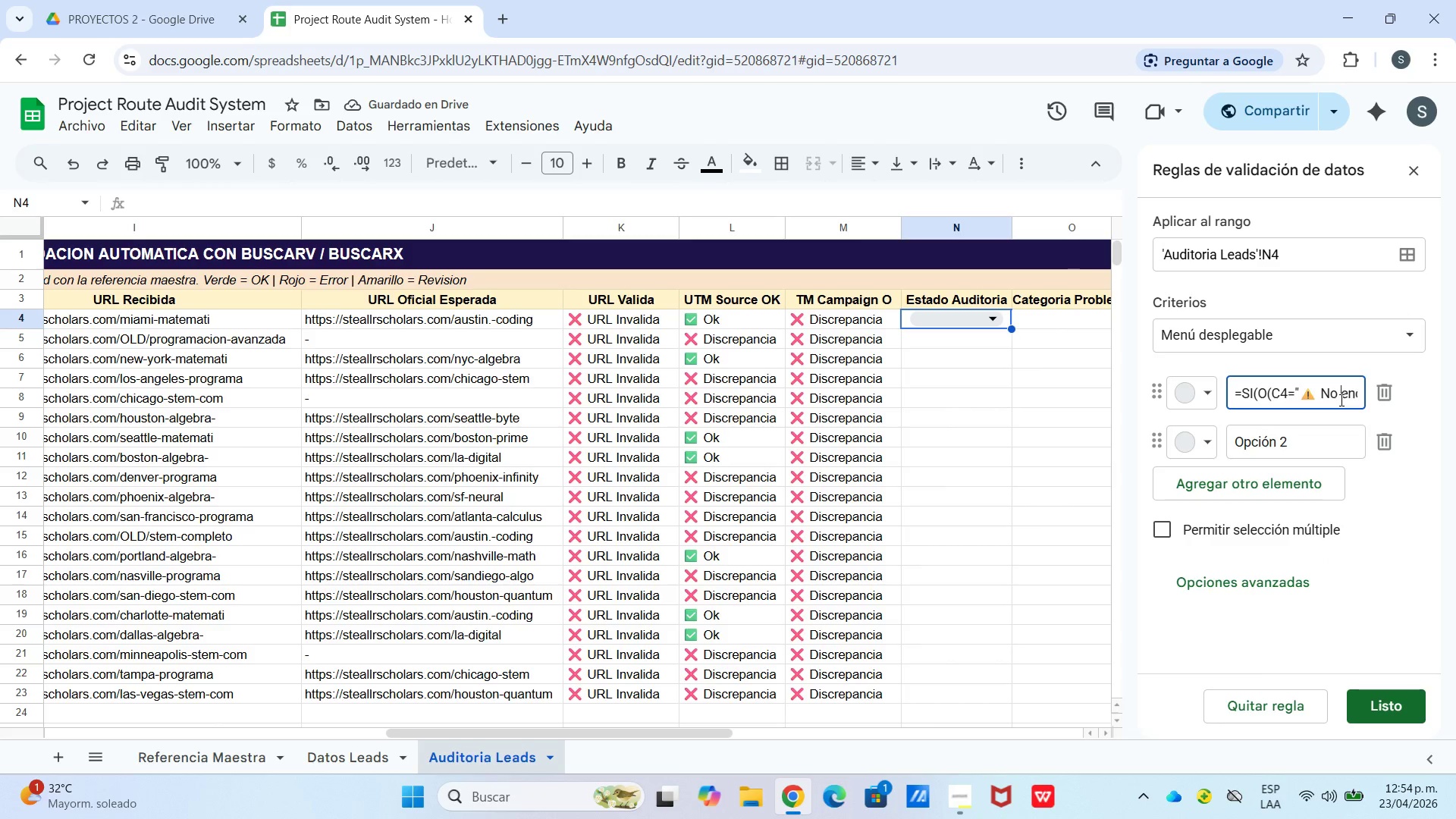 
left_click_drag(start_coordinate=[1340, 400], to_coordinate=[1433, 413])
 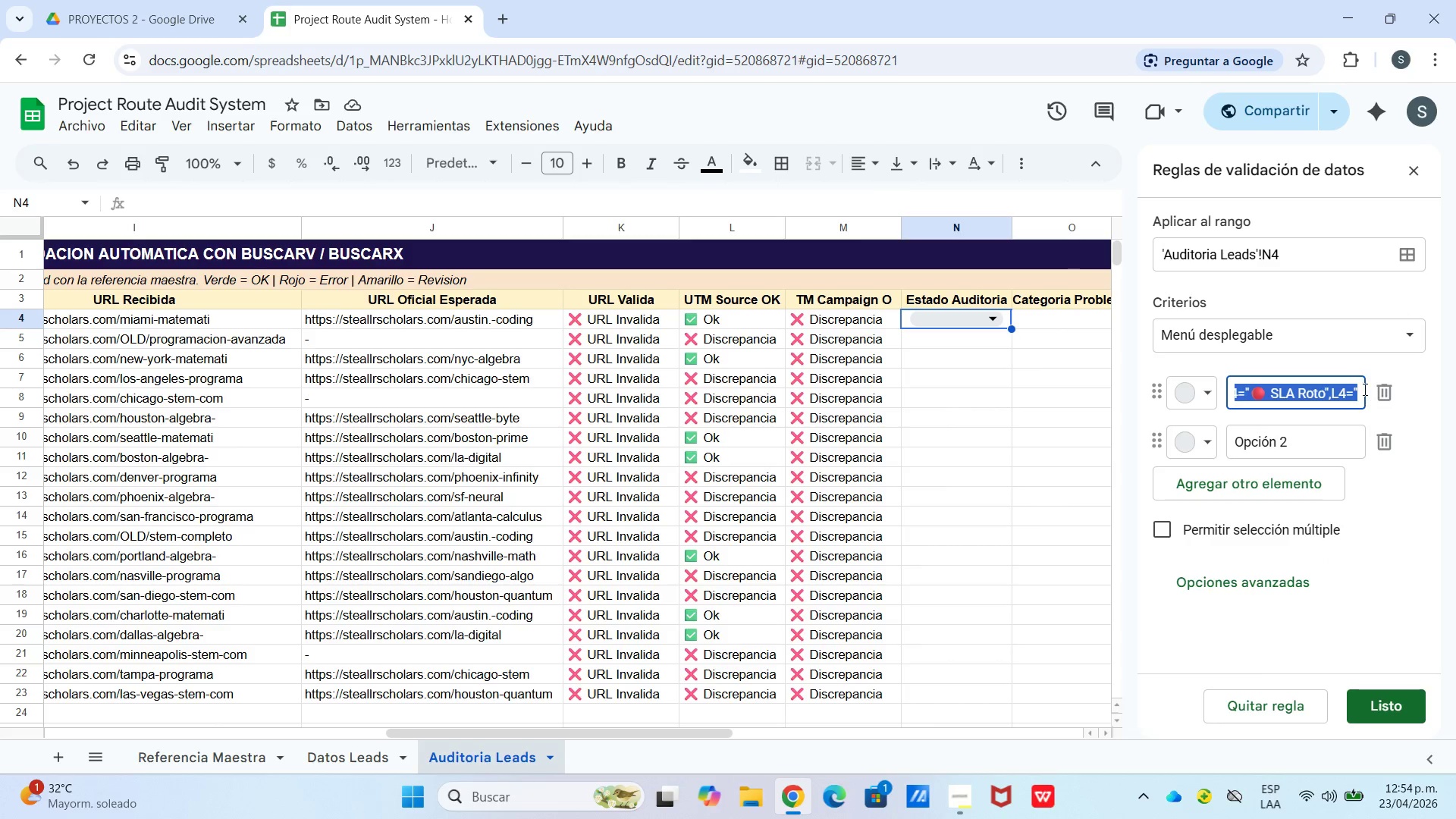 
left_click([1359, 389])
 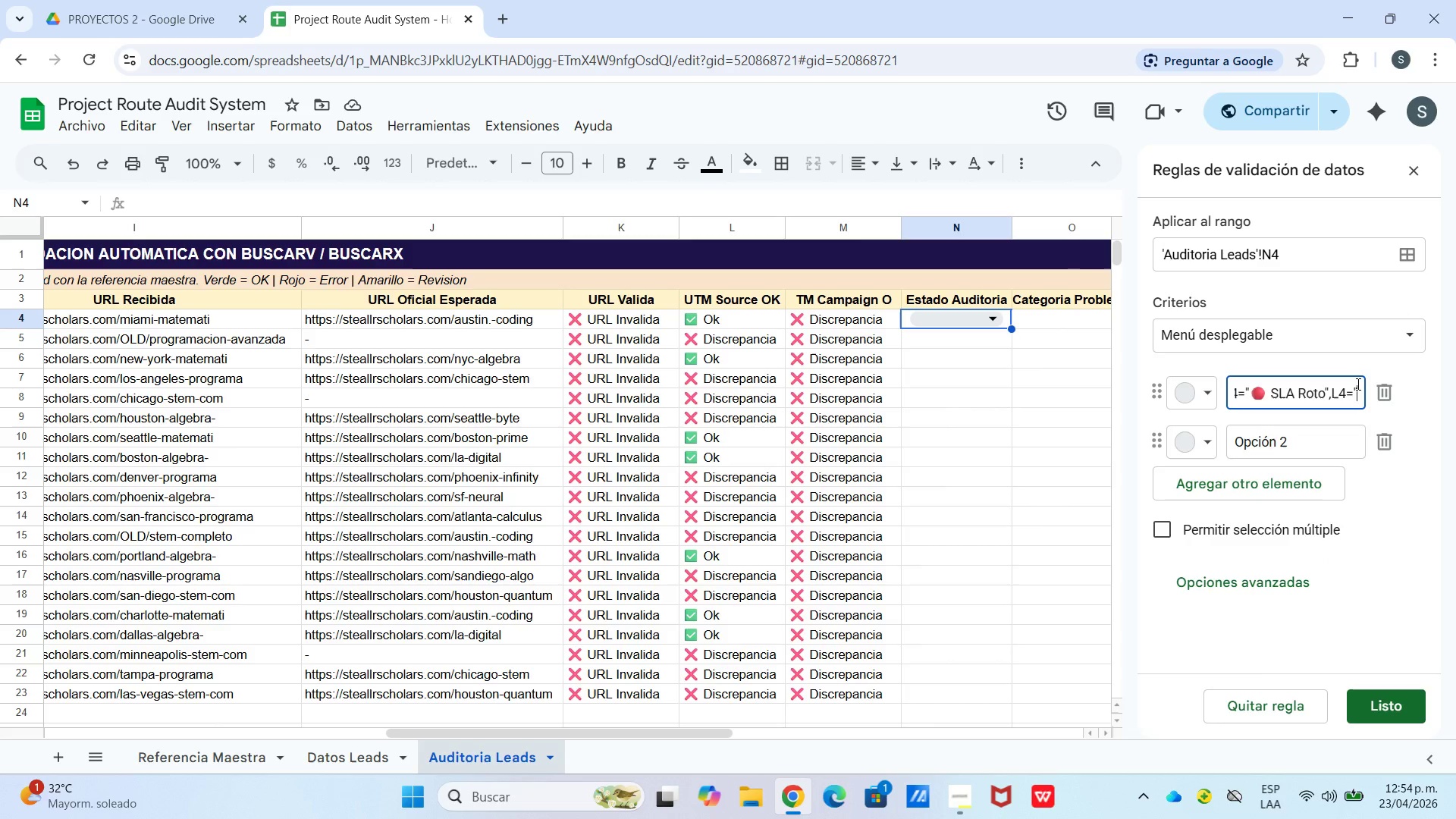 
right_click([1360, 391])
 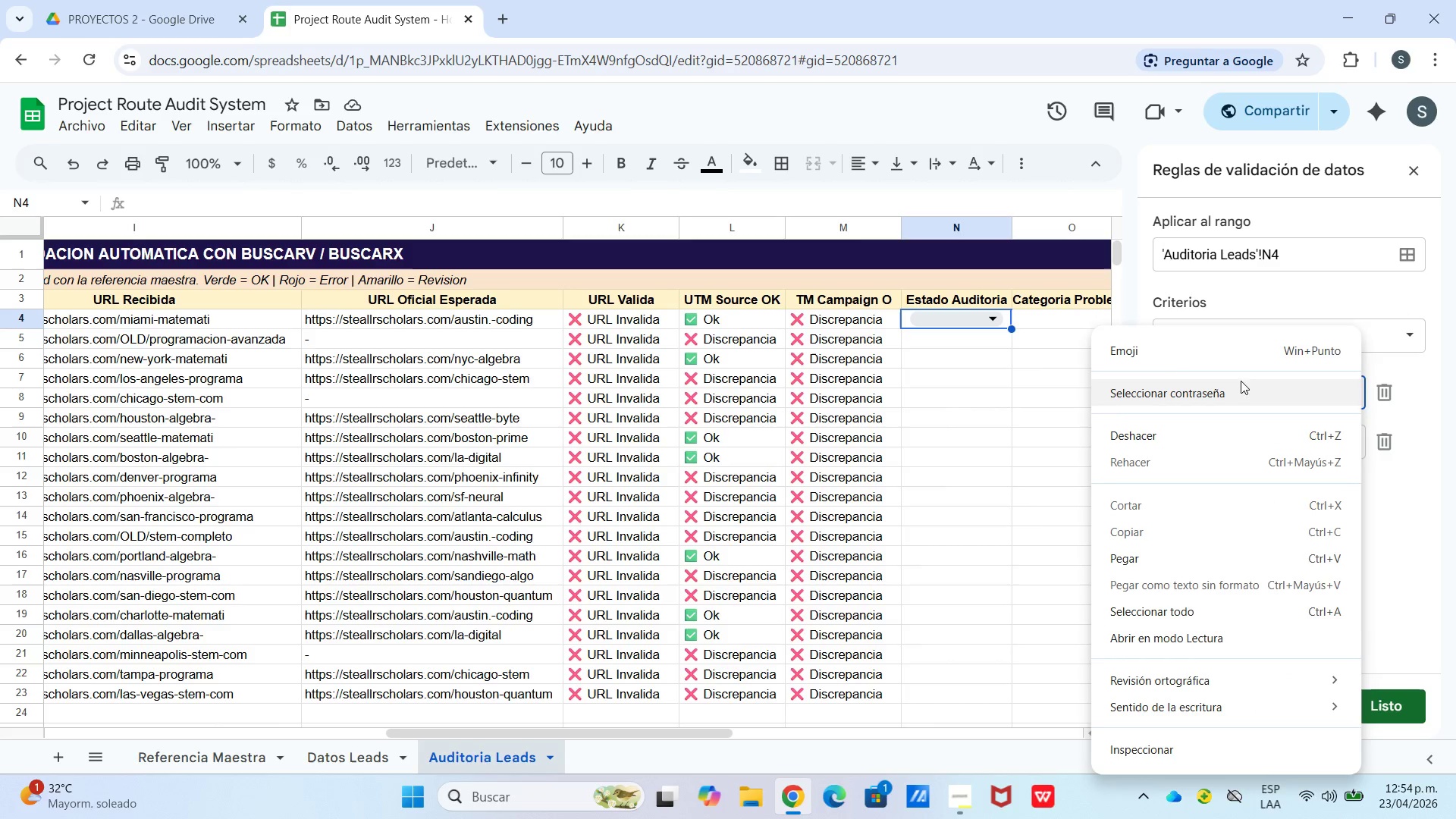 
left_click([1233, 359])
 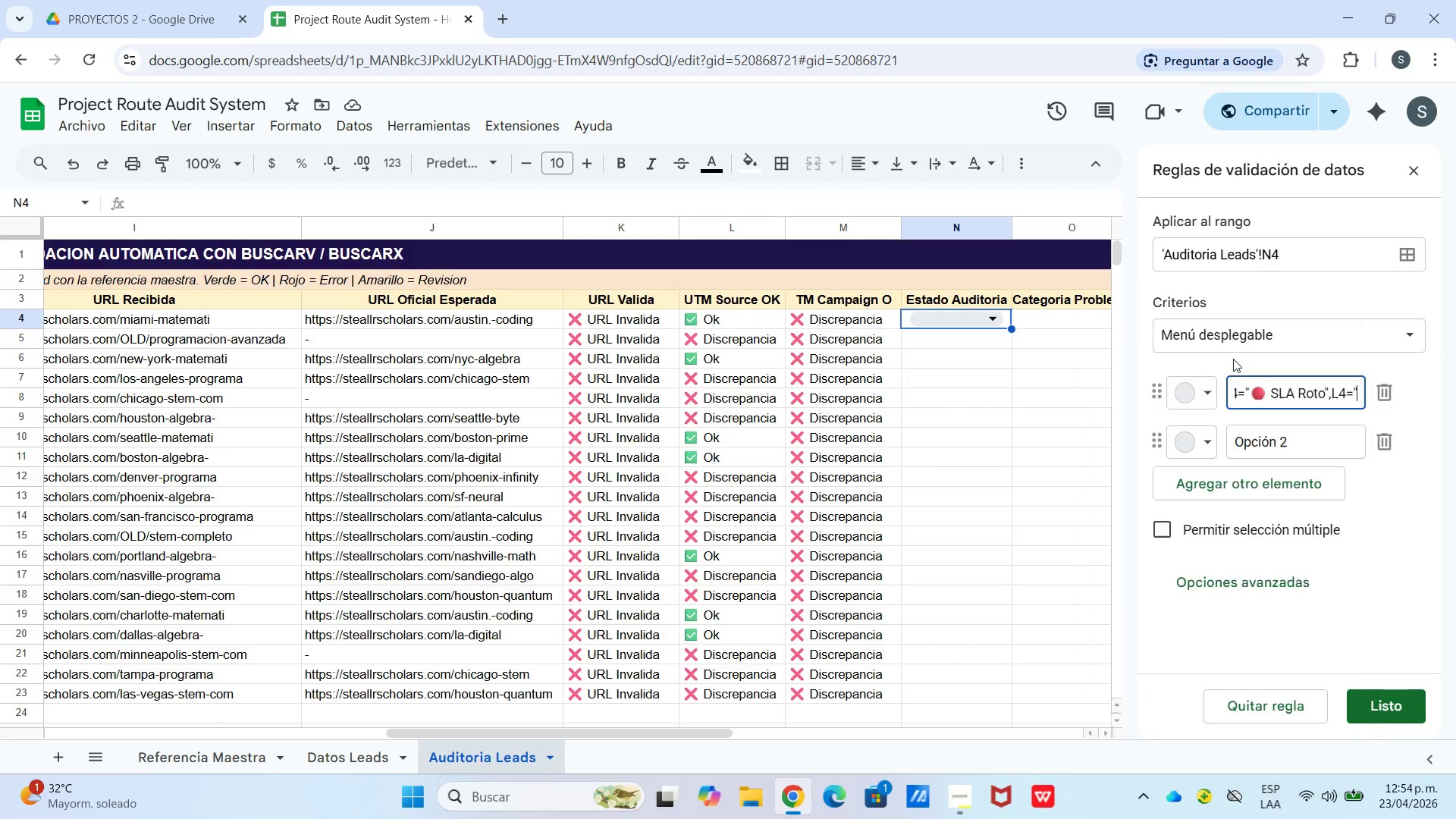 
hold_key(key=MetaLeft, duration=21.05)
 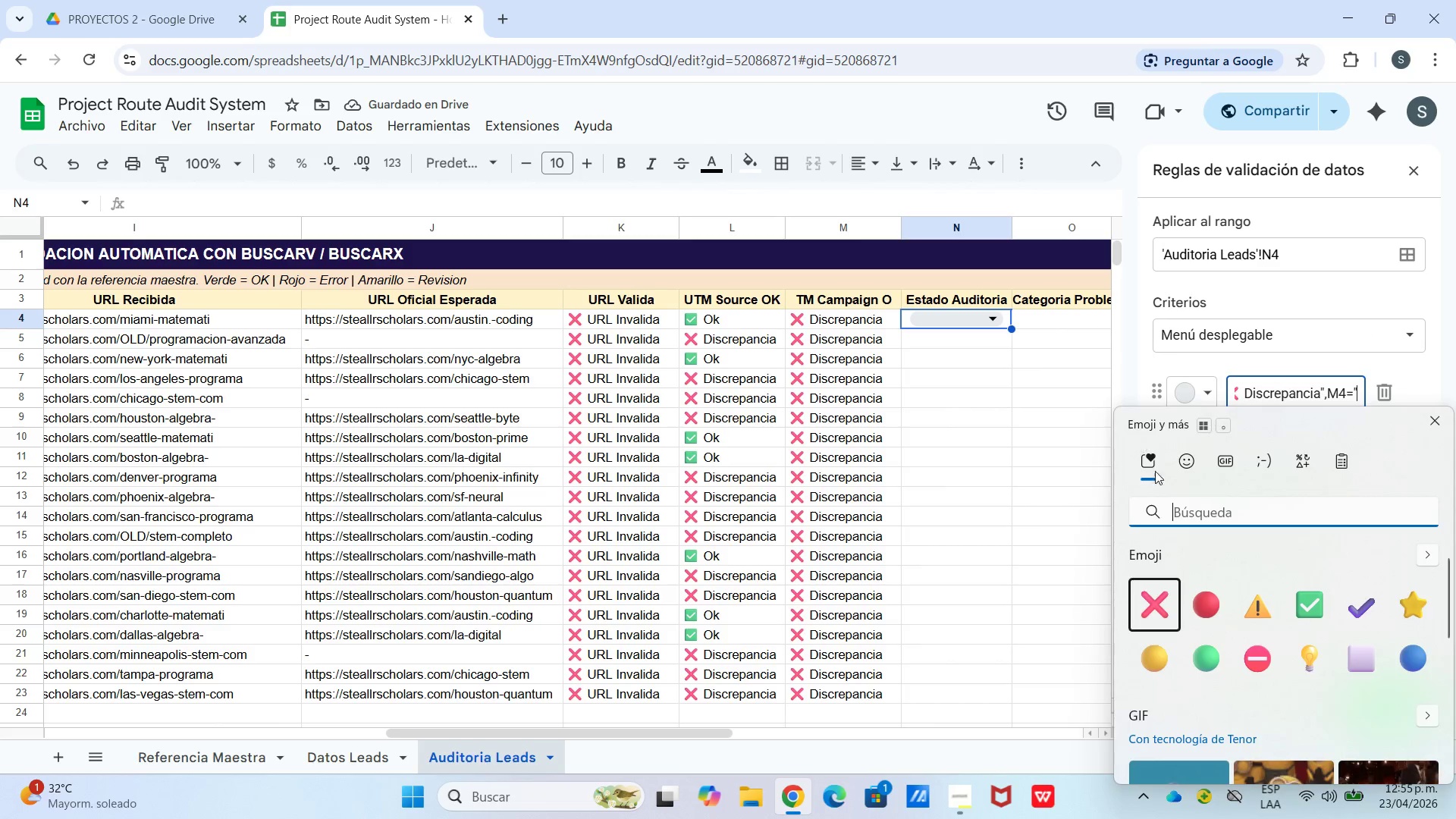 
hold_key(key=Period, duration=21.05)
 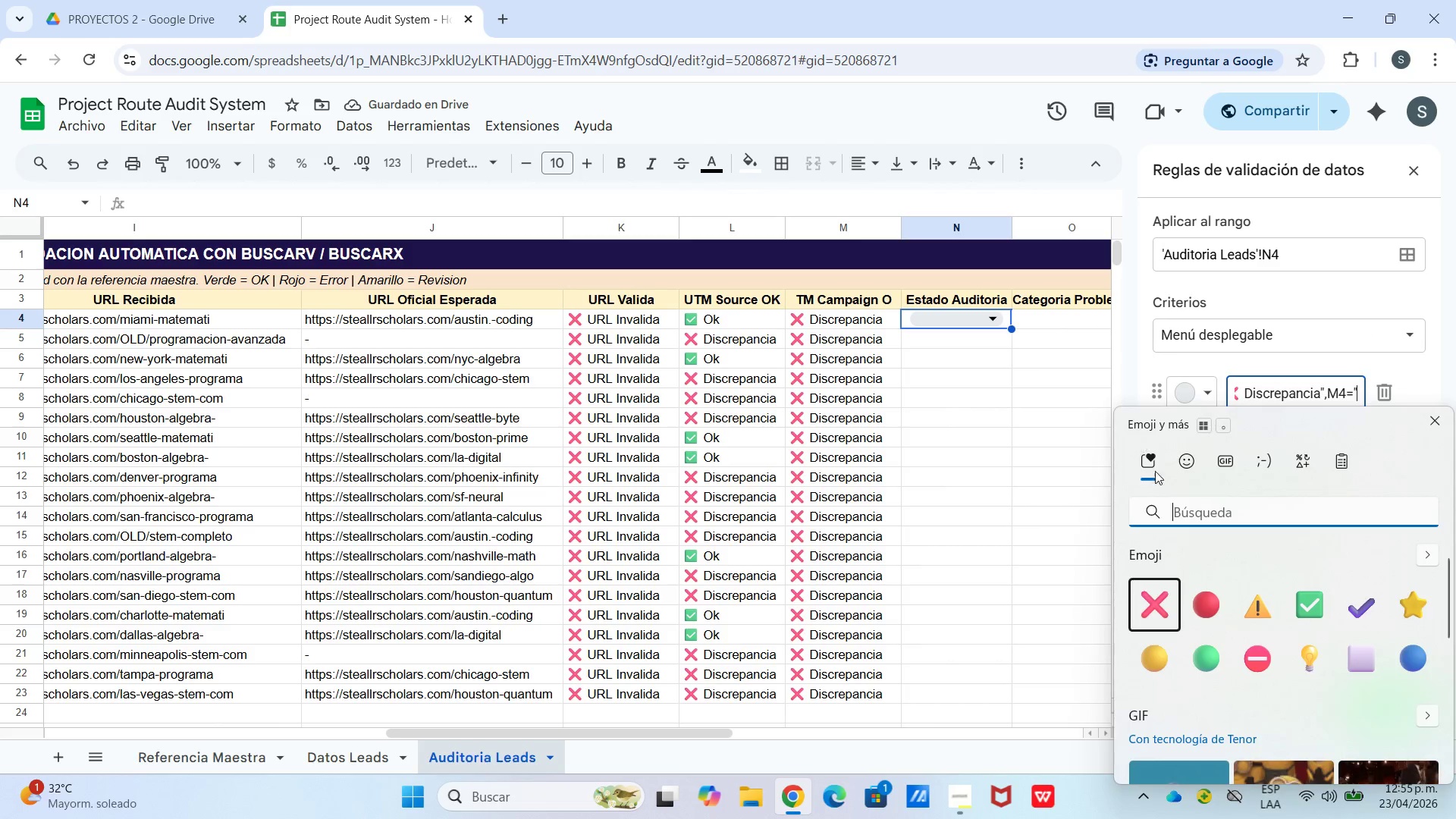 
left_click([883, 604])
 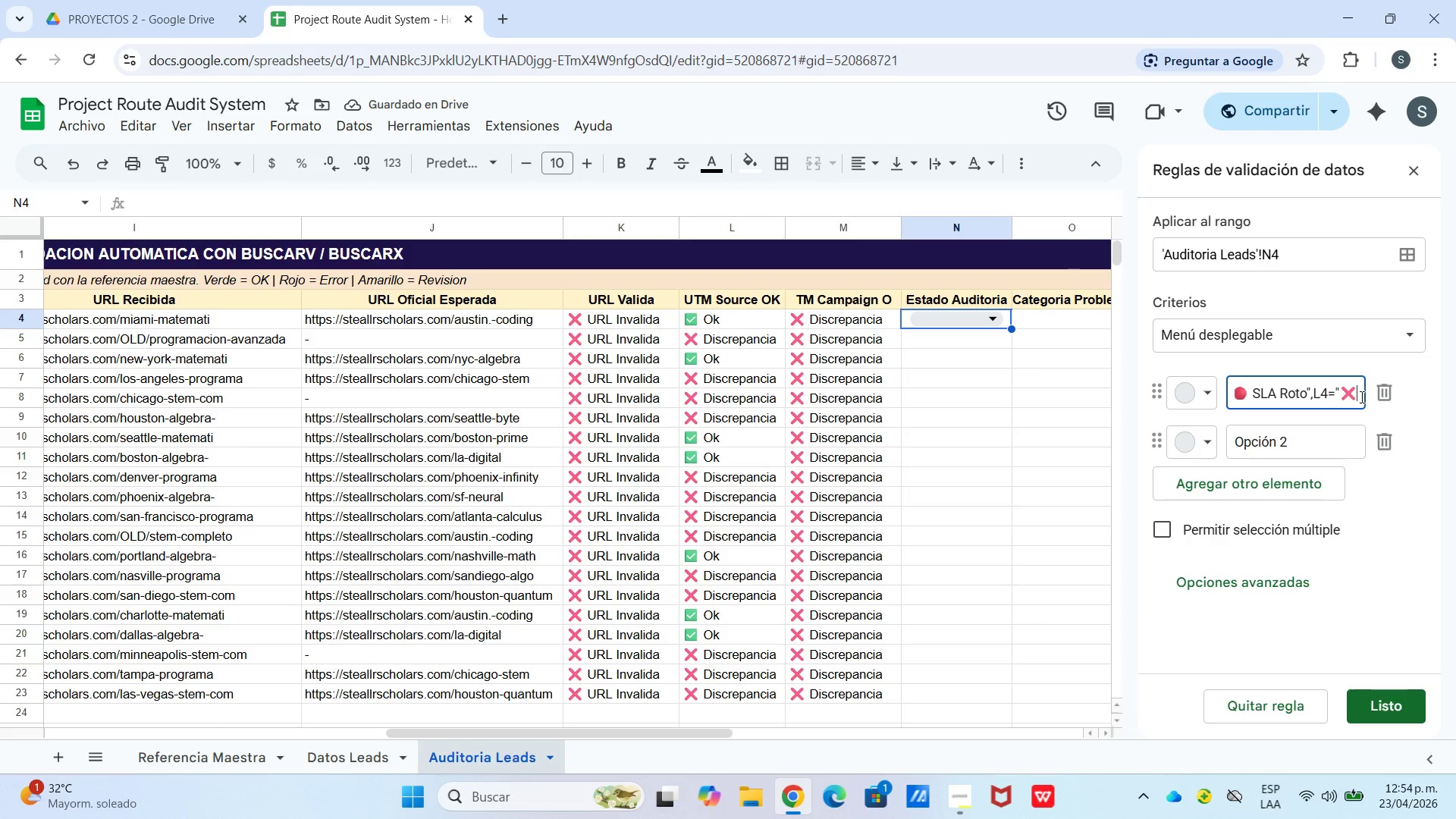 
type( Discrepancia@,M4)@)
 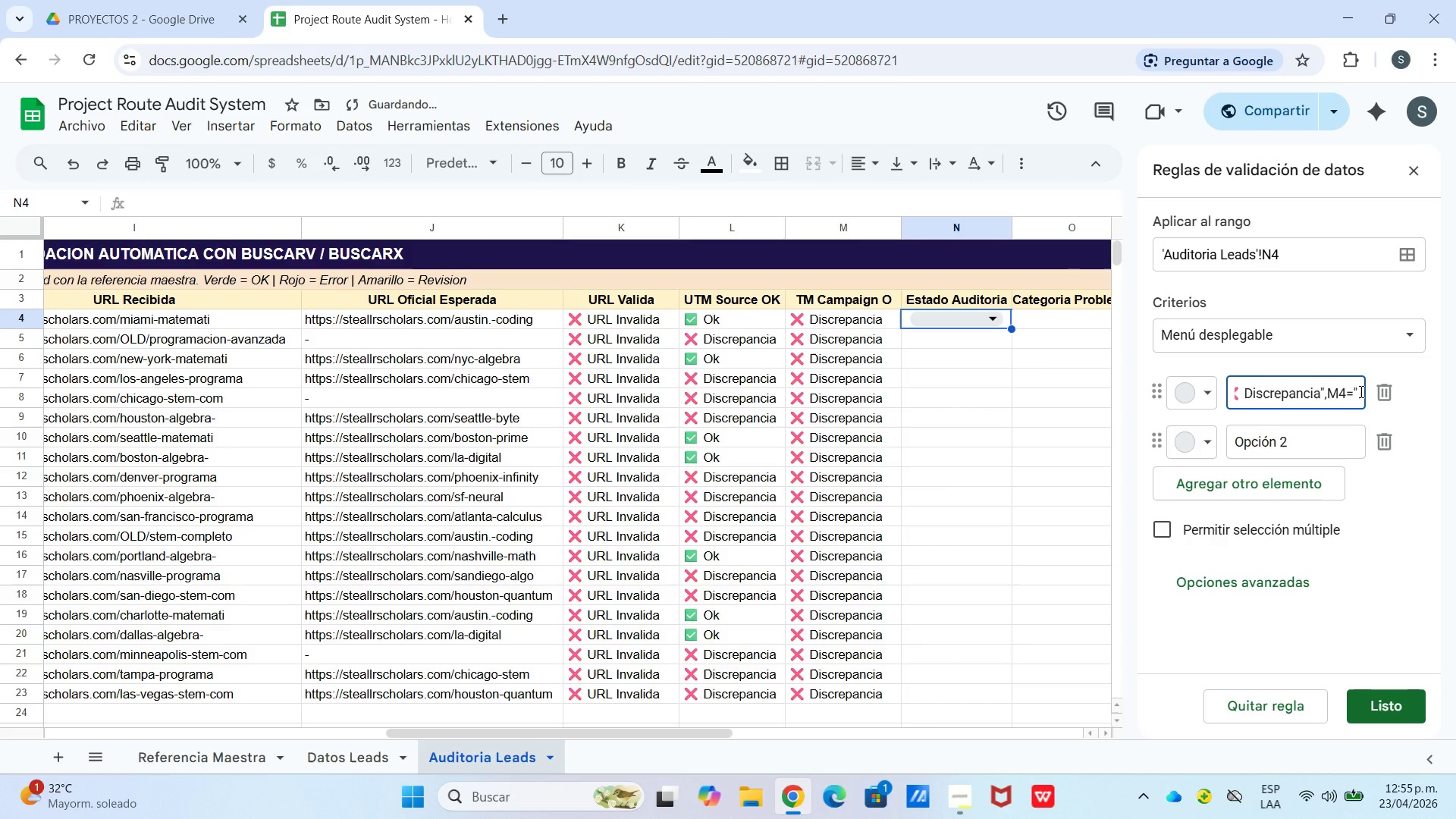 
right_click([1362, 392])
 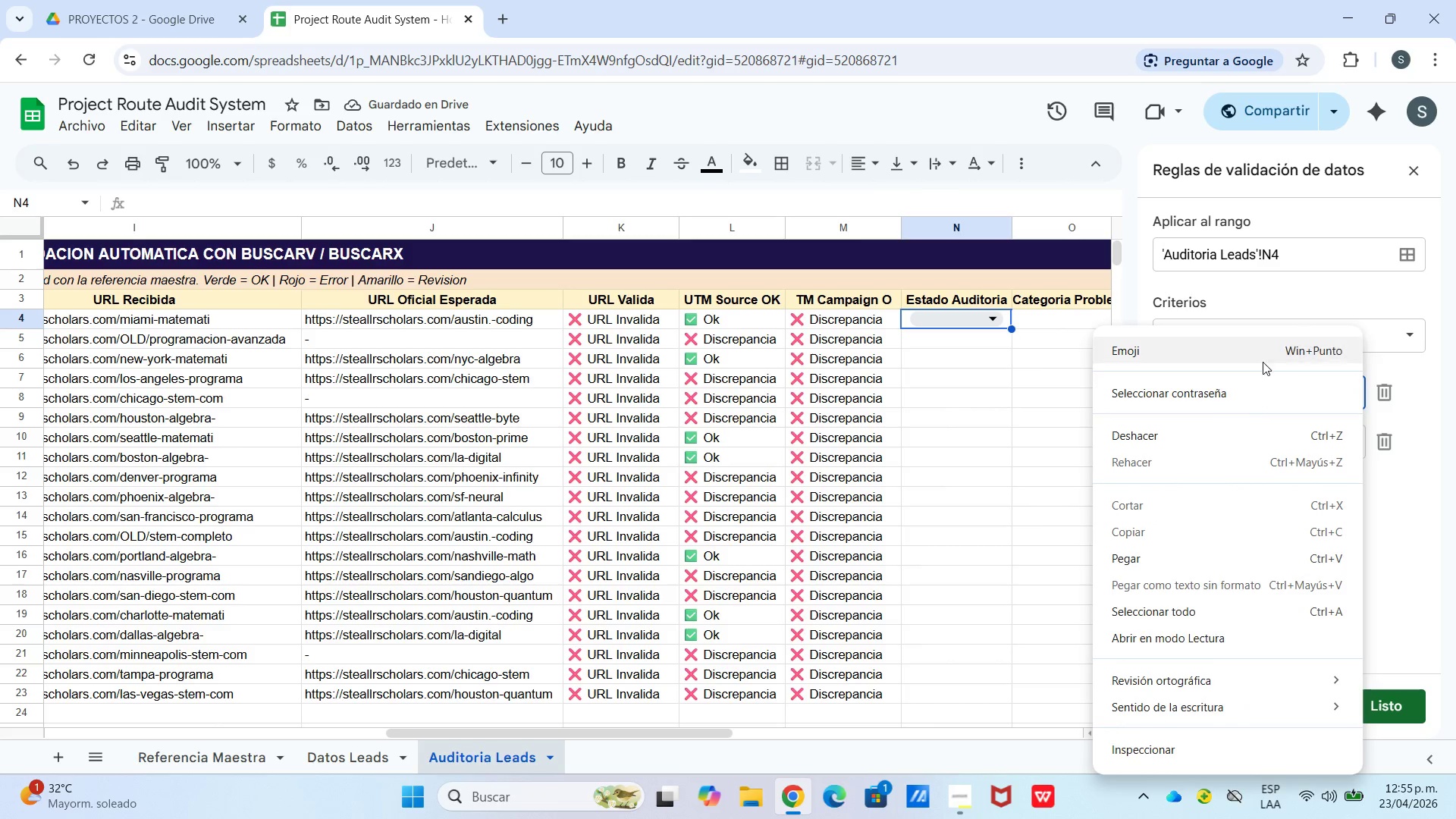 
left_click([1256, 358])
 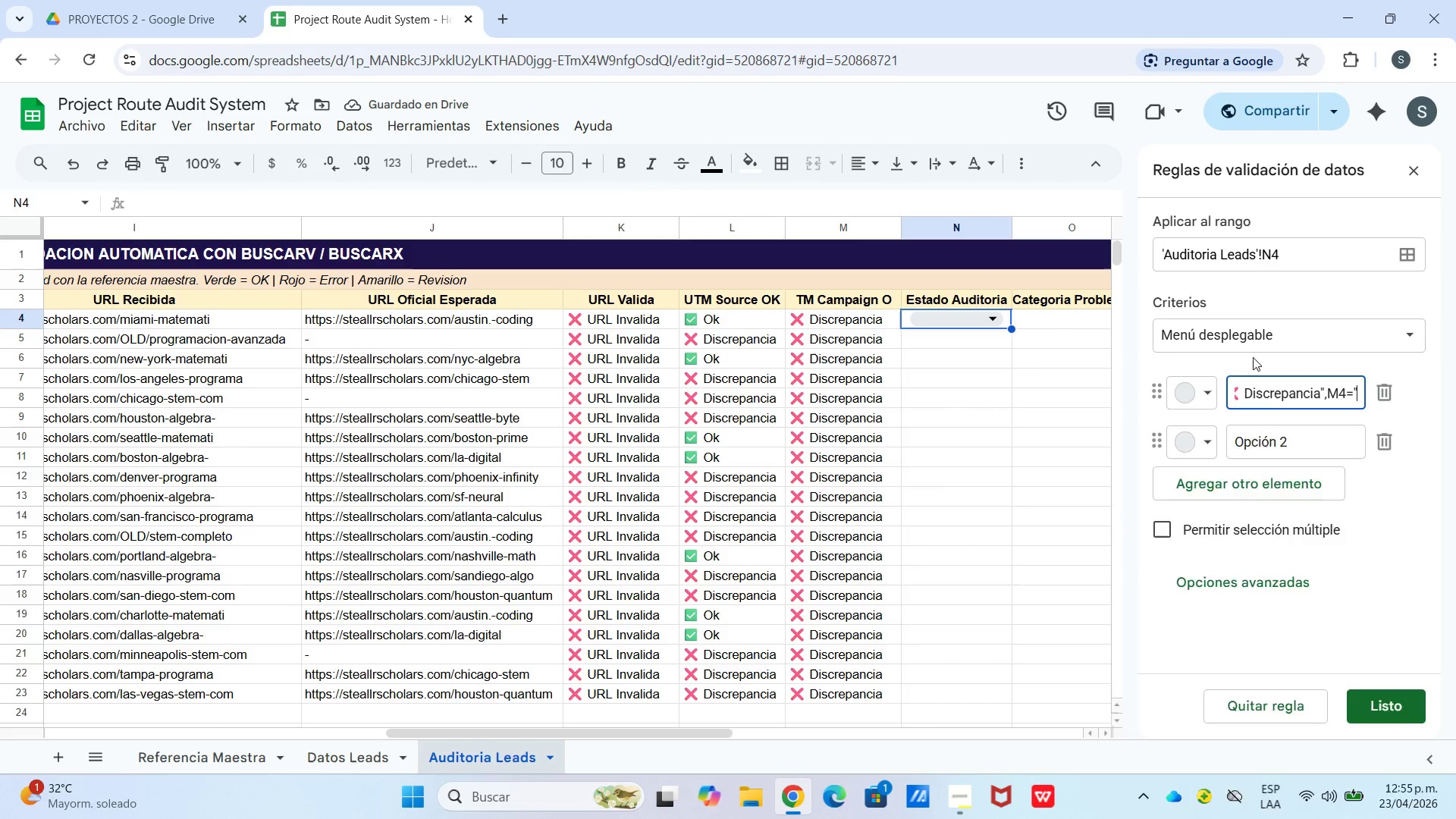 
left_click([1169, 599])
 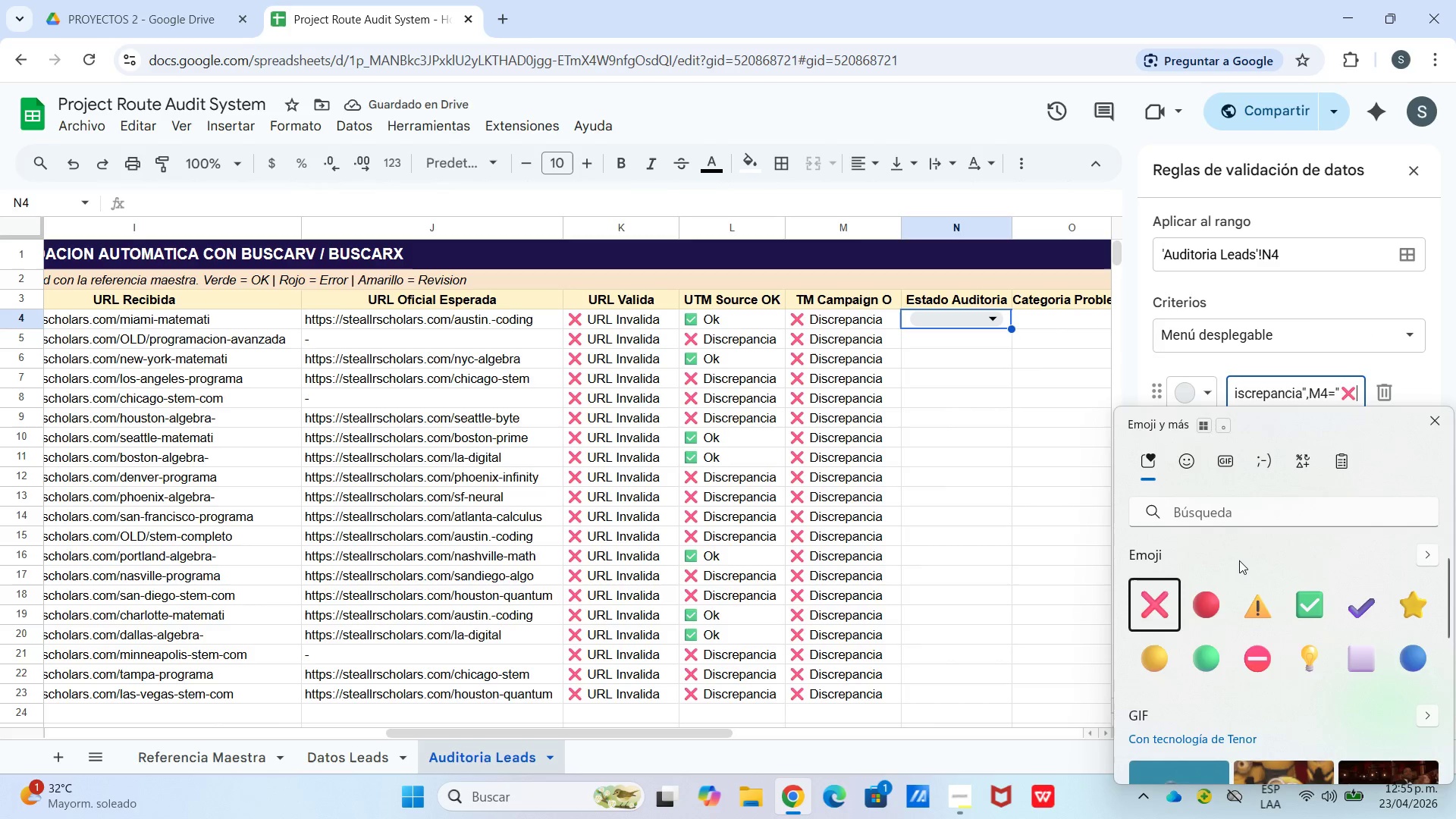 
type( Discrepancia)
 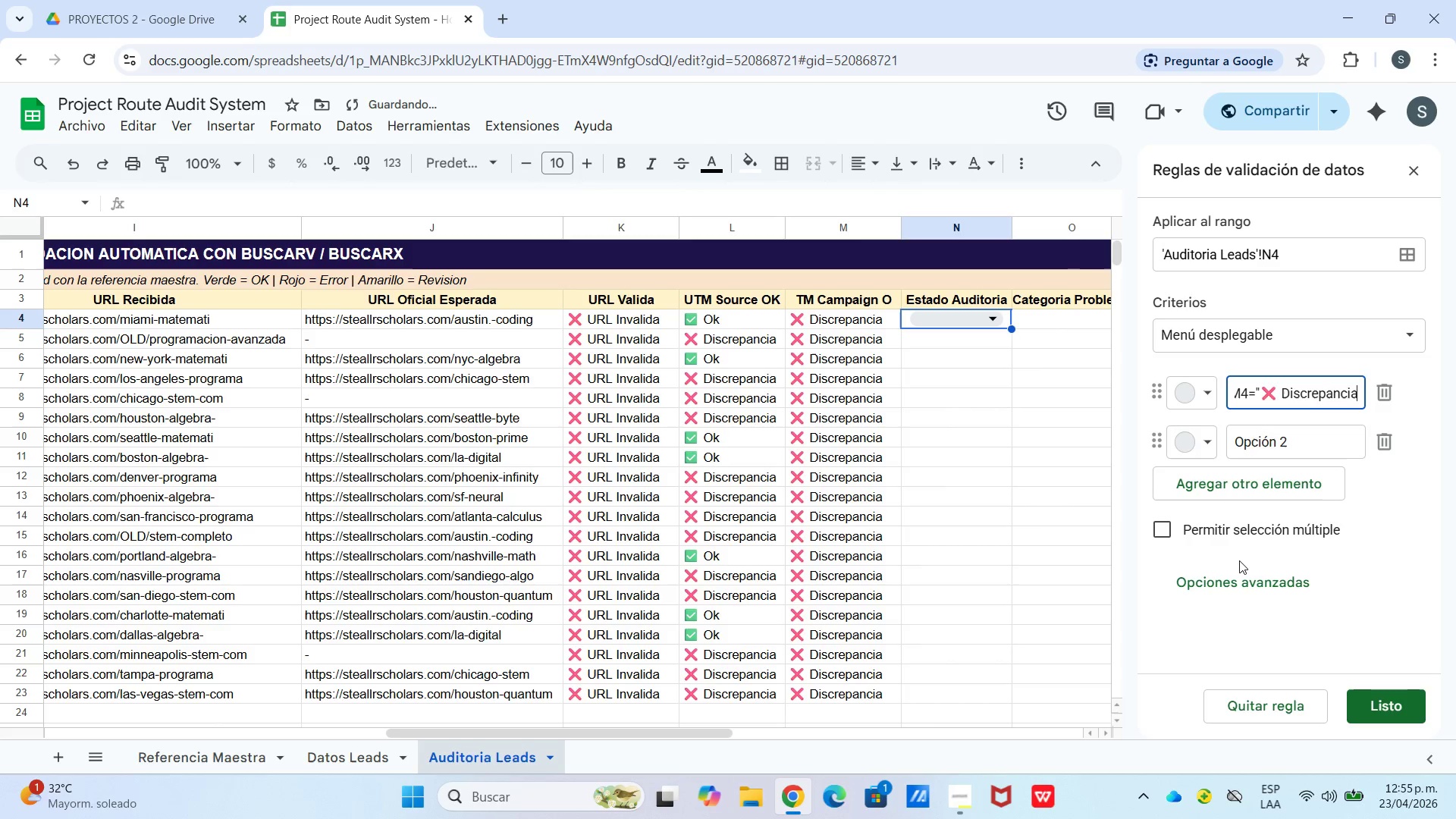 
wait(5.14)
 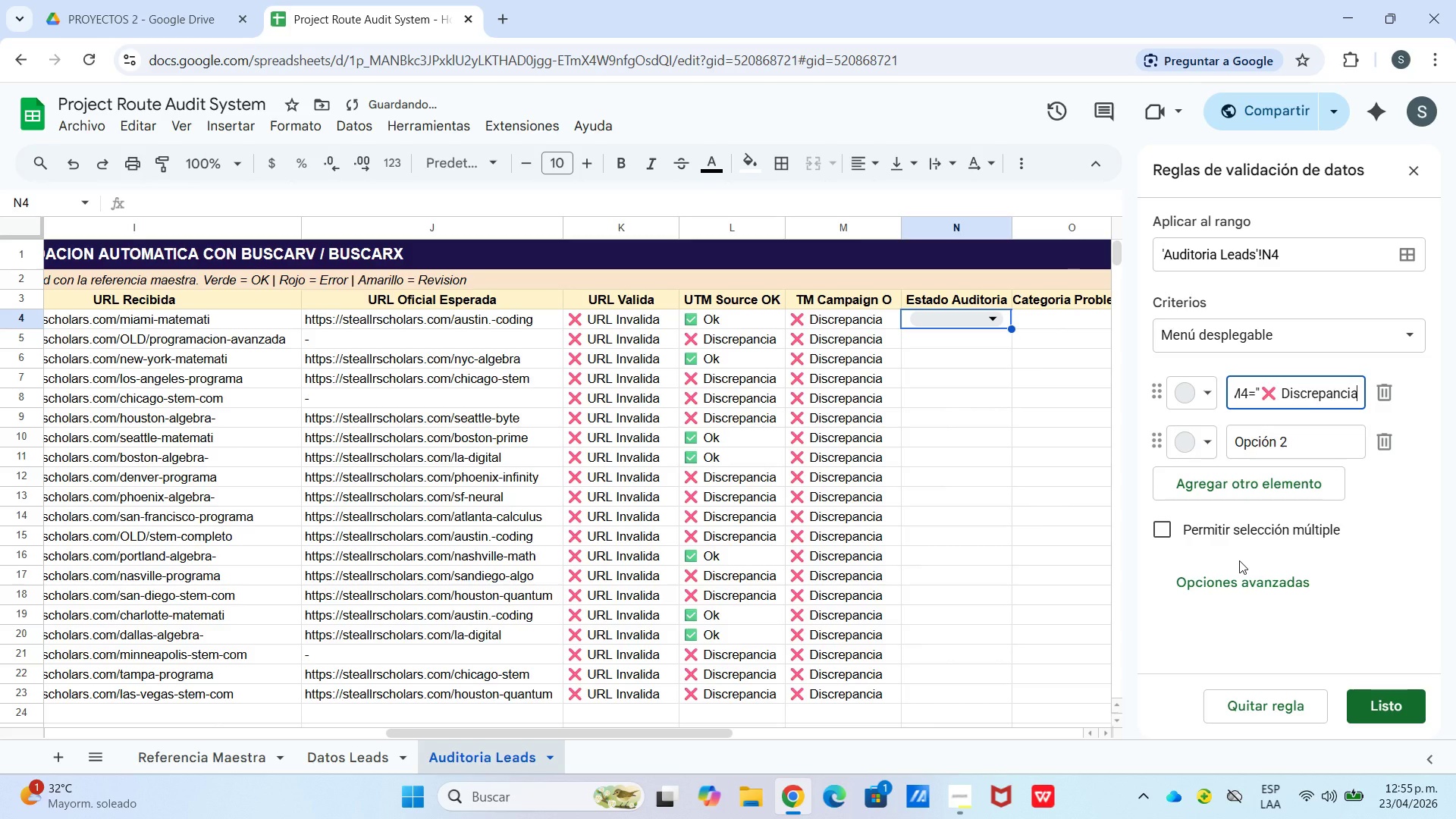 
type(@(,@Revision Manual@,@Apro)
 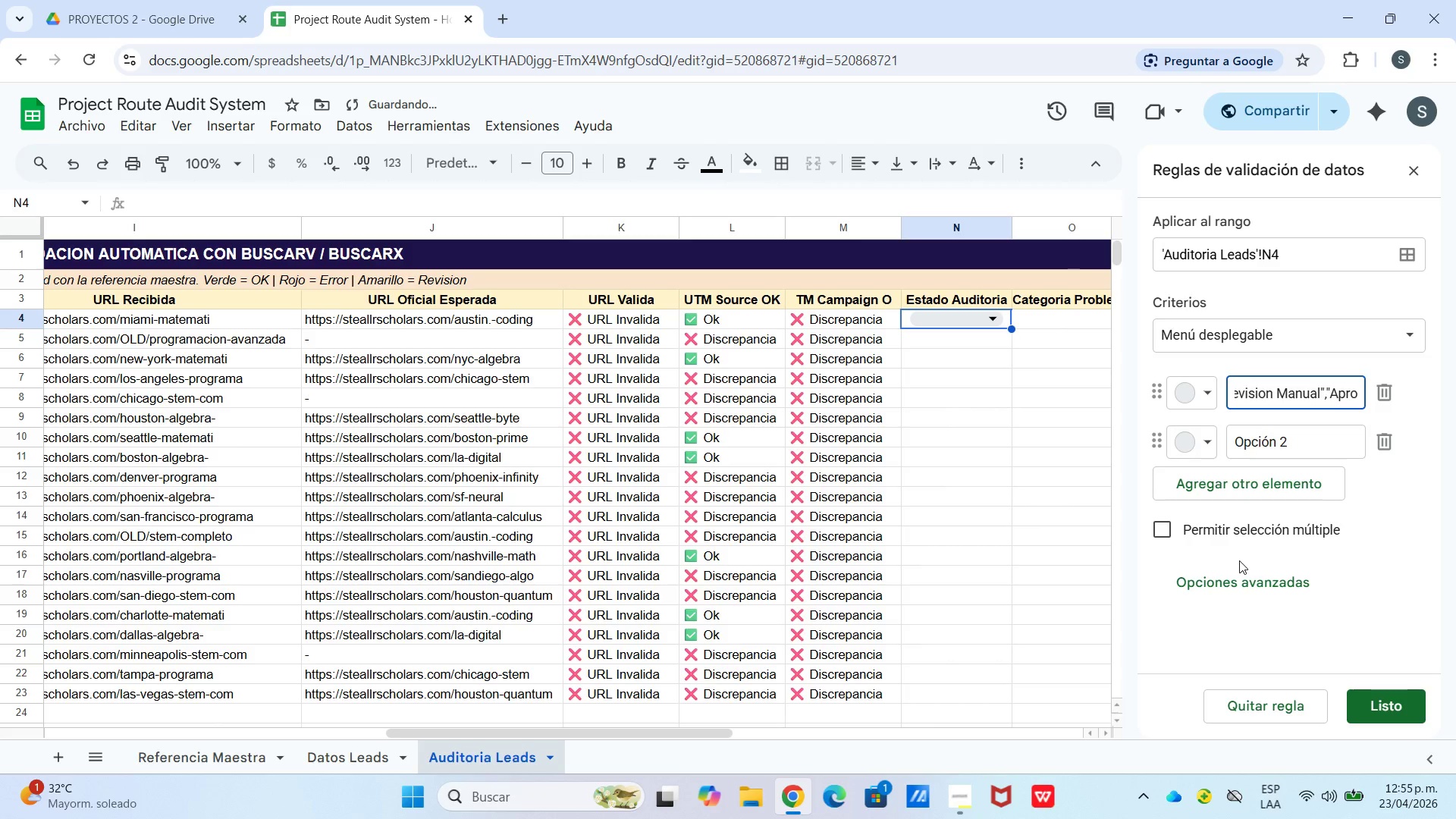 
type(bado@(()
 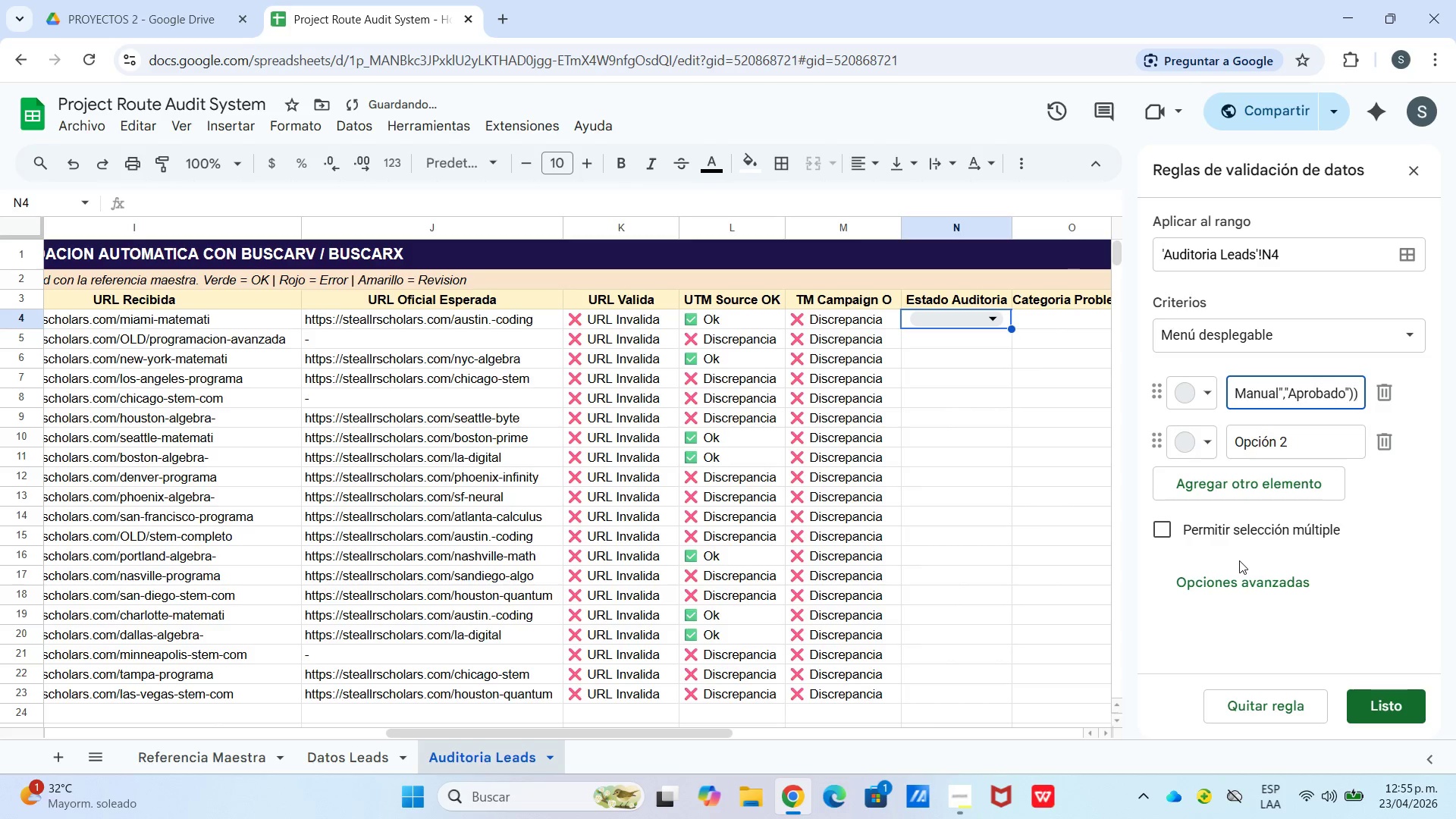 
left_click([1388, 447])
 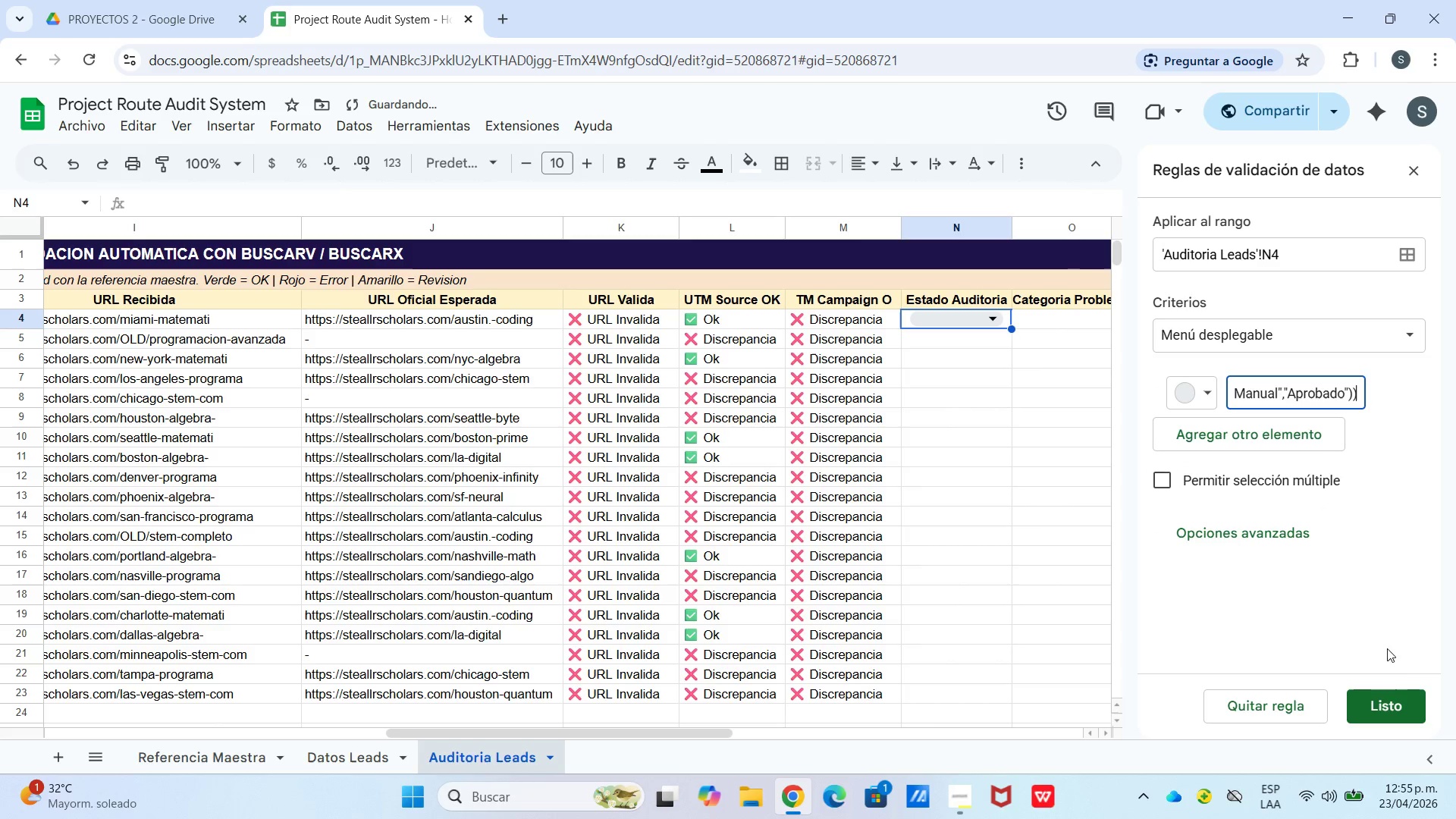 
left_click([1395, 705])
 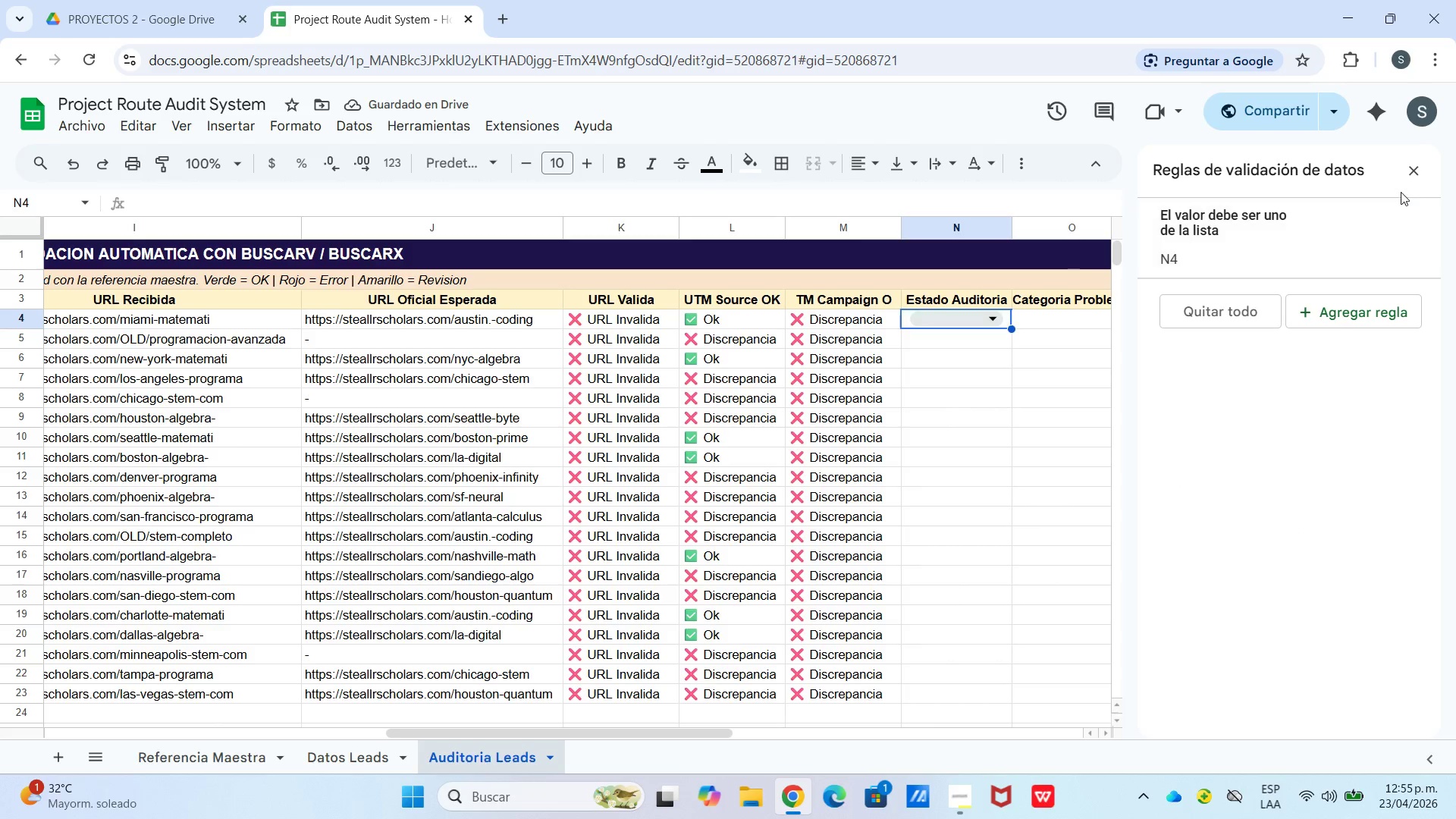 
left_click([1404, 178])
 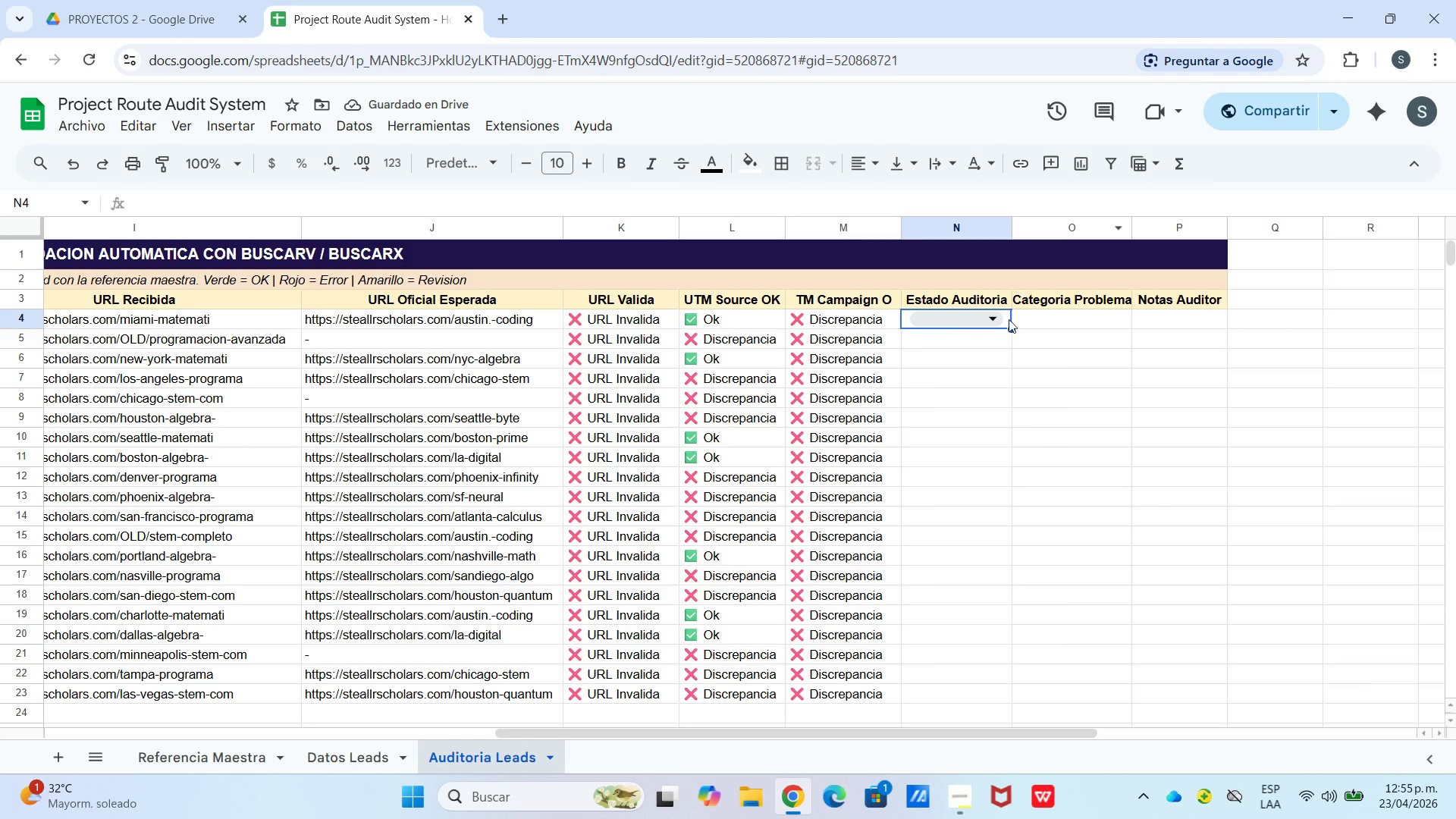 
left_click([982, 317])
 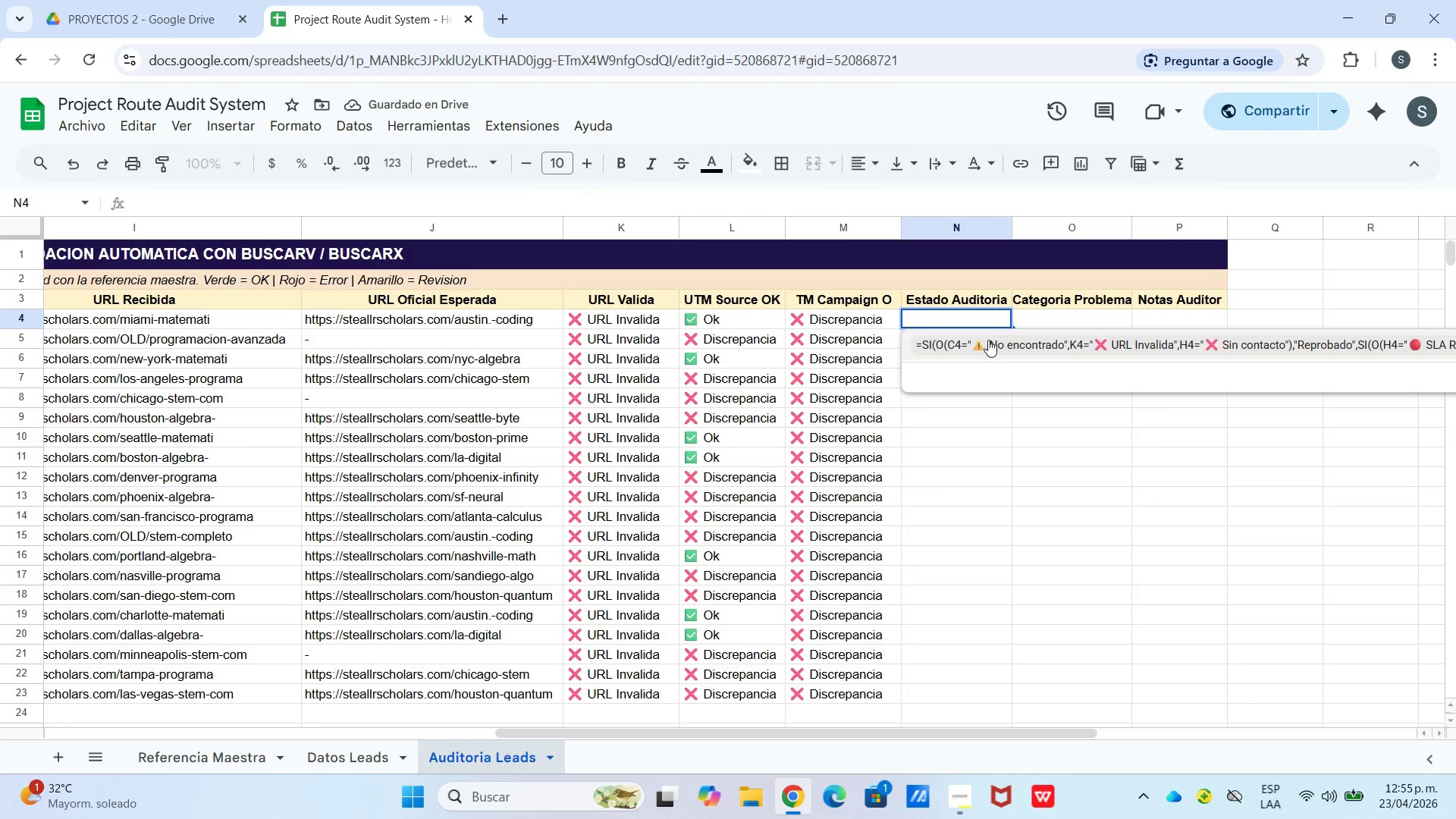 
left_click([989, 348])
 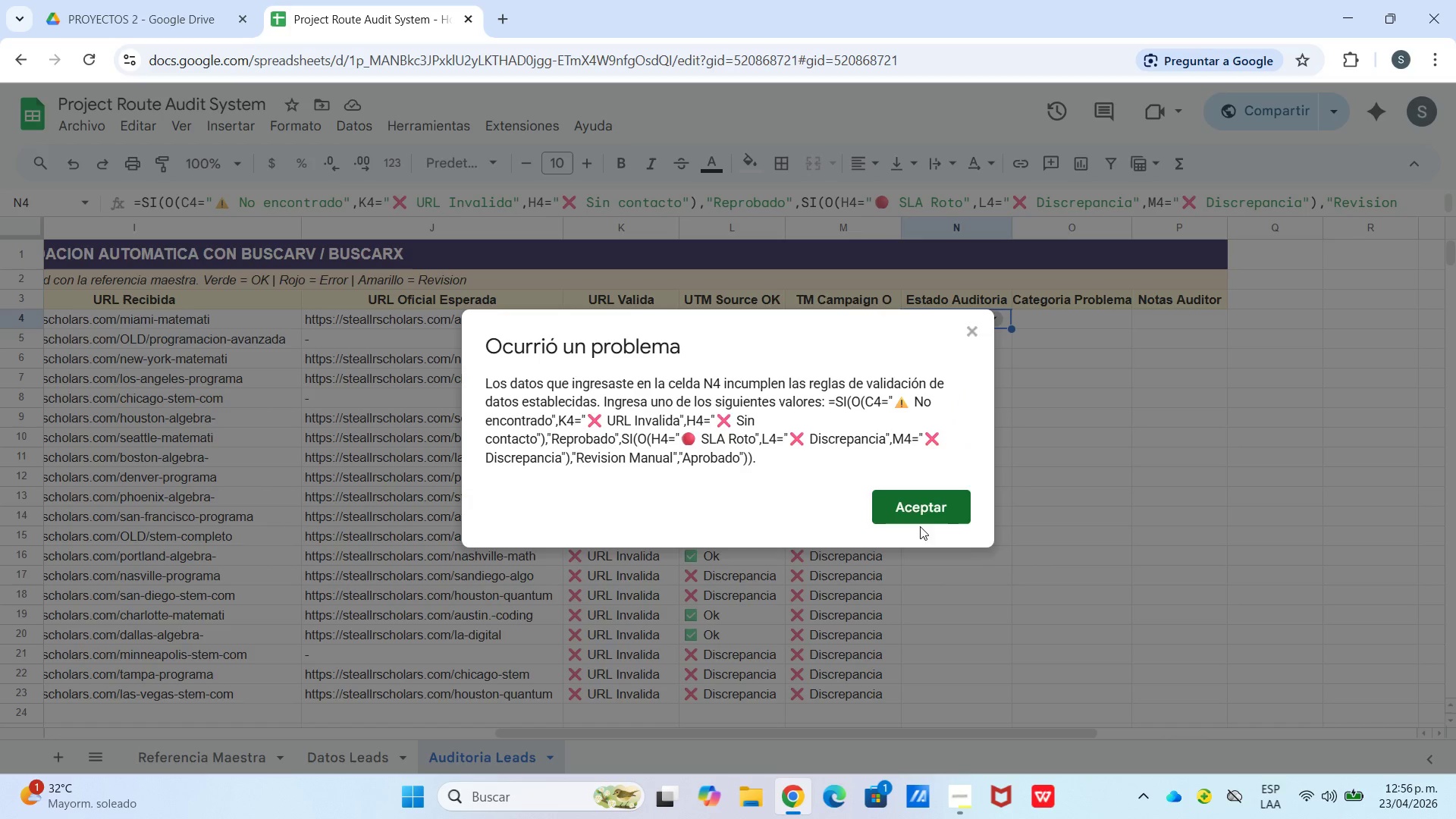 
left_click([921, 507])
 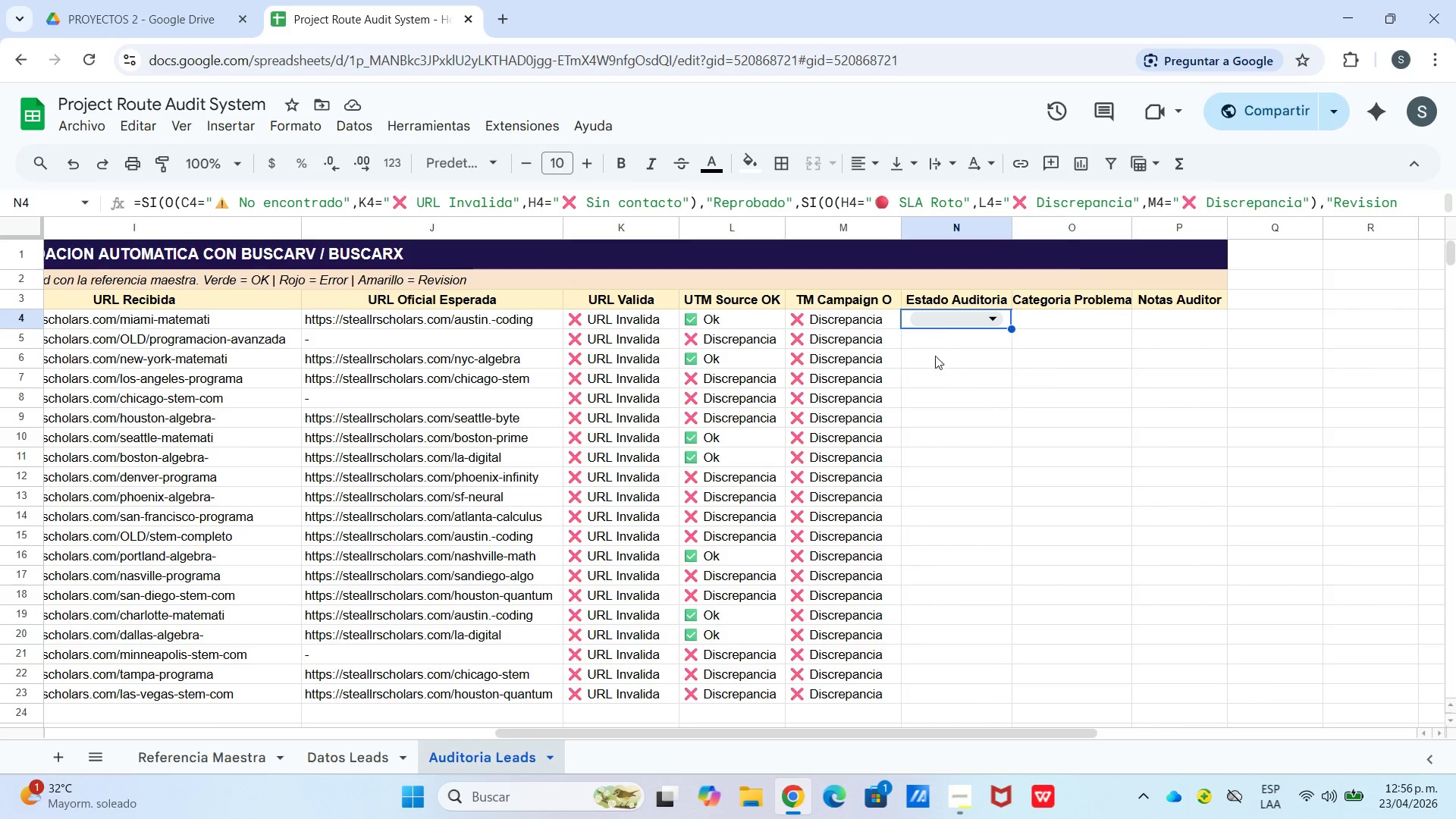 
left_click([938, 318])
 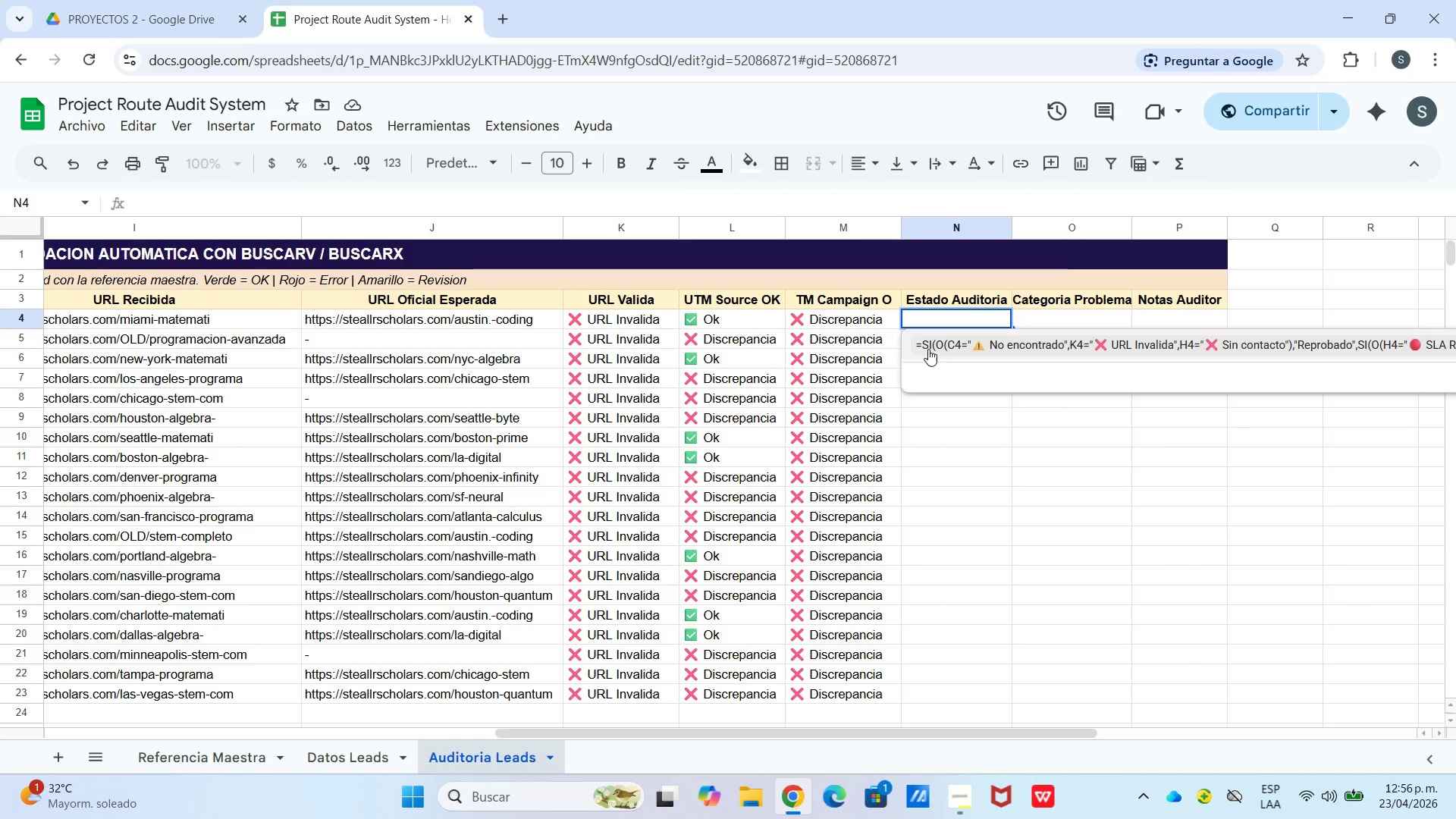 
left_click([920, 339])
 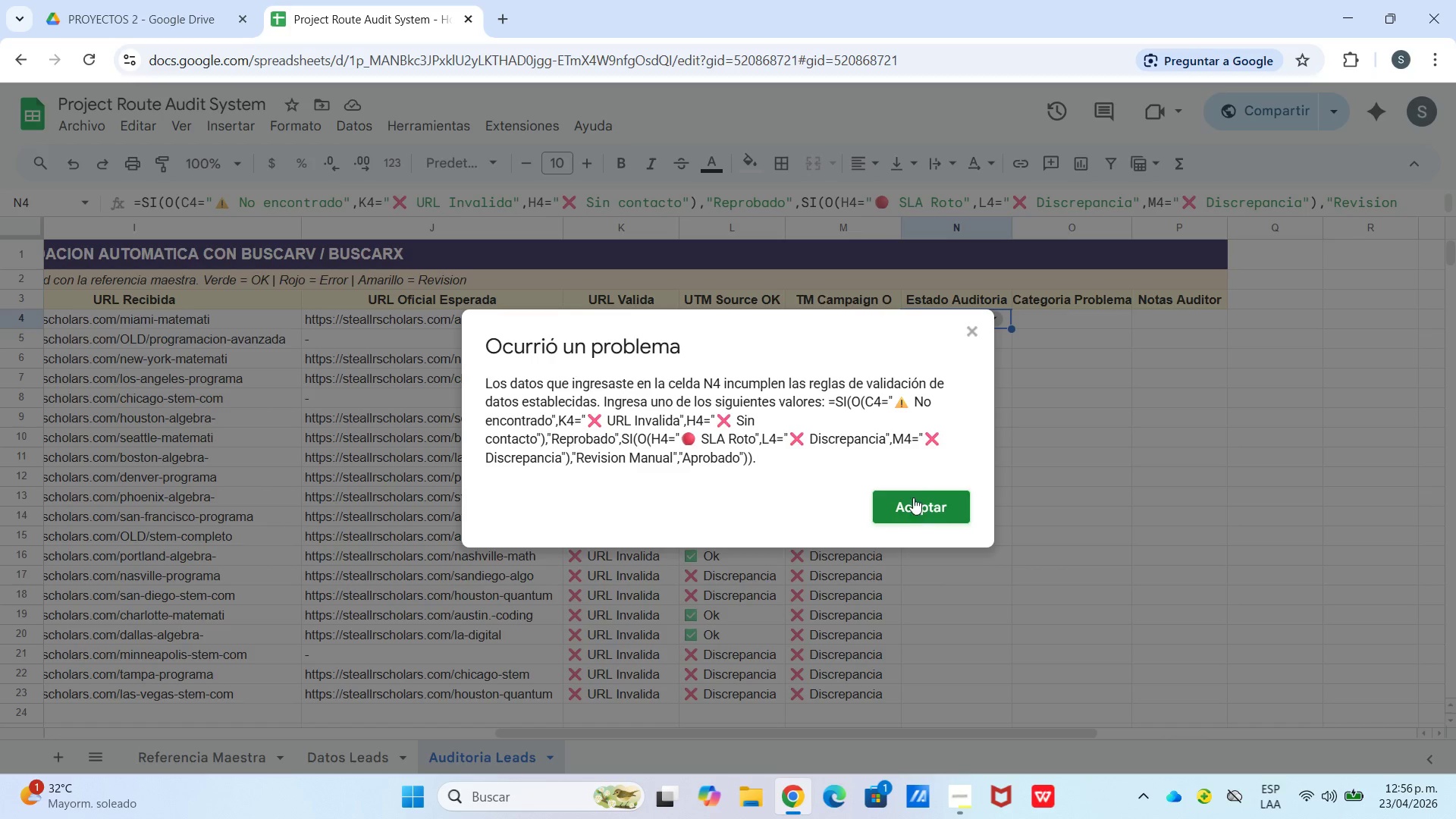 
left_click([913, 500])
 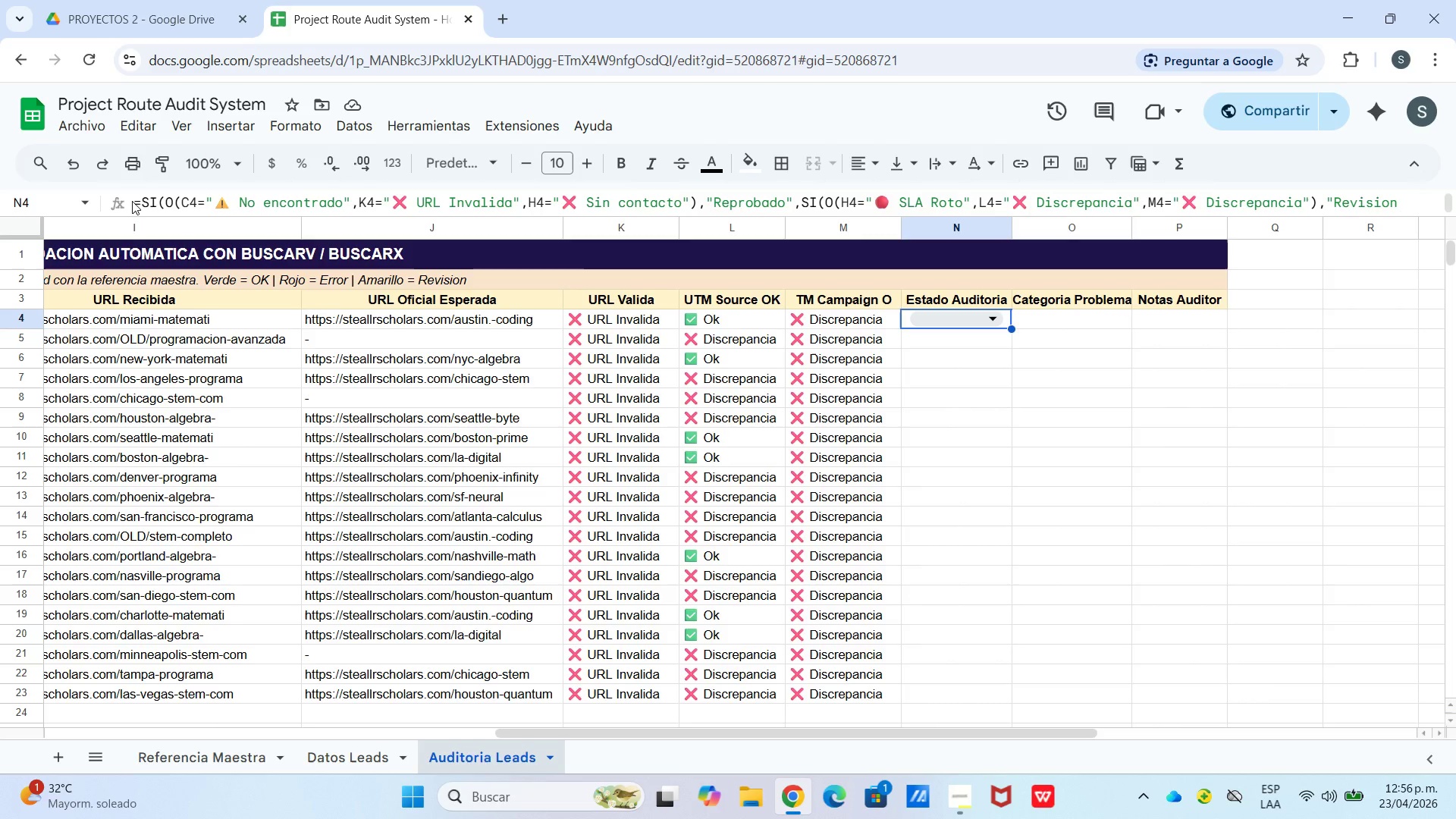 
left_click_drag(start_coordinate=[136, 200], to_coordinate=[181, 198])
 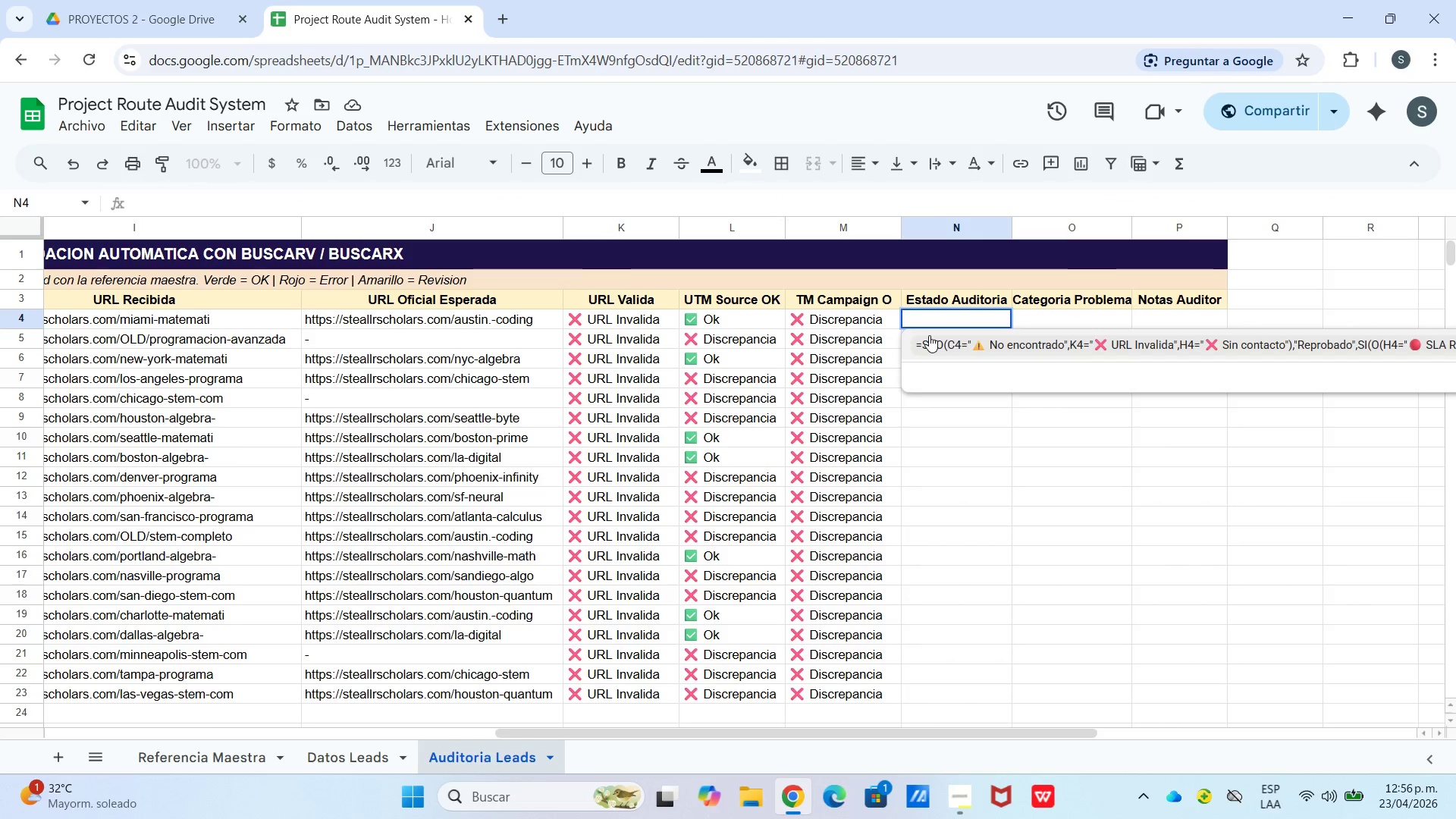 
left_click([928, 339])
 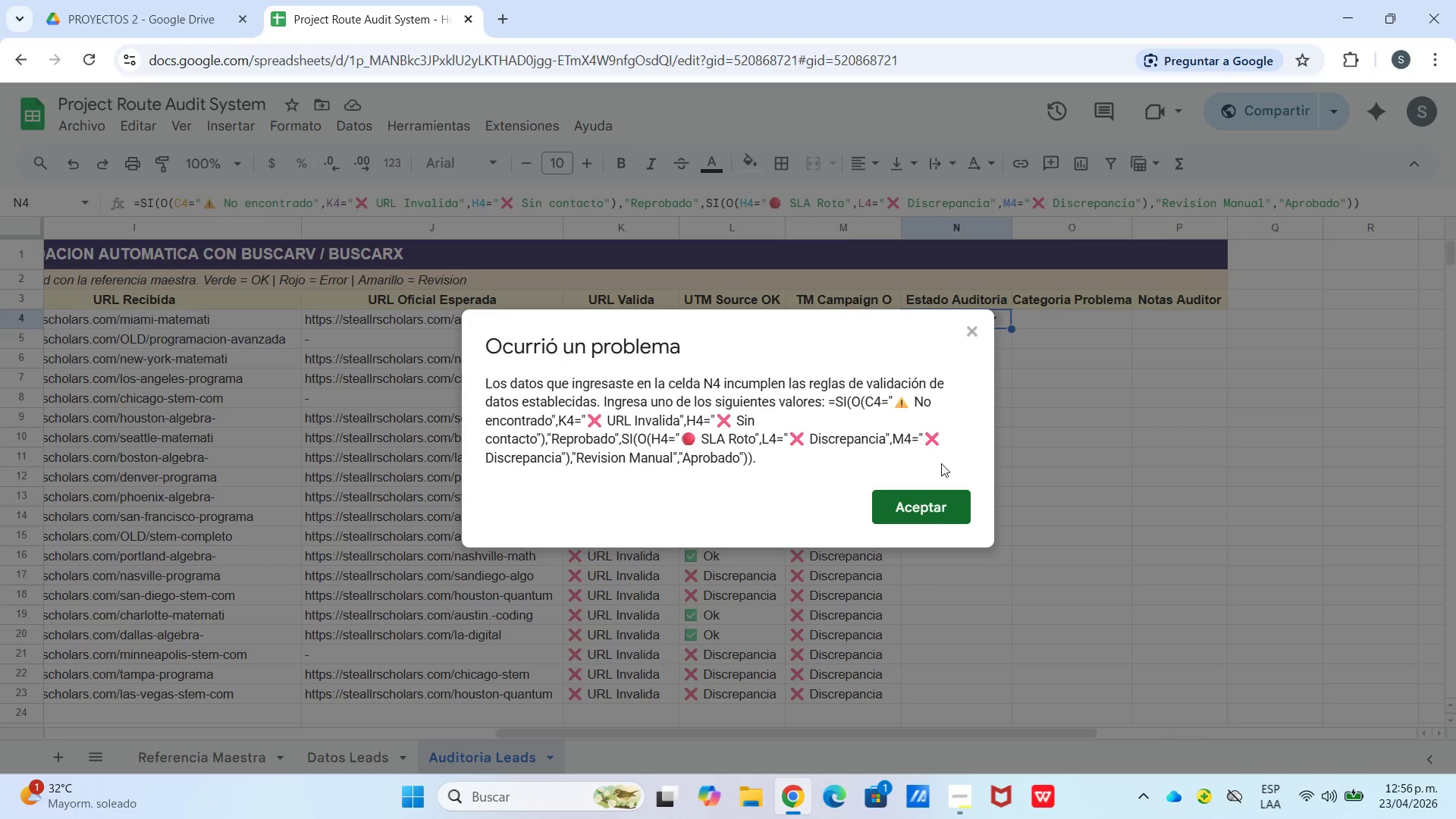 
left_click([925, 498])
 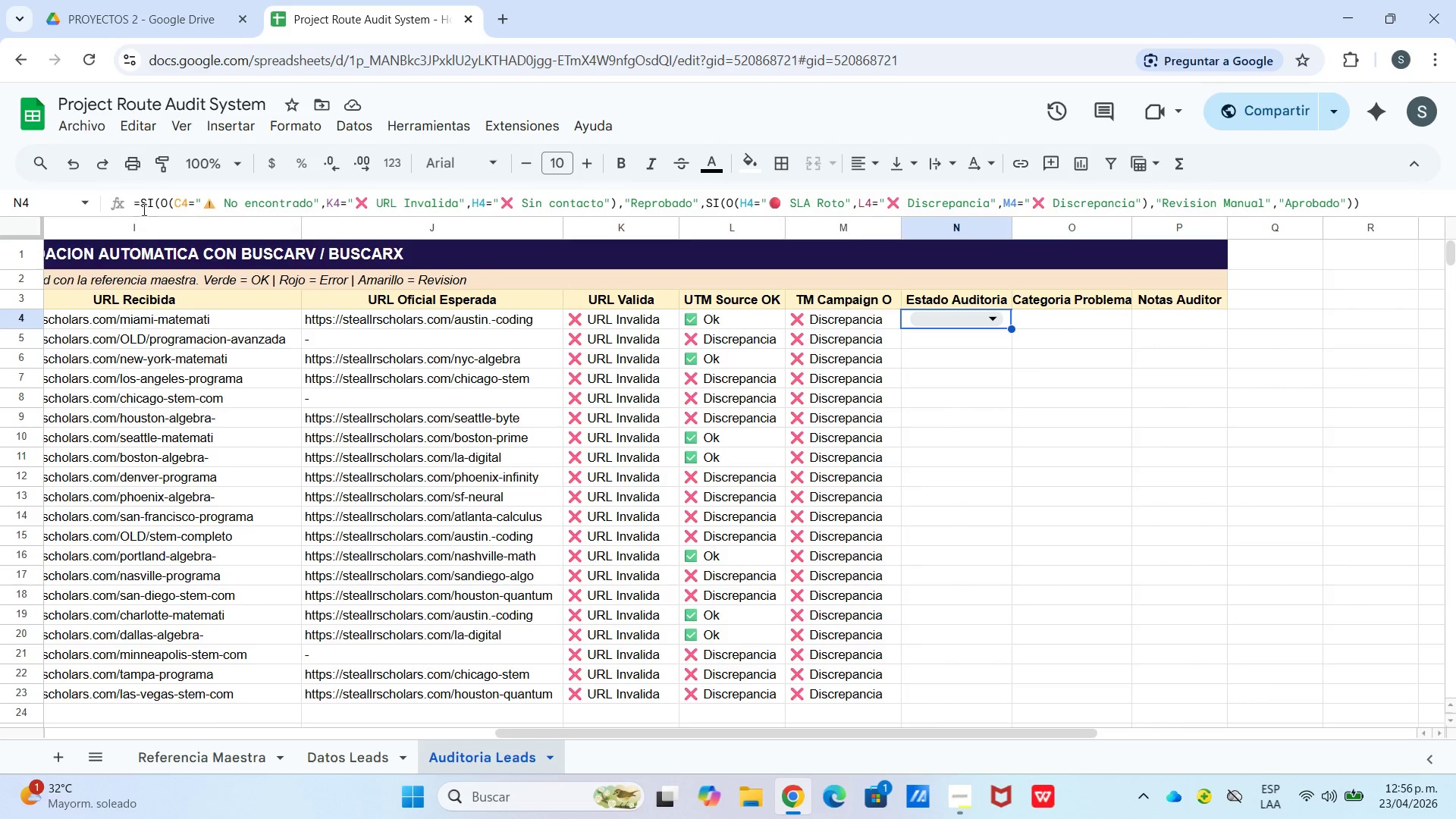 
double_click([147, 196])
 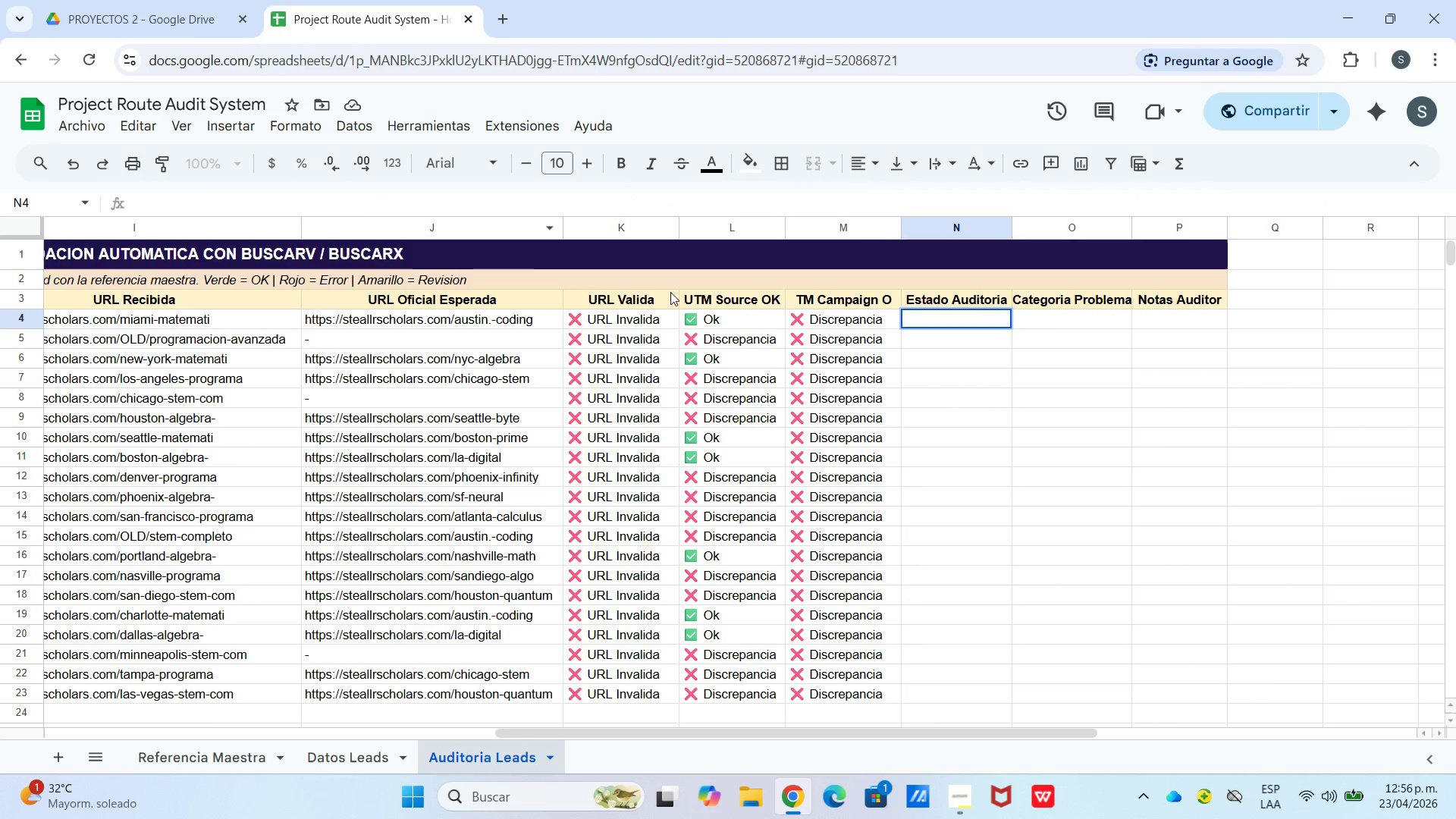 
left_click_drag(start_coordinate=[843, 351], to_coordinate=[851, 353])
 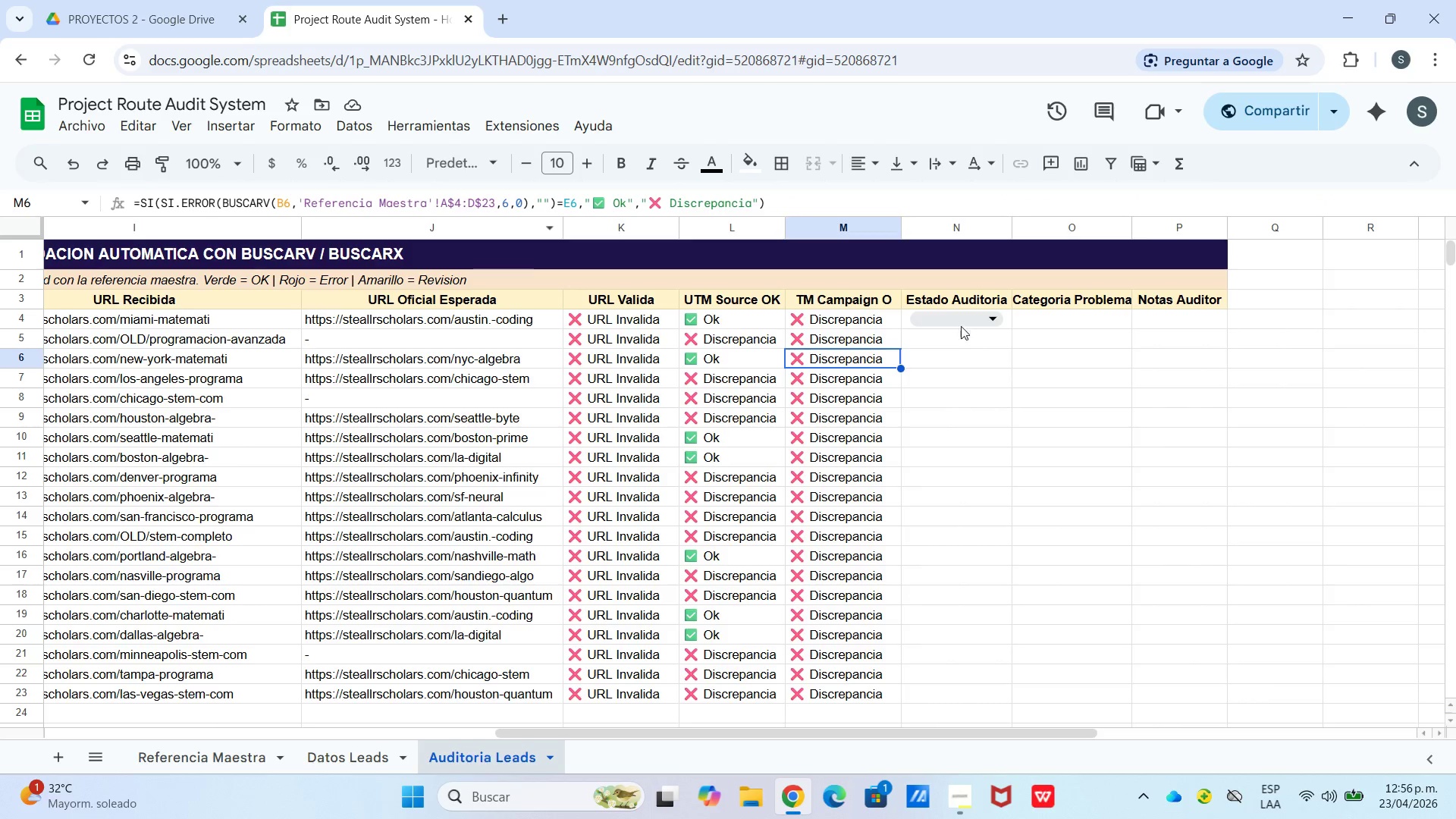 
left_click([953, 314])
 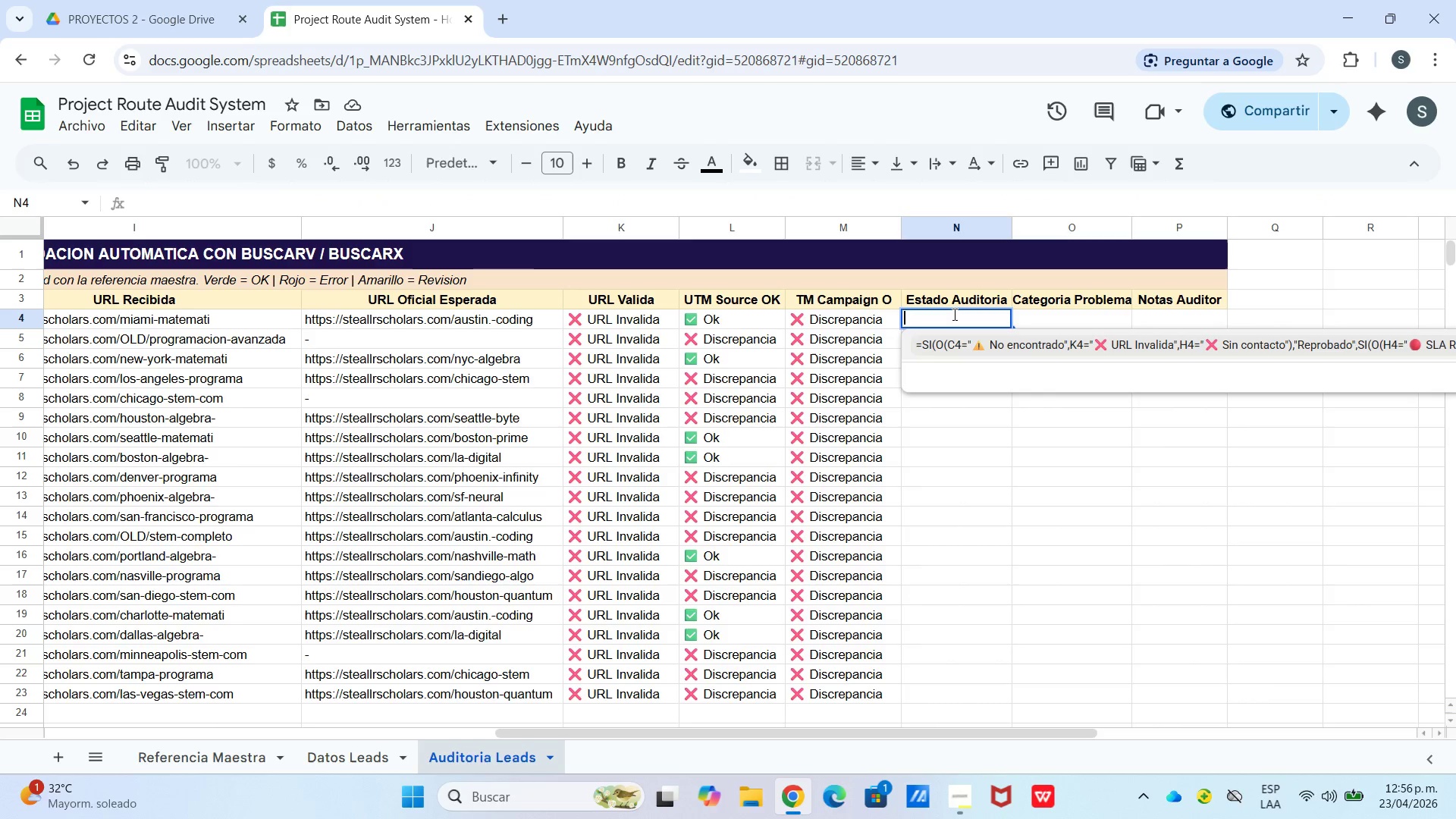 
right_click([953, 314])
 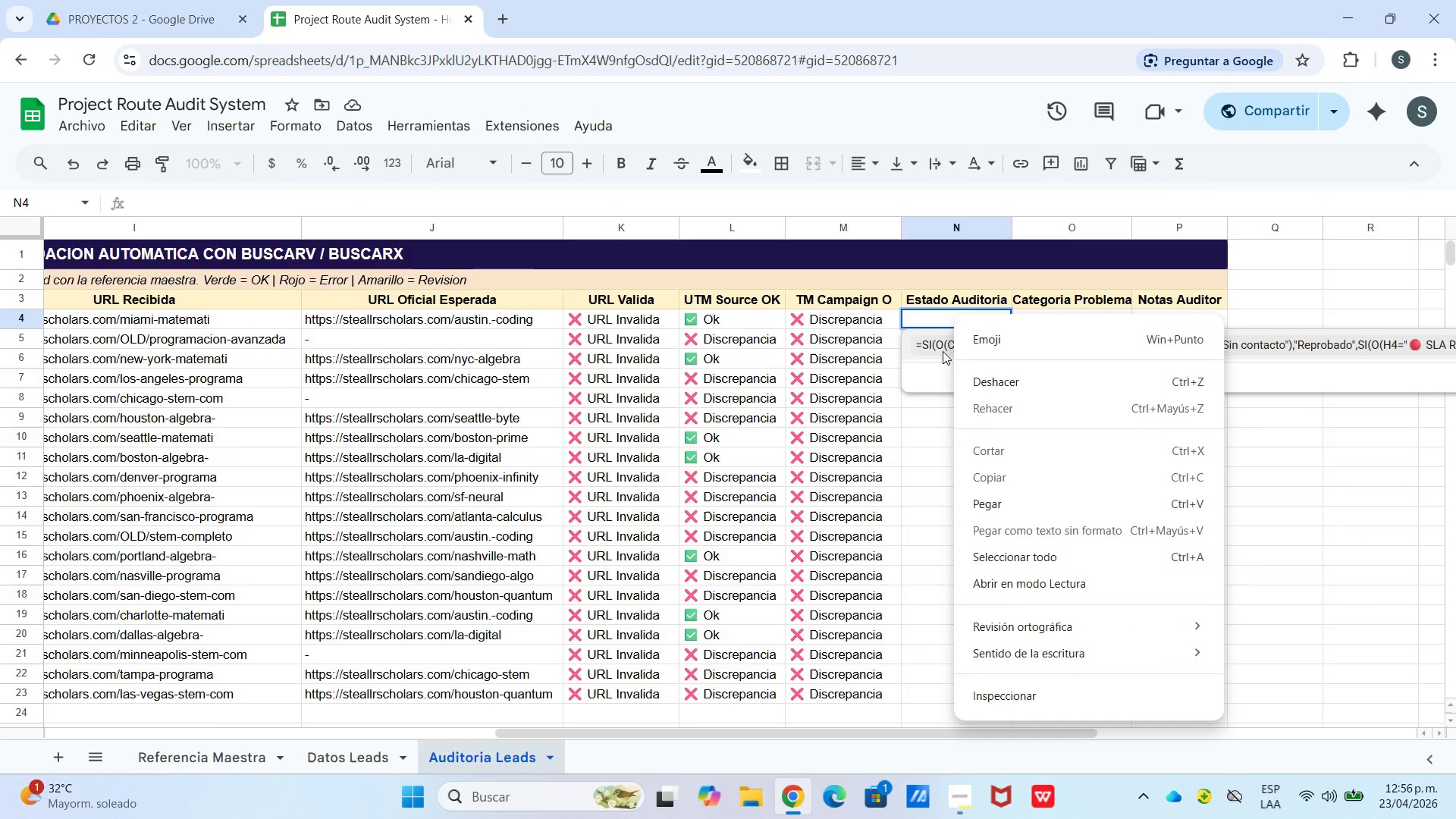 
left_click([930, 363])
 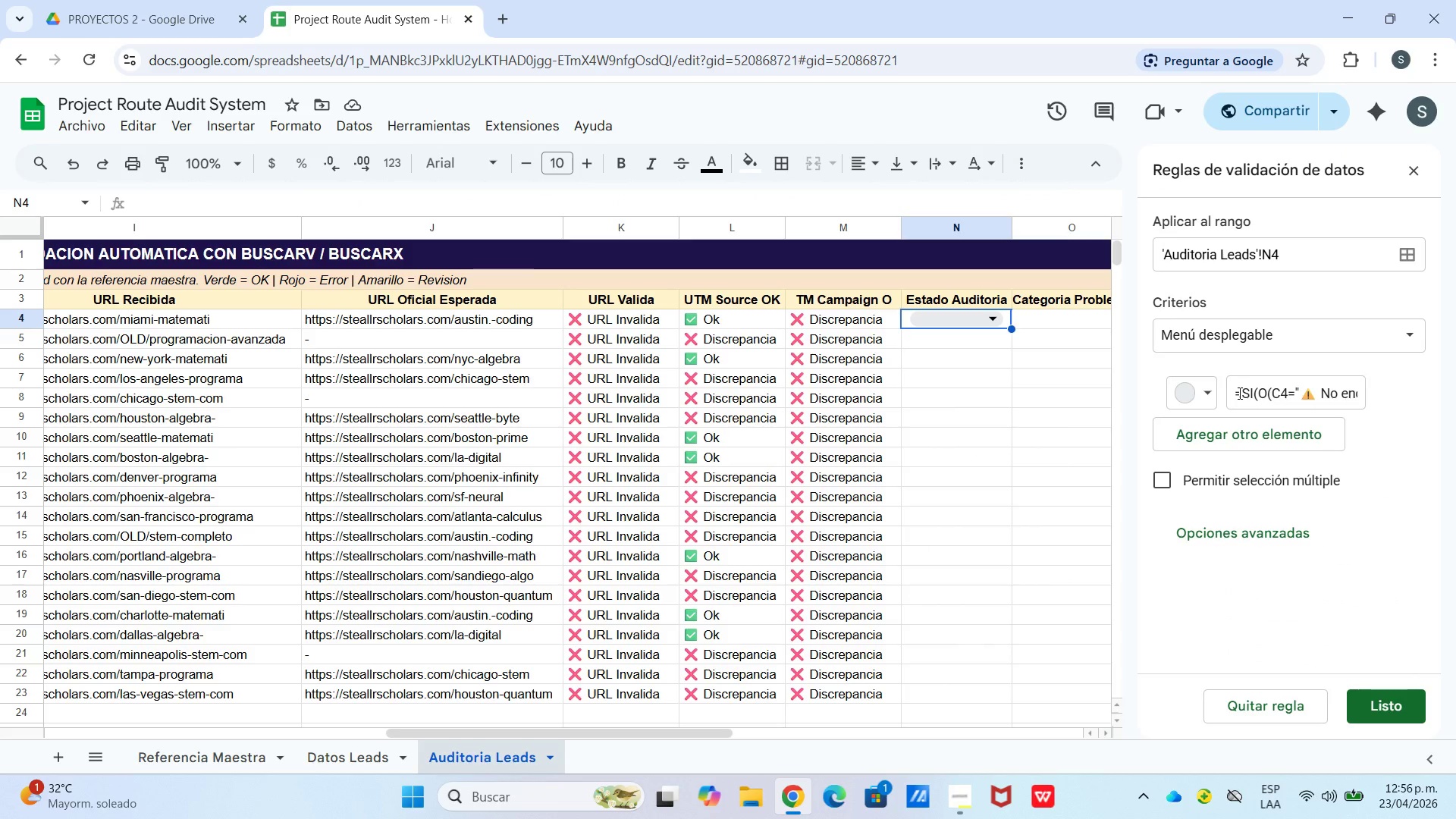 
left_click_drag(start_coordinate=[1235, 393], to_coordinate=[1455, 400])
 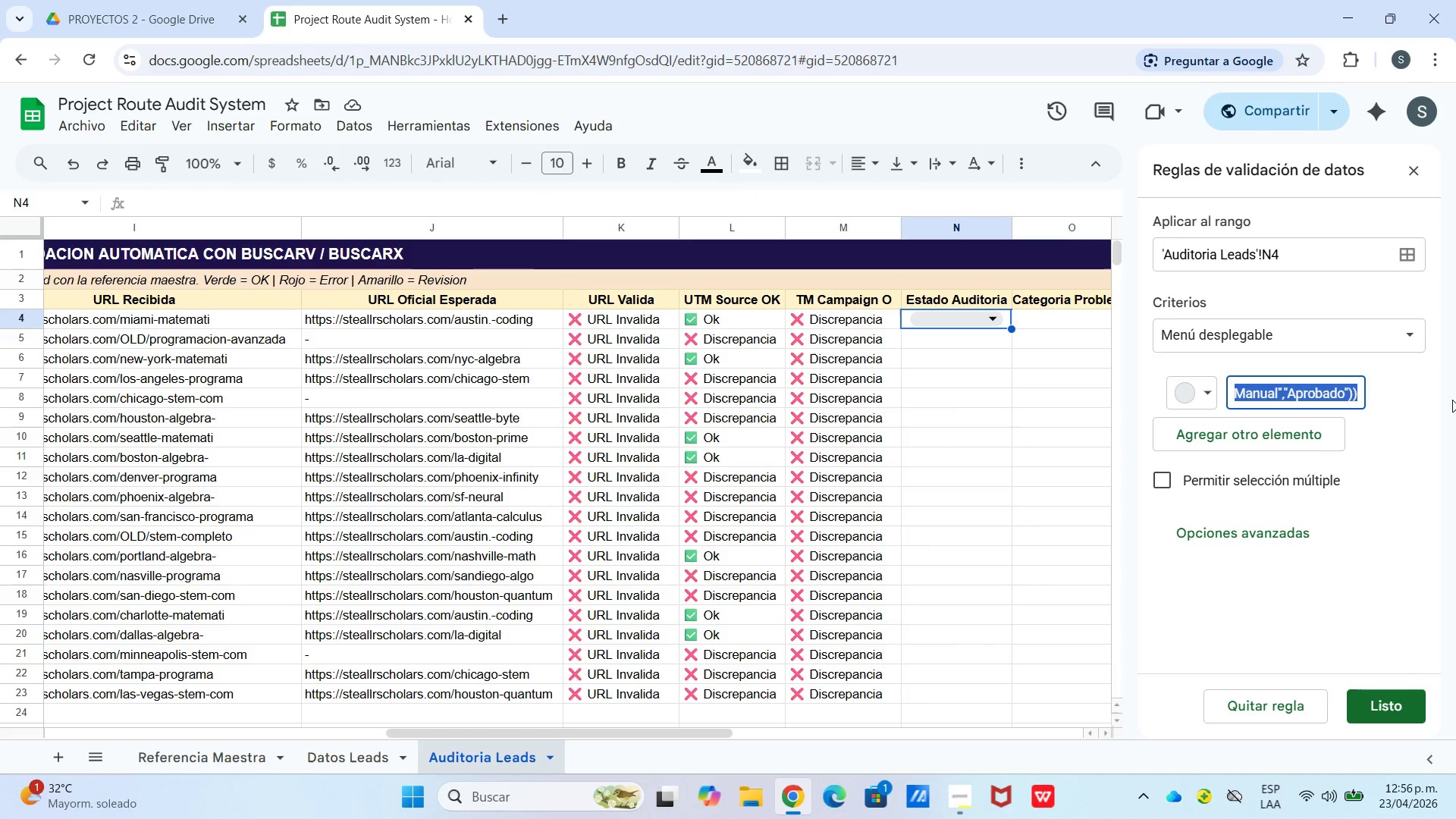 
key(Control+C)
 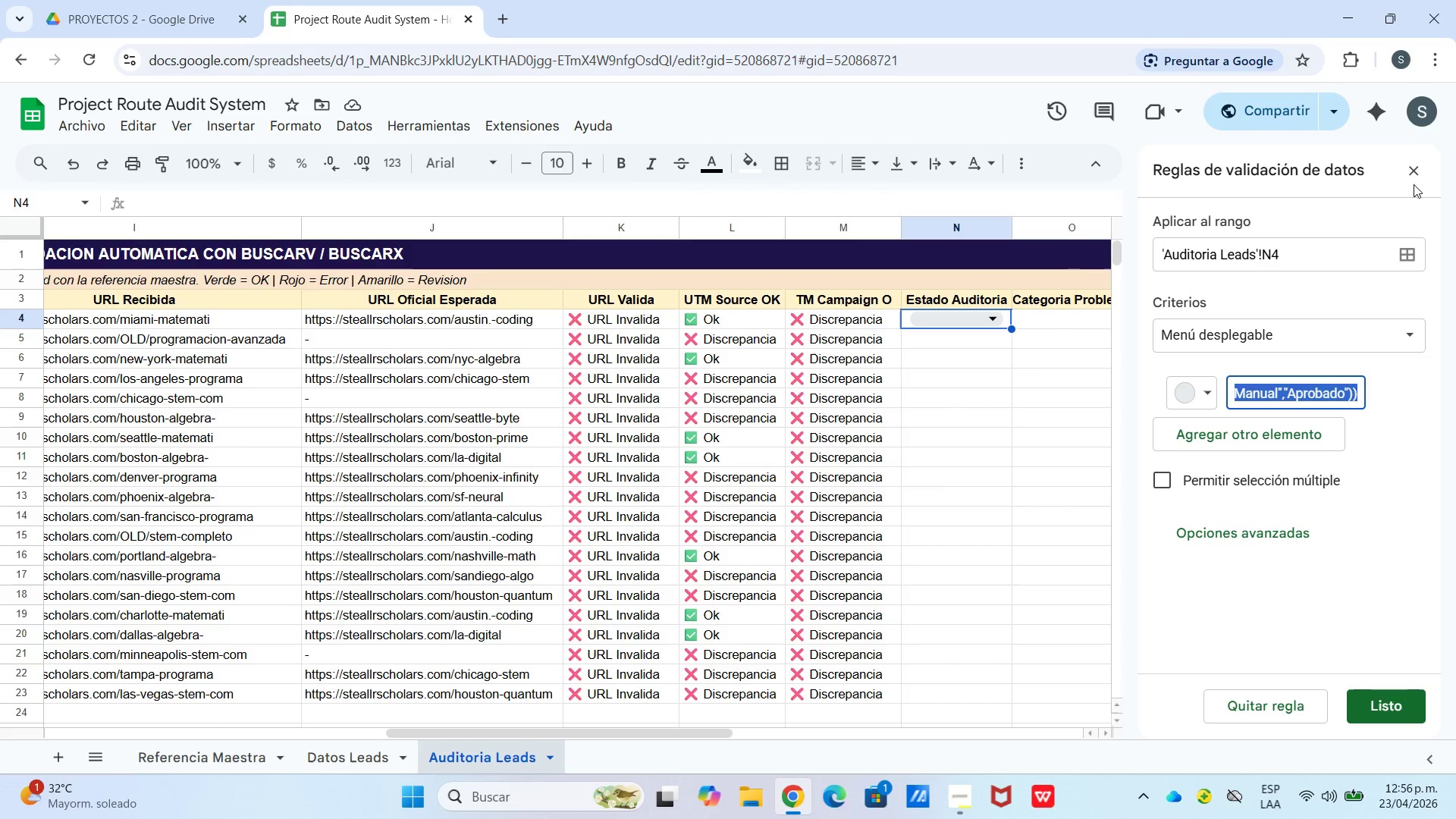 
left_click([1413, 175])
 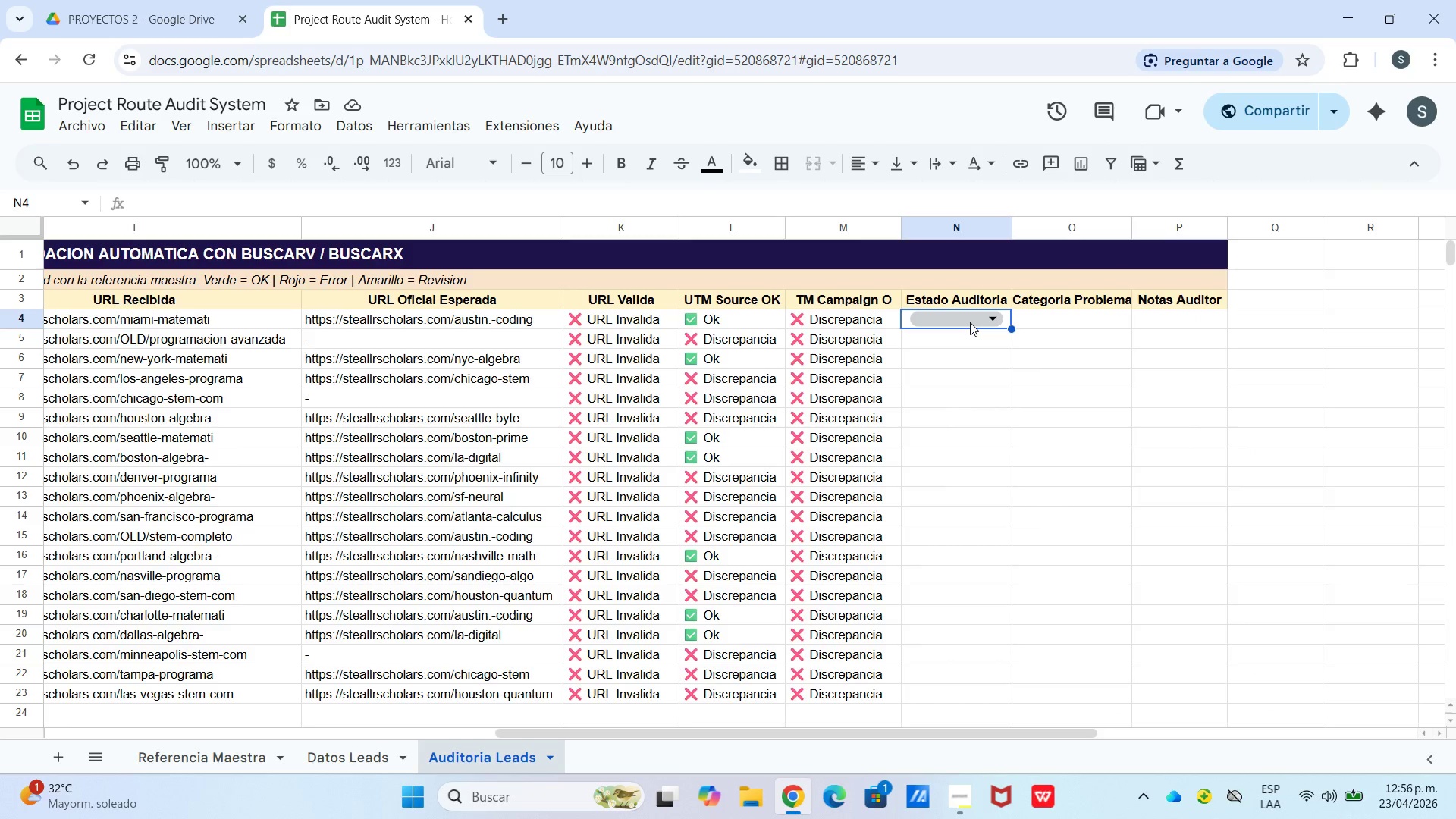 
key(Backspace)
 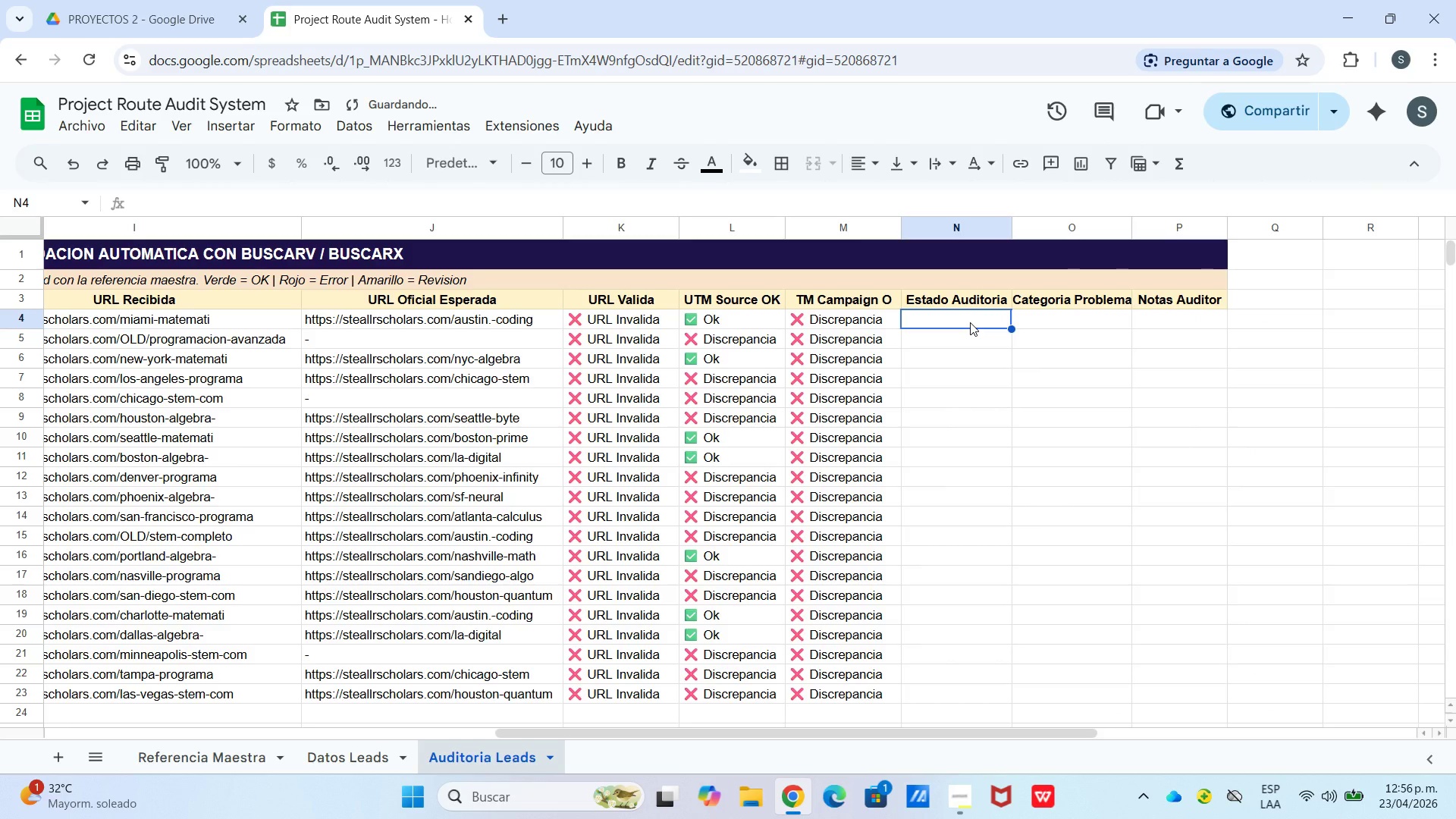 
key(Control+V)
 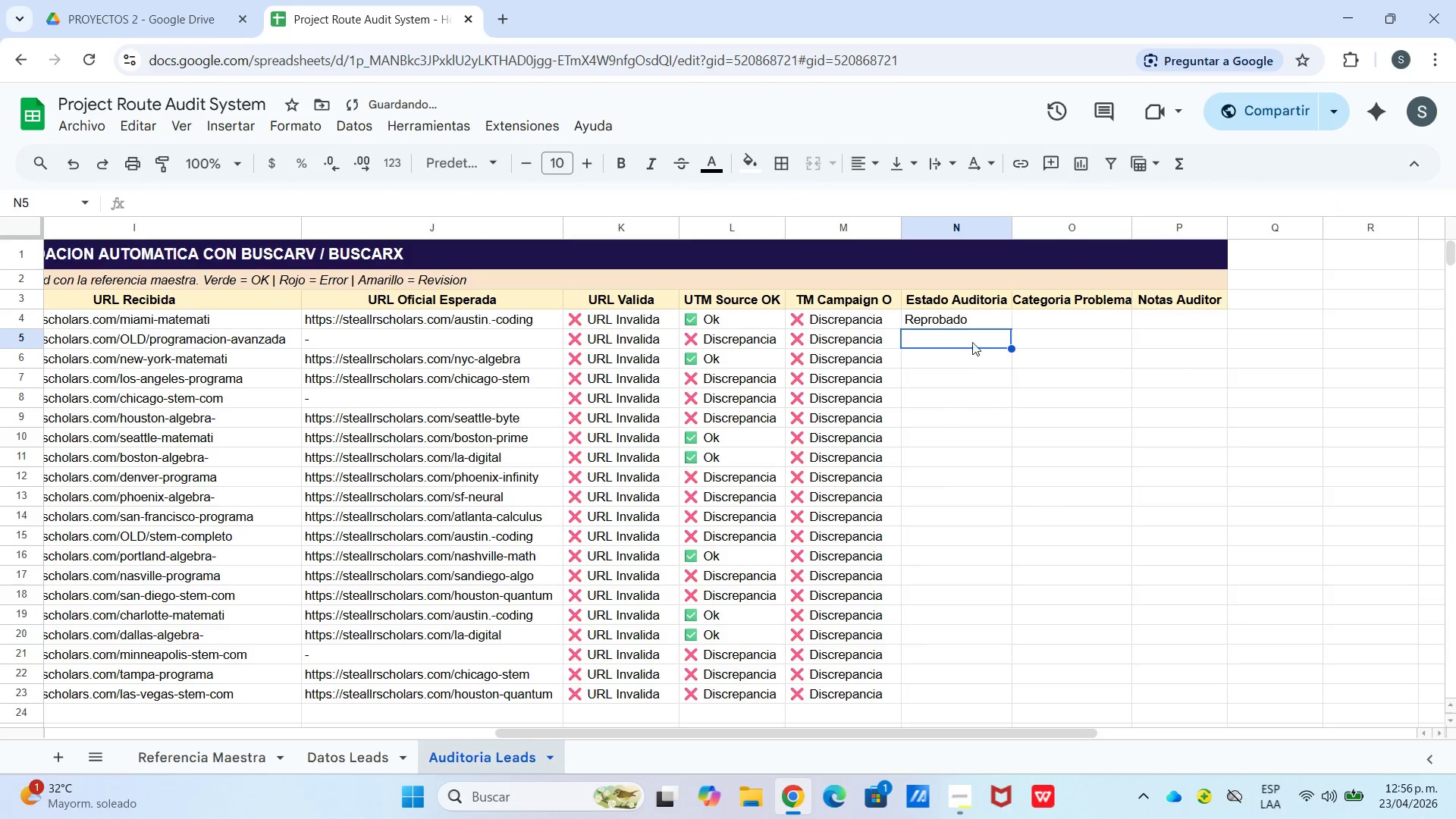 
left_click([960, 318])
 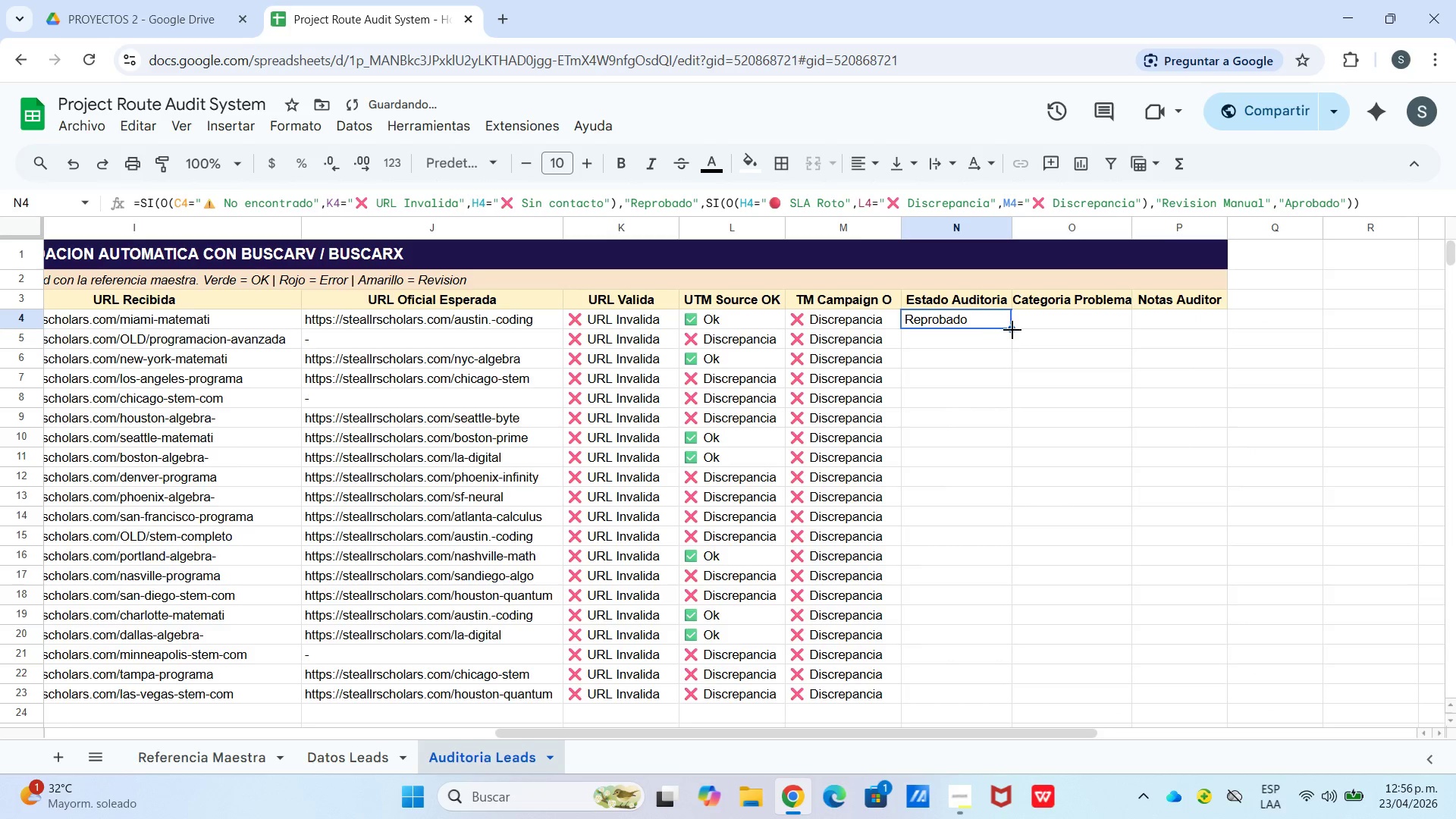 
left_click_drag(start_coordinate=[1012, 329], to_coordinate=[984, 700])
 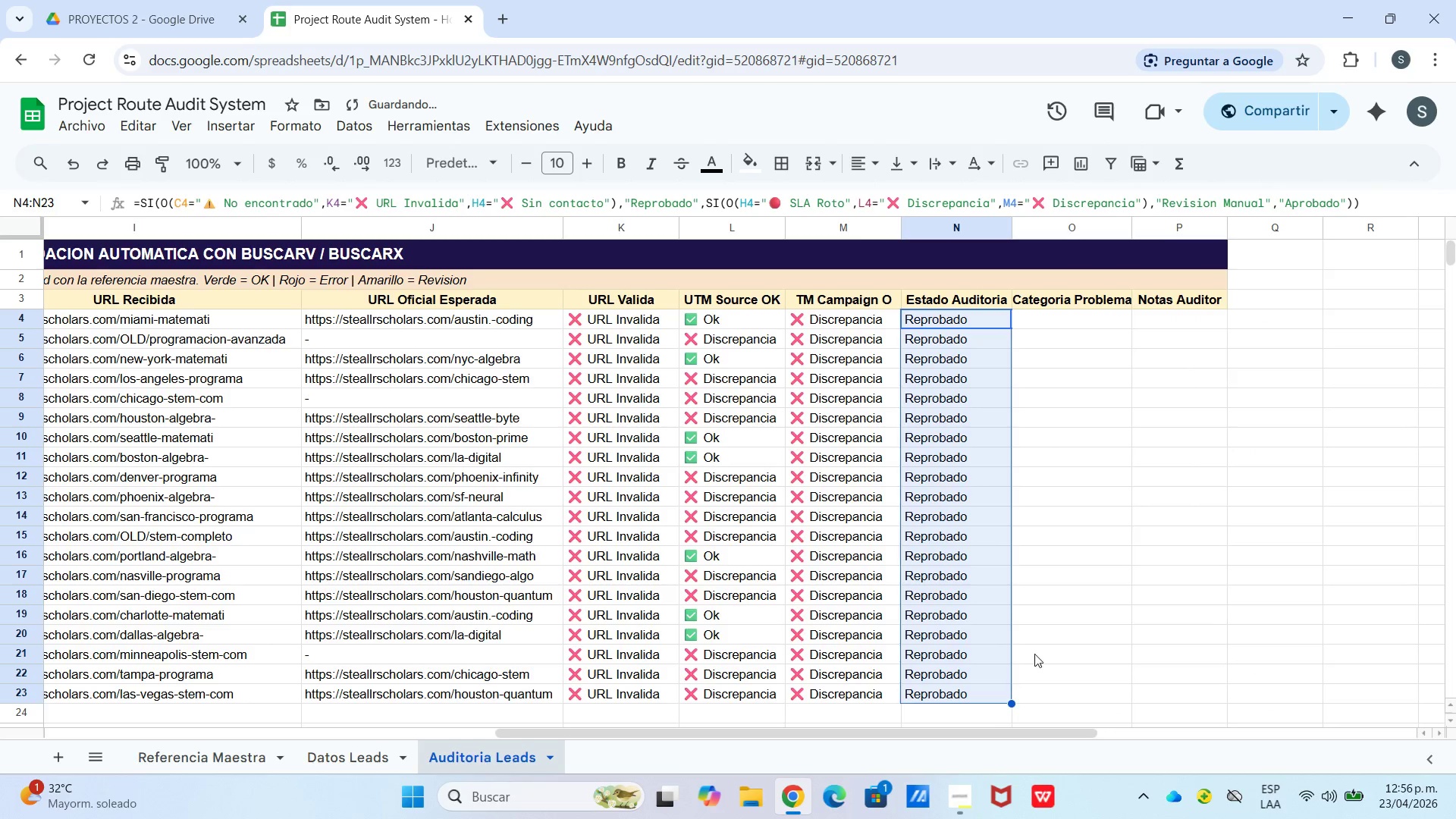 
left_click([1035, 651])
 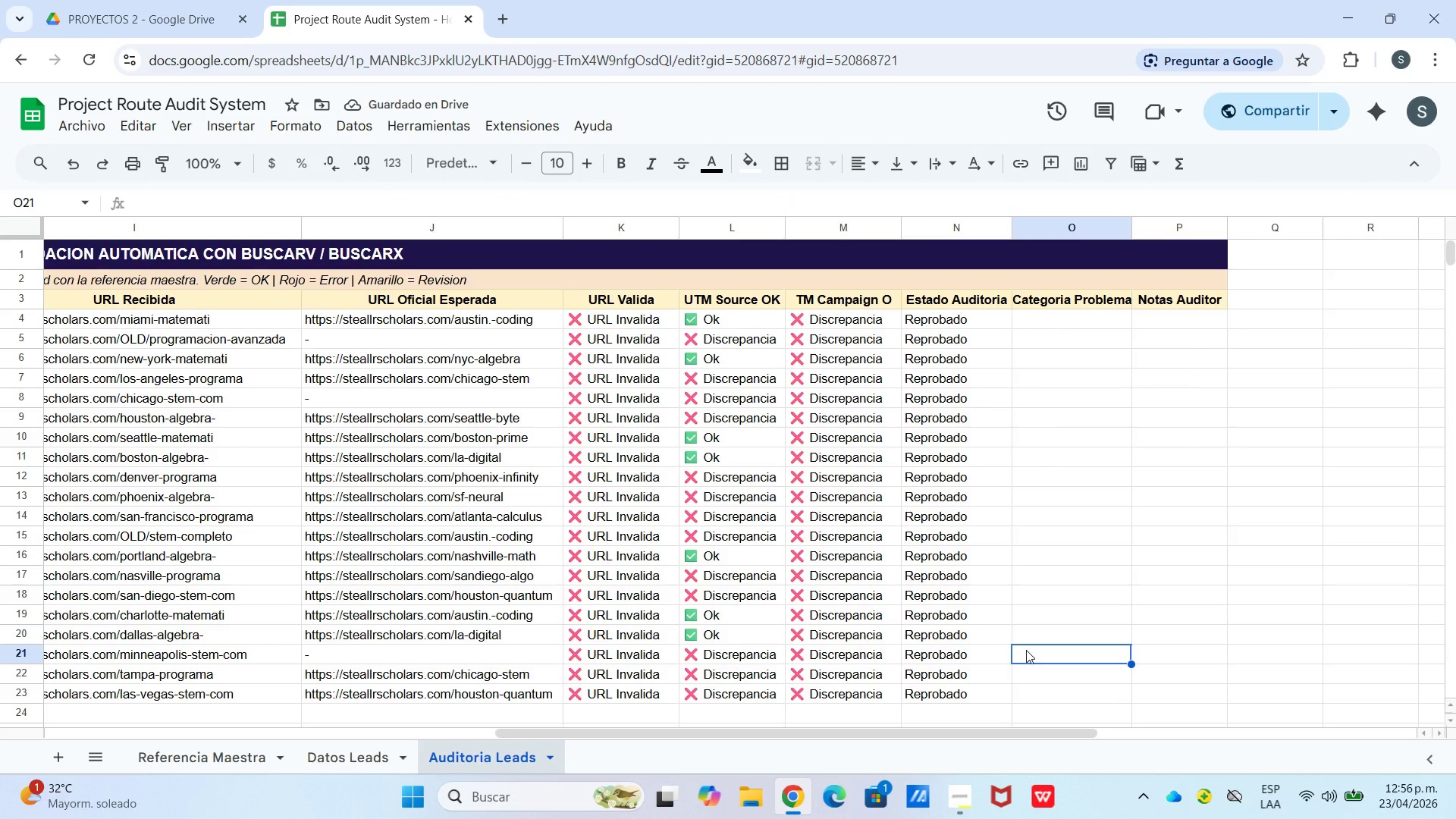 
wait(6.25)
 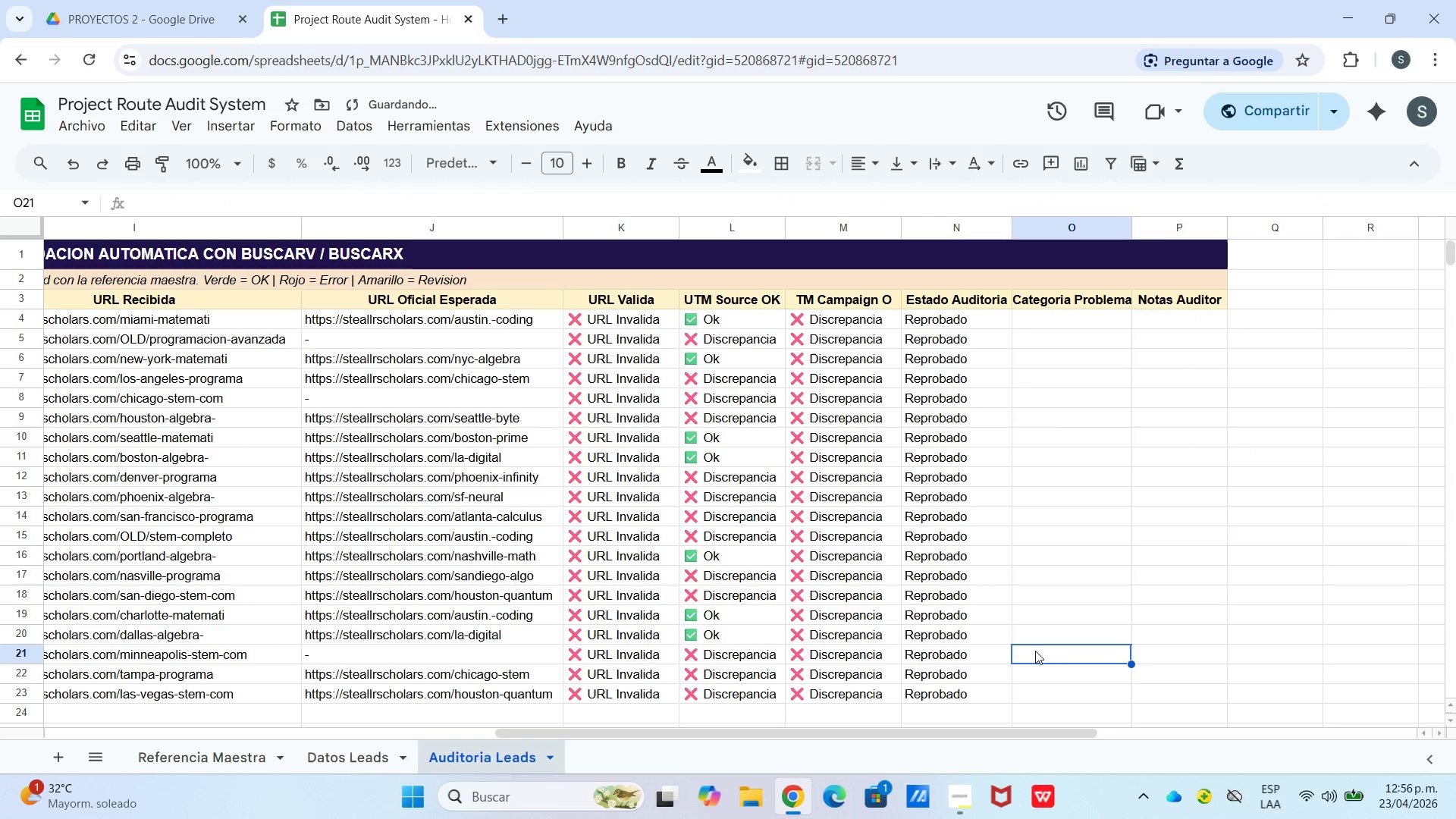 
left_click_drag(start_coordinate=[937, 314], to_coordinate=[961, 635])
 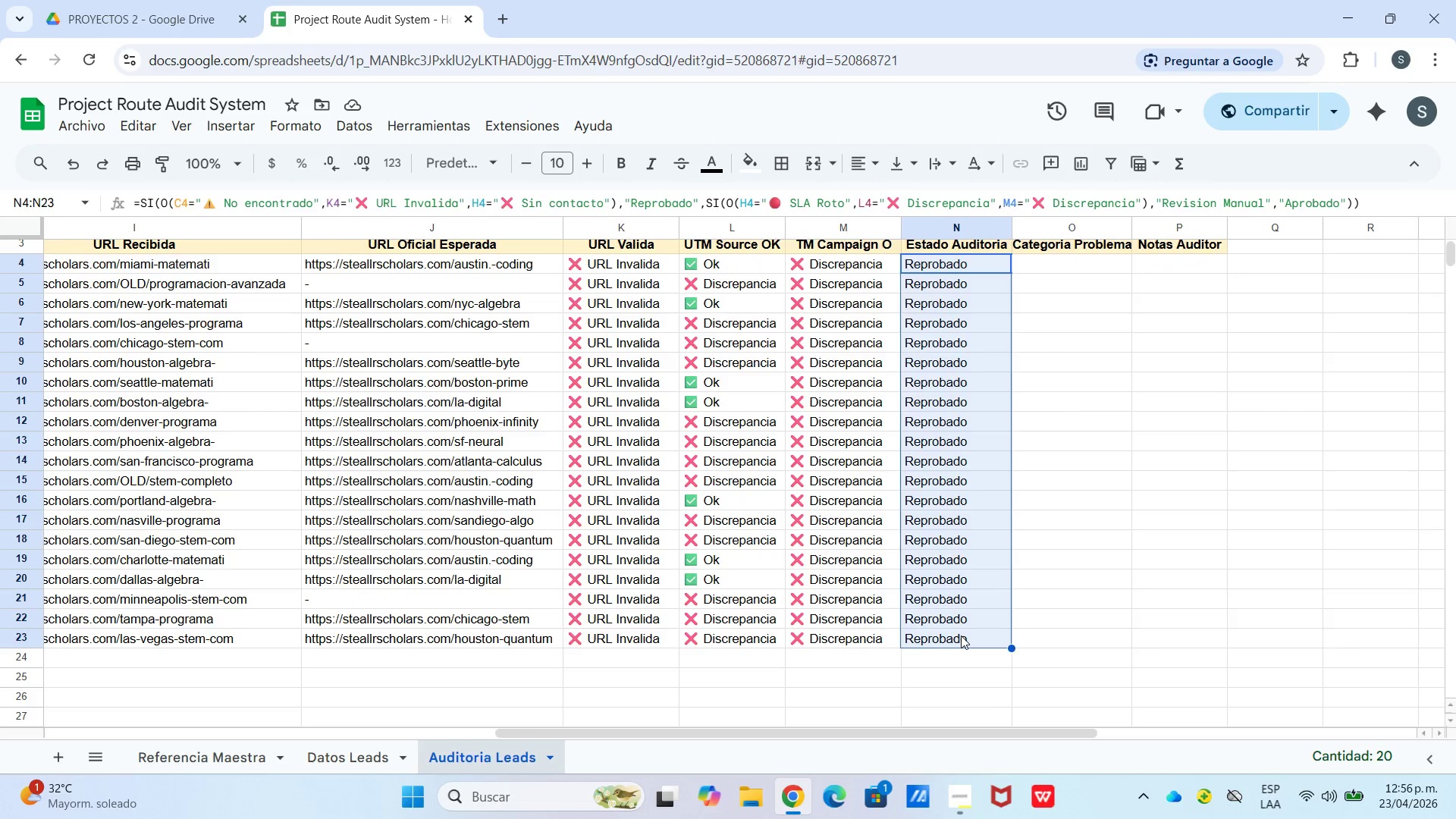 
right_click([961, 635])
 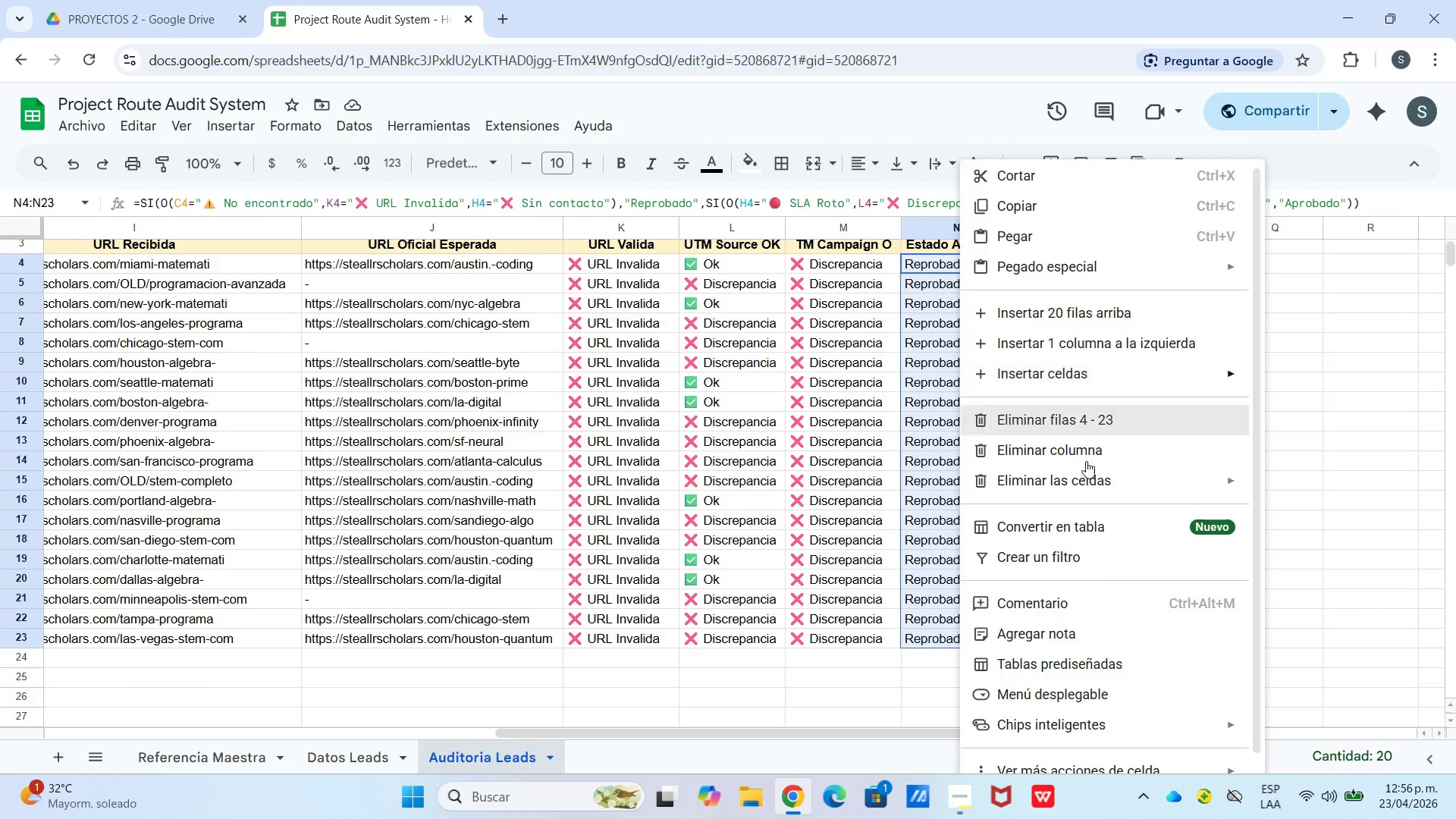 
scroll: coordinate [1090, 583], scroll_direction: down, amount: 4.0
 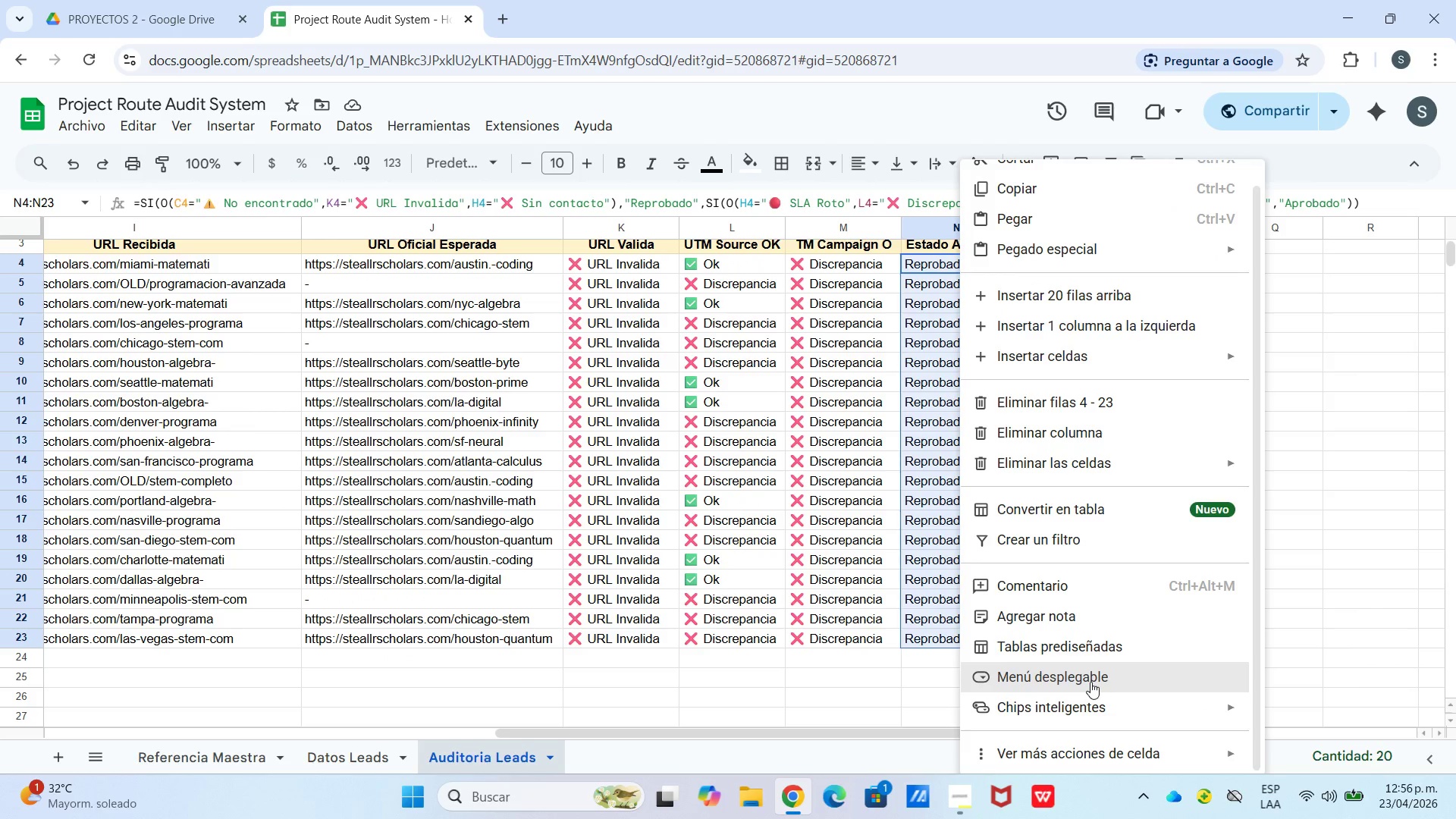 
left_click([1090, 682])
 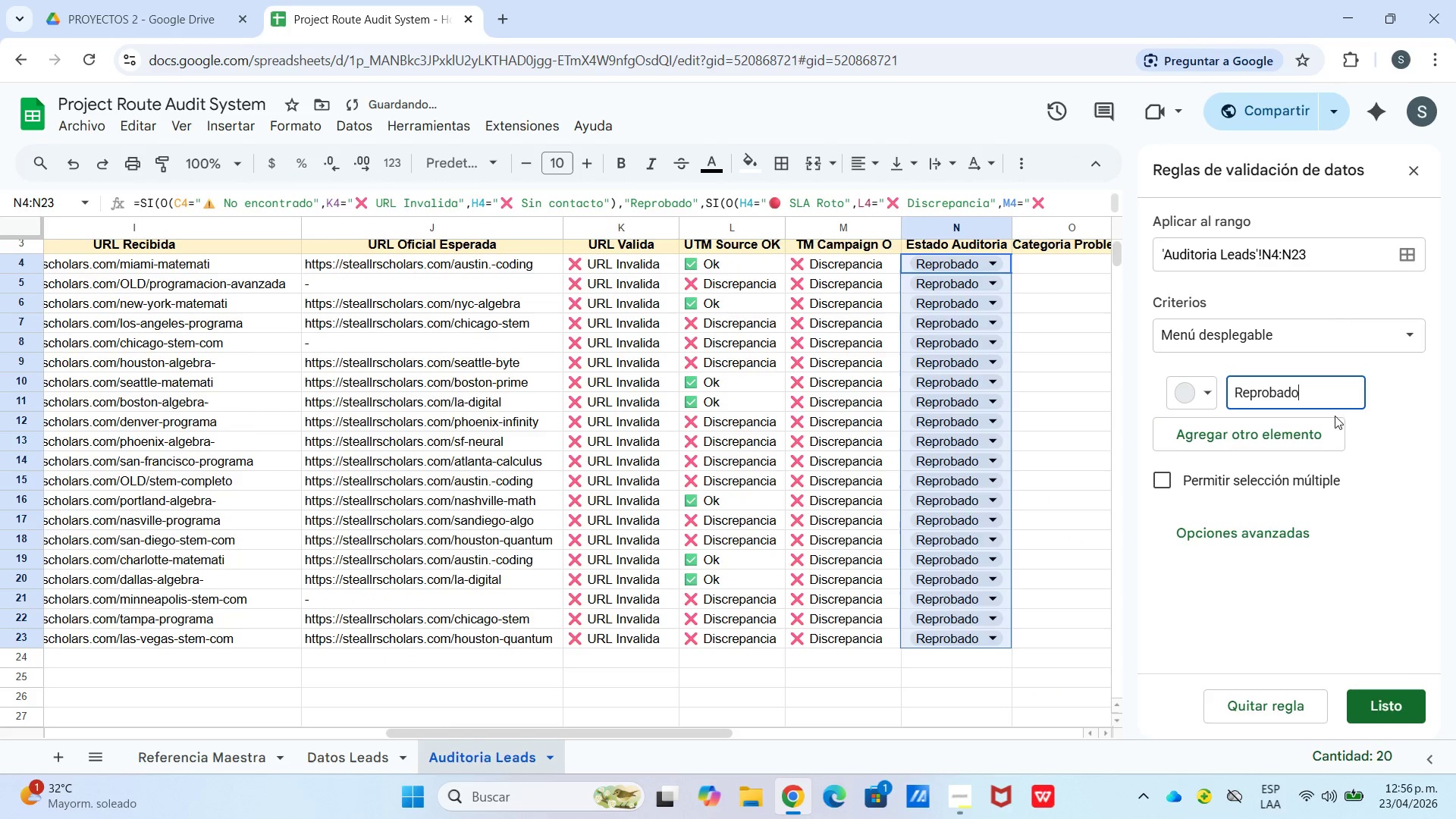 
left_click([1298, 433])
 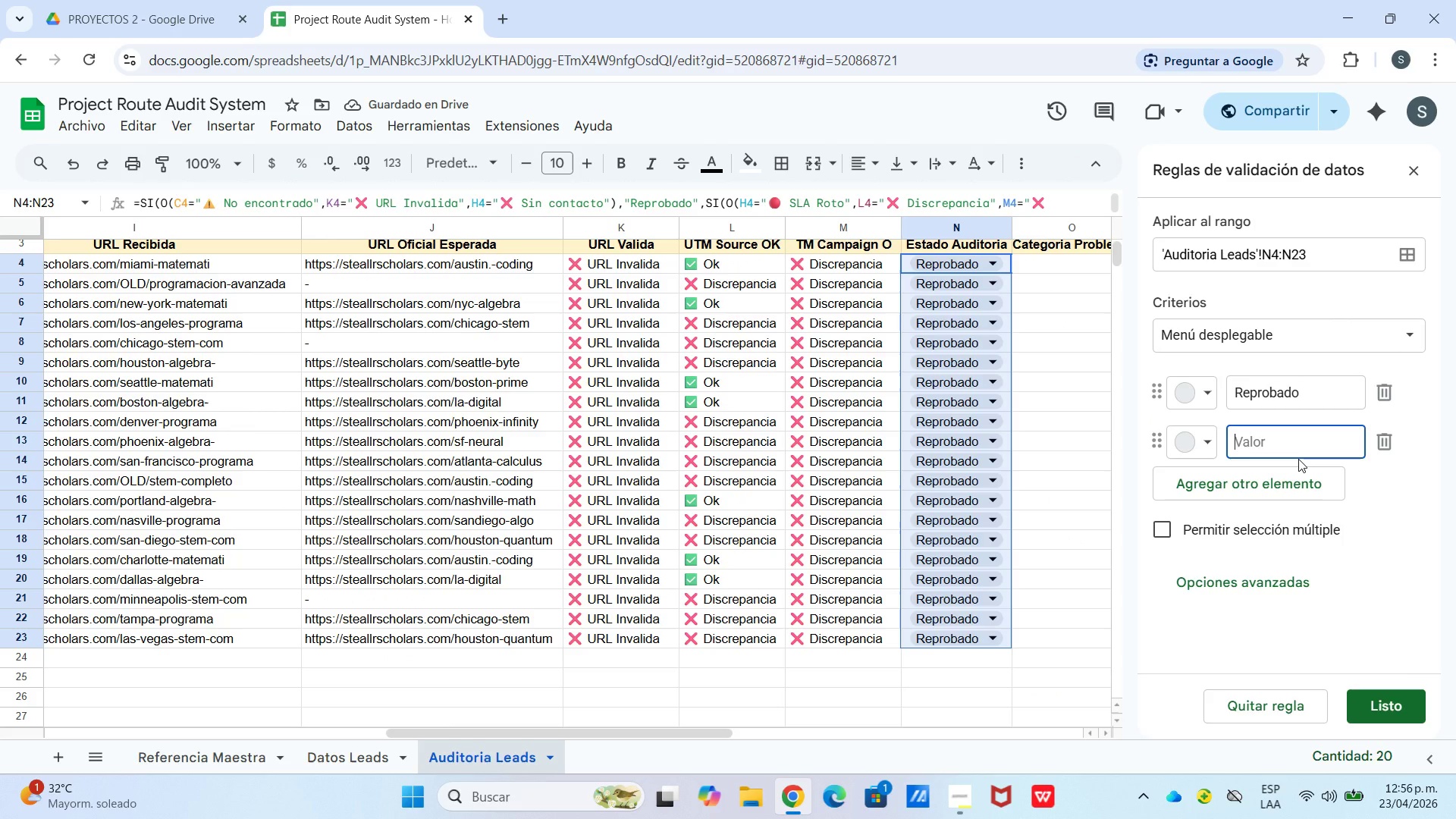 
type(Aprobado)
 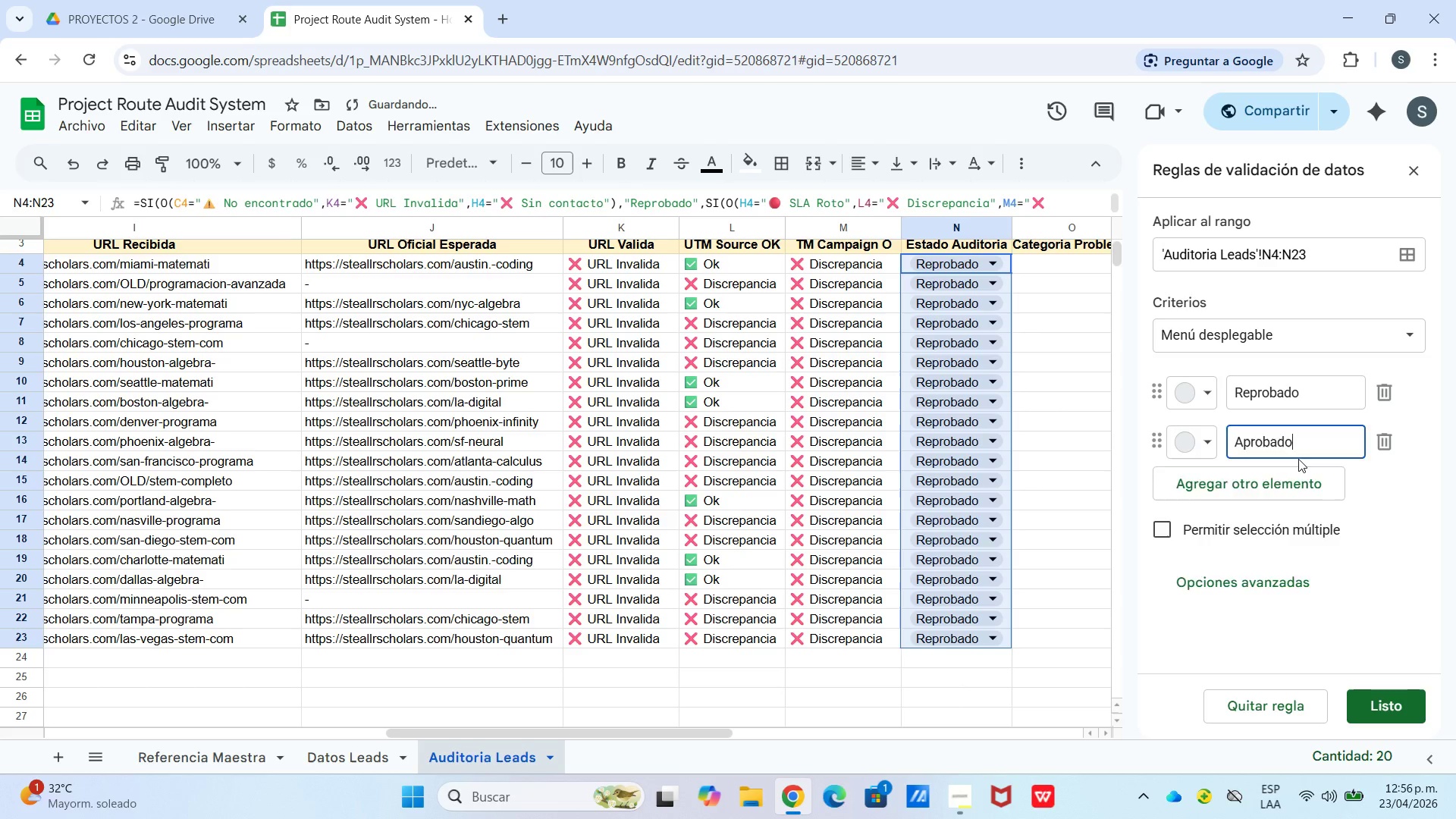 
key(Enter)
 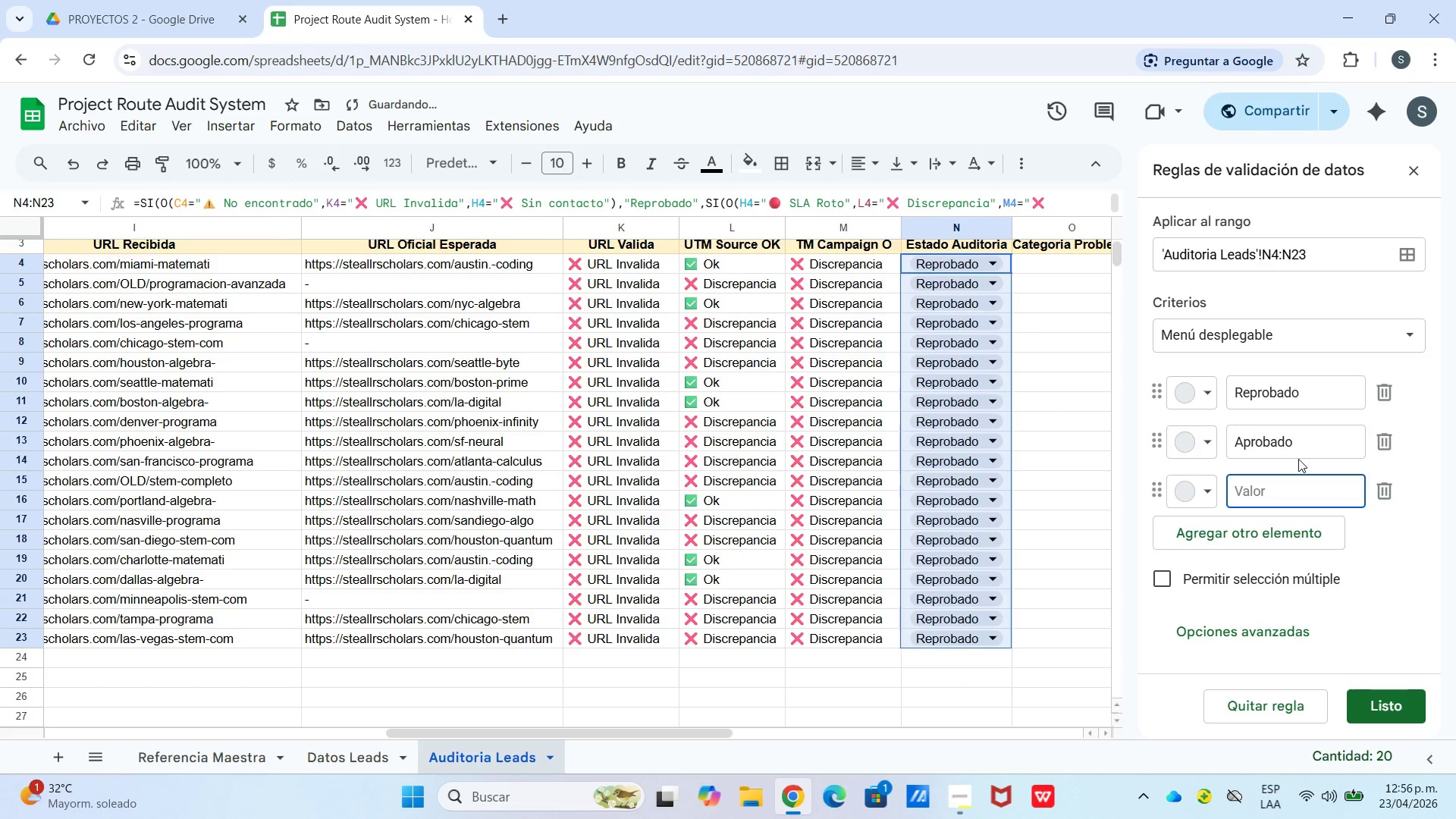 
hold_key(key=ShiftLeft, duration=1.3)
 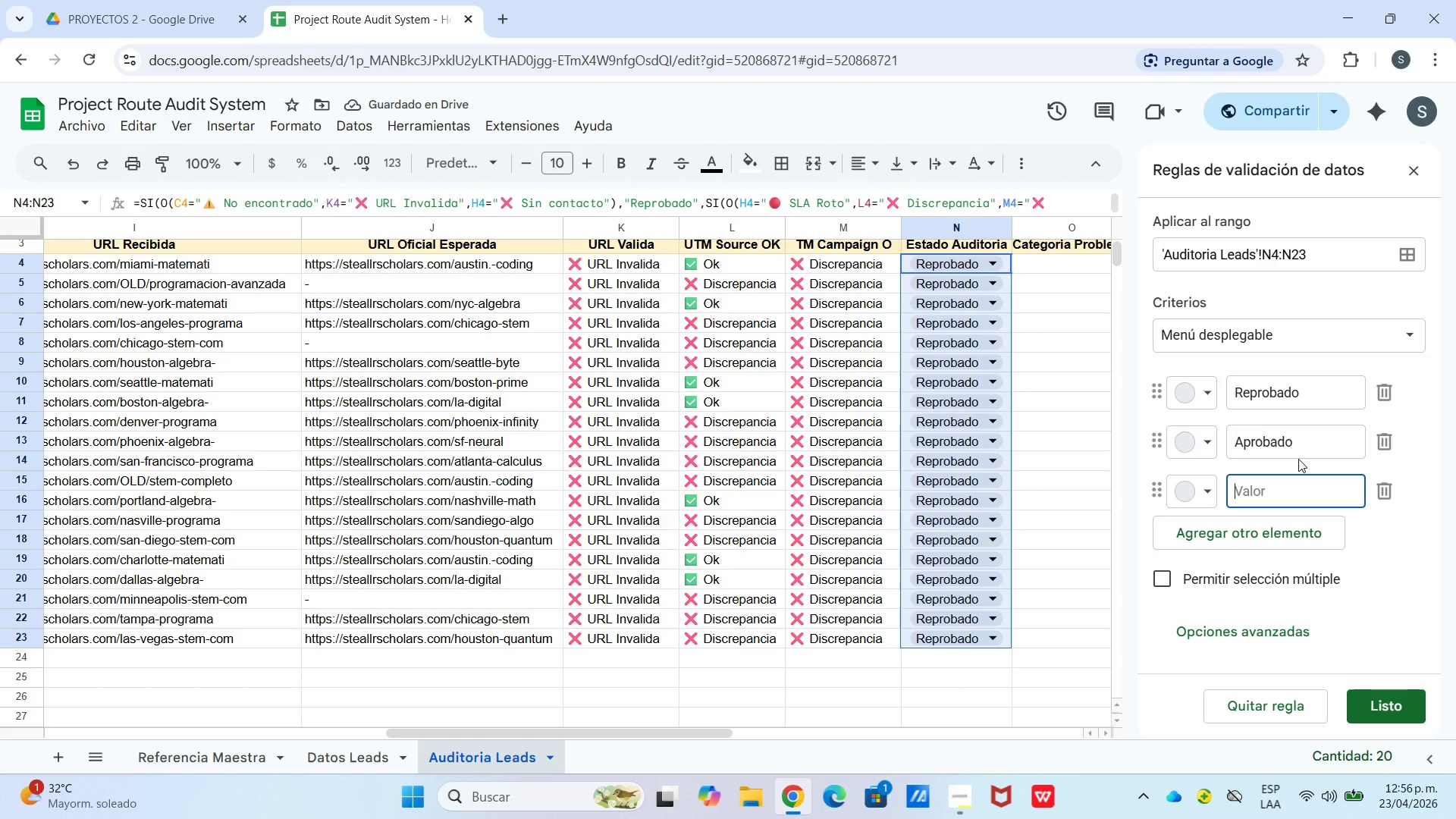 
type(Revsion Manual)
 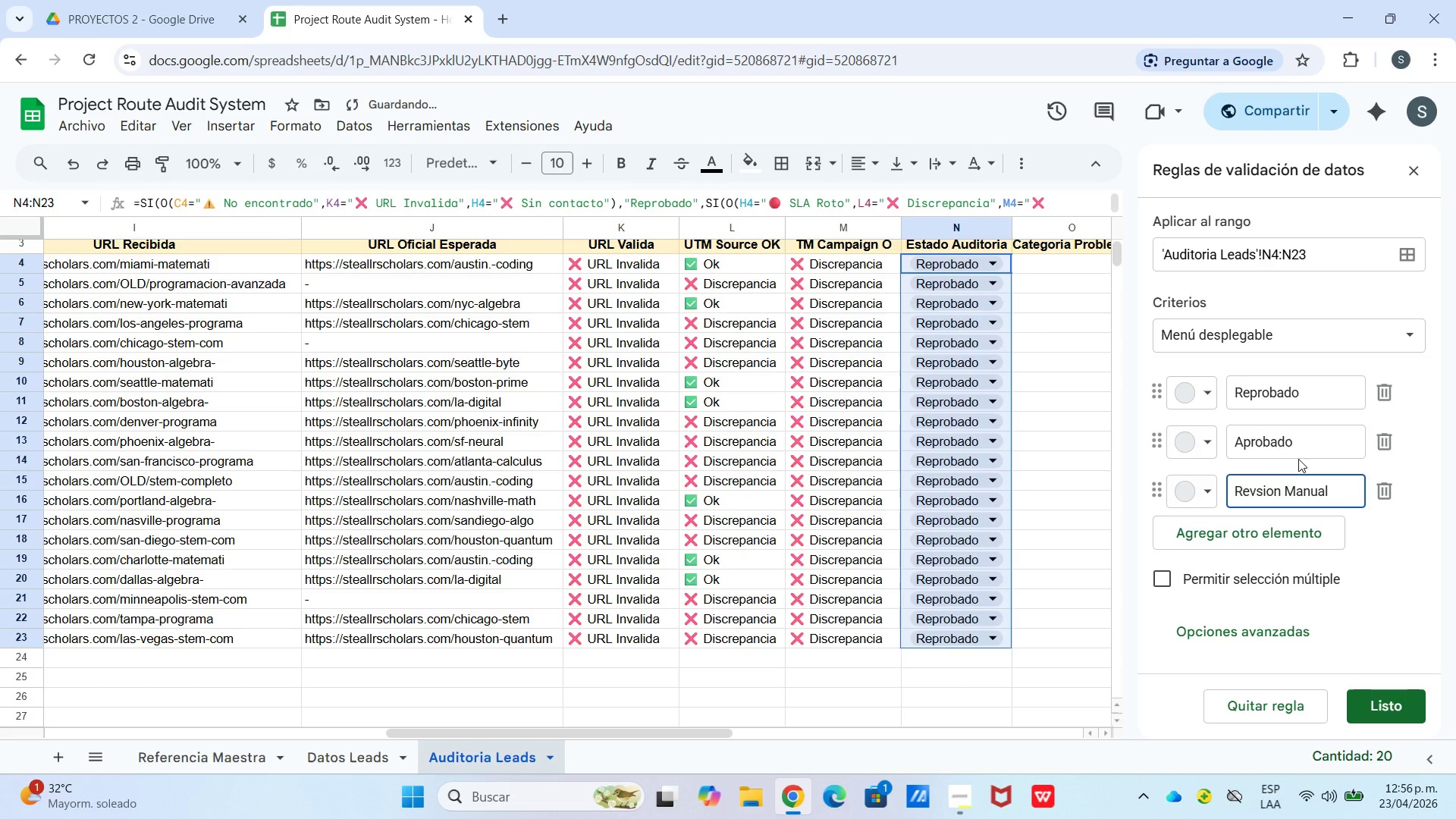 
left_click([1357, 704])
 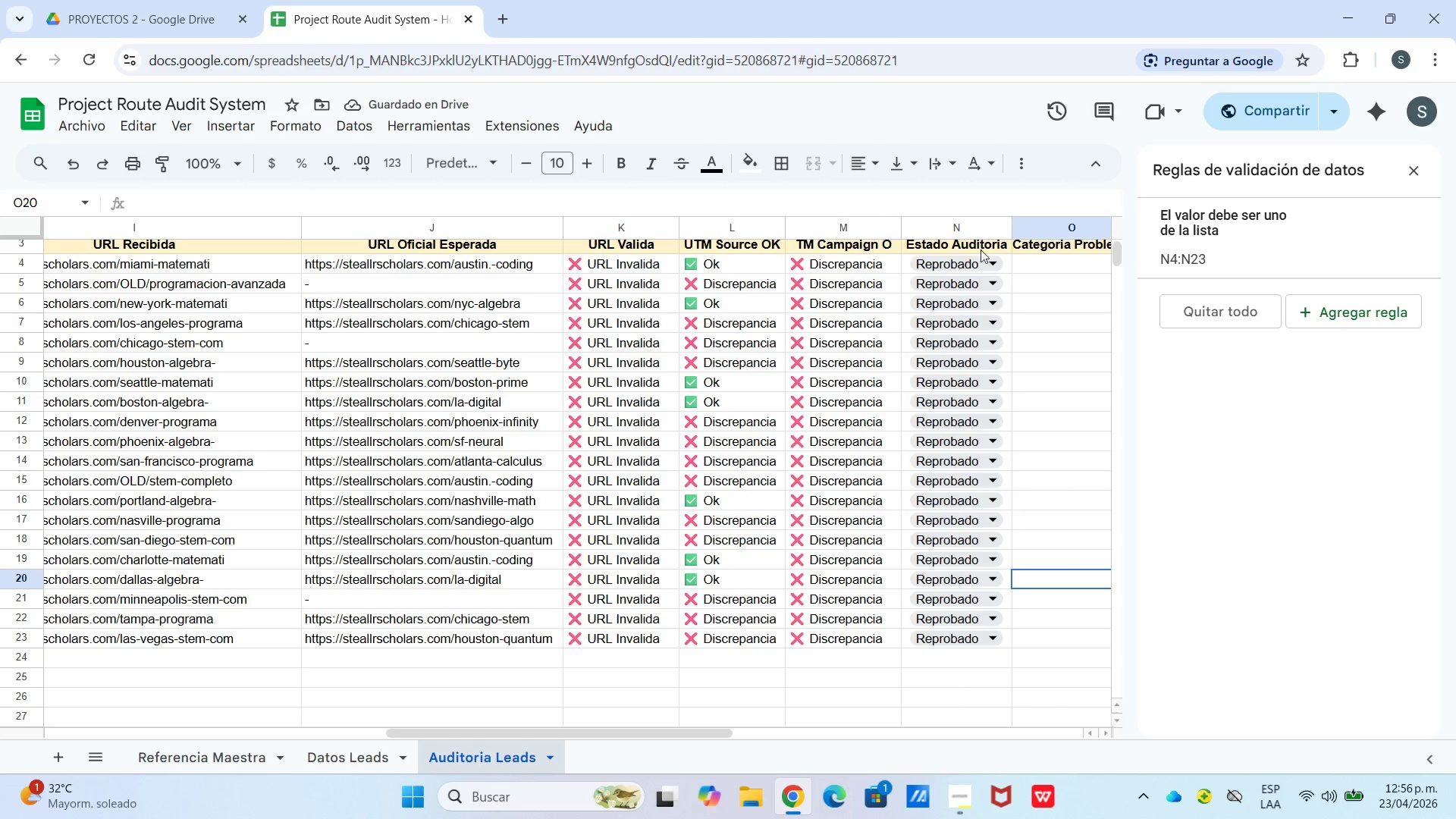 
left_click([987, 268])
 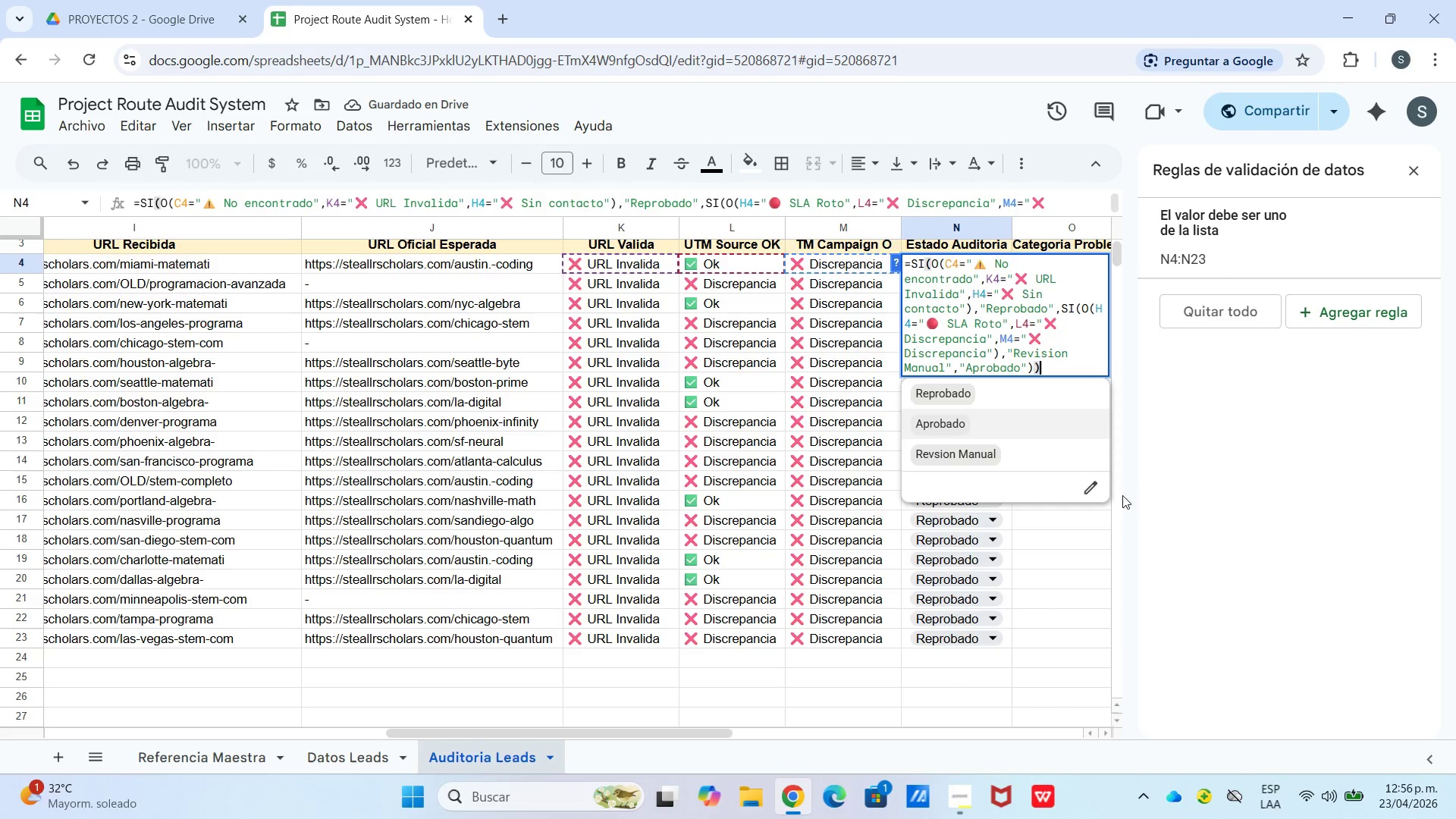 
left_click([1091, 518])
 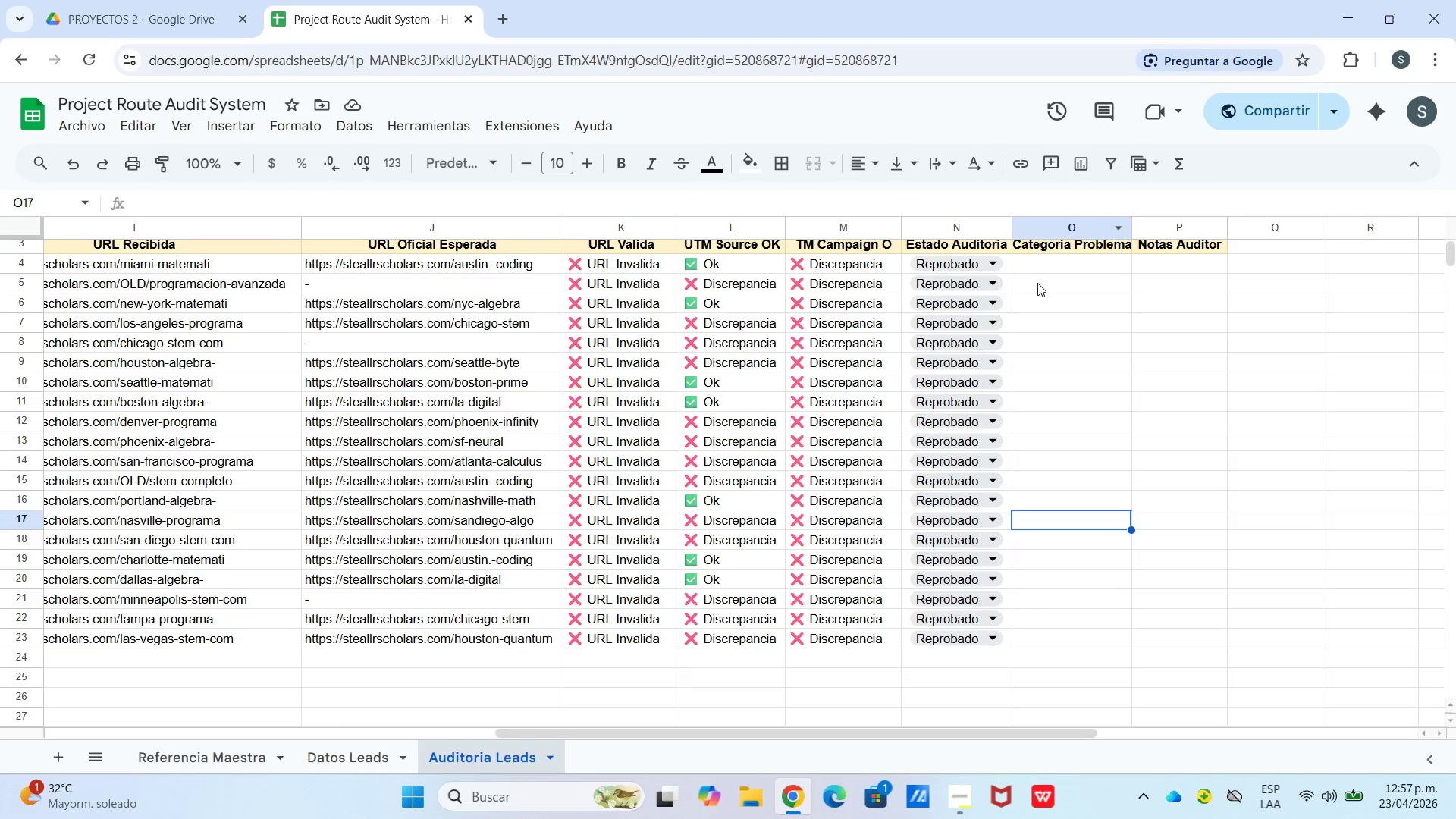 
left_click_drag(start_coordinate=[973, 258], to_coordinate=[961, 639])
 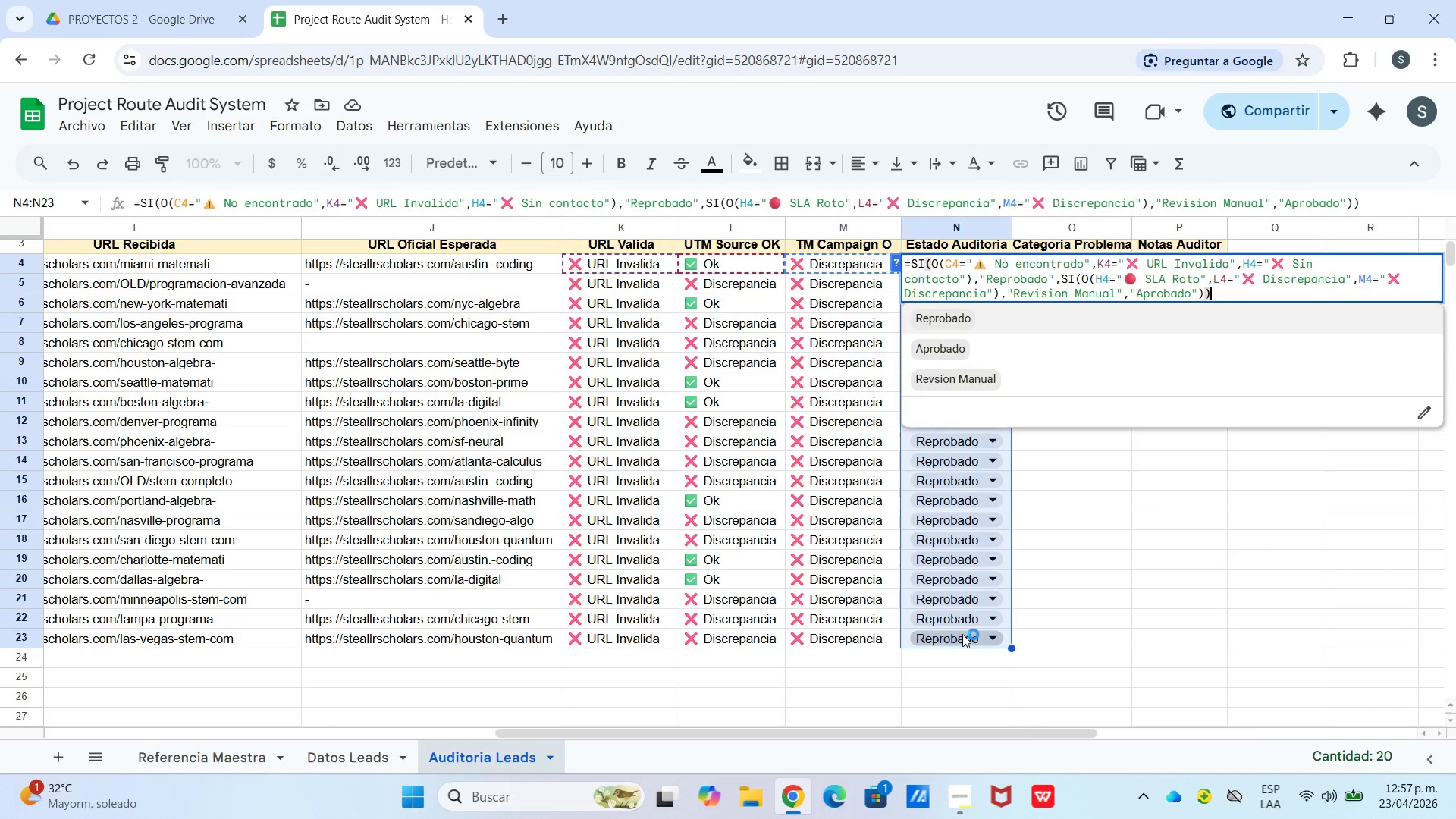 
right_click([962, 633])
 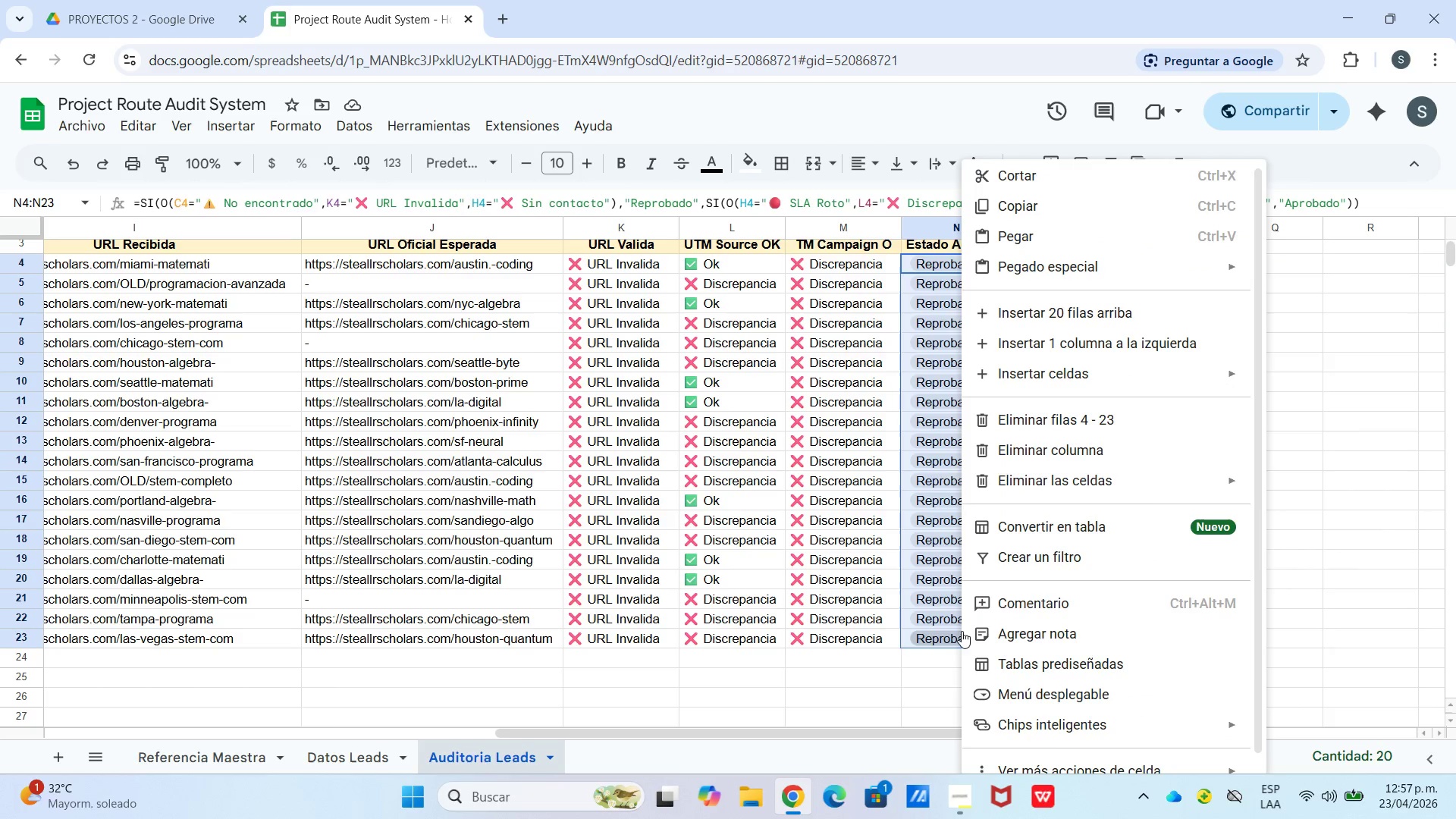 
scroll: coordinate [1050, 684], scroll_direction: down, amount: 6.0
 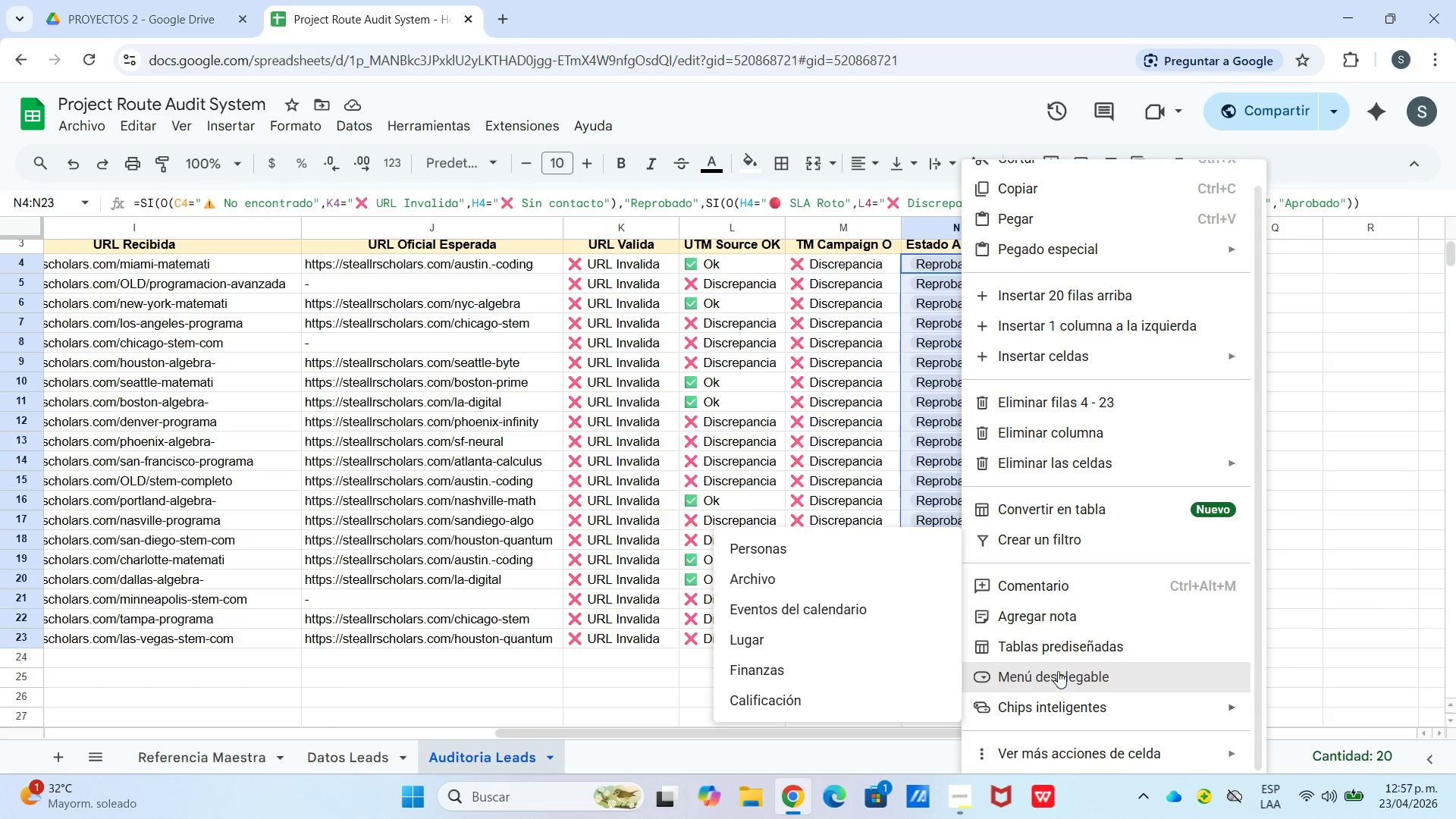 
left_click([1057, 670])
 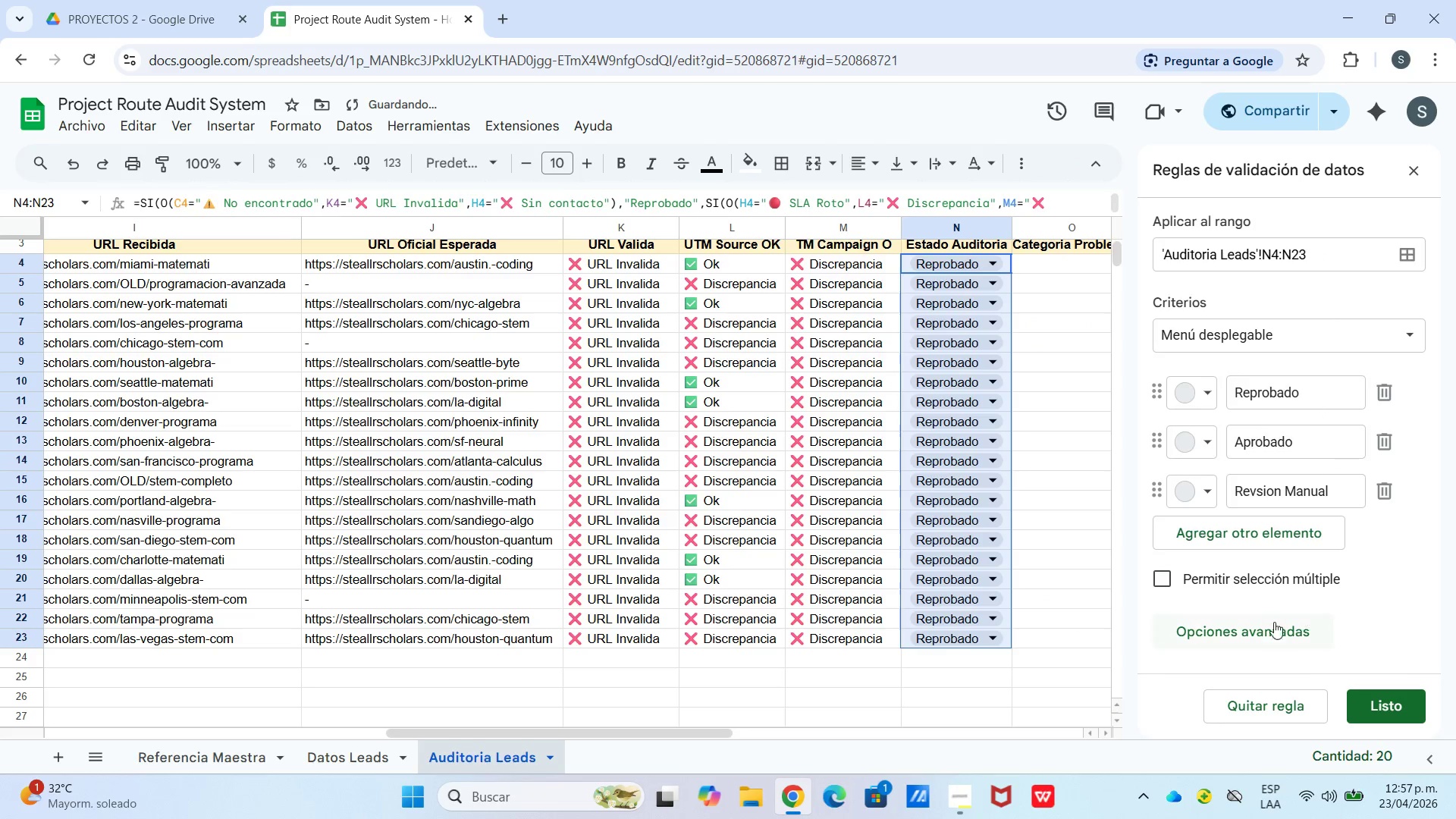 
left_click([1244, 626])
 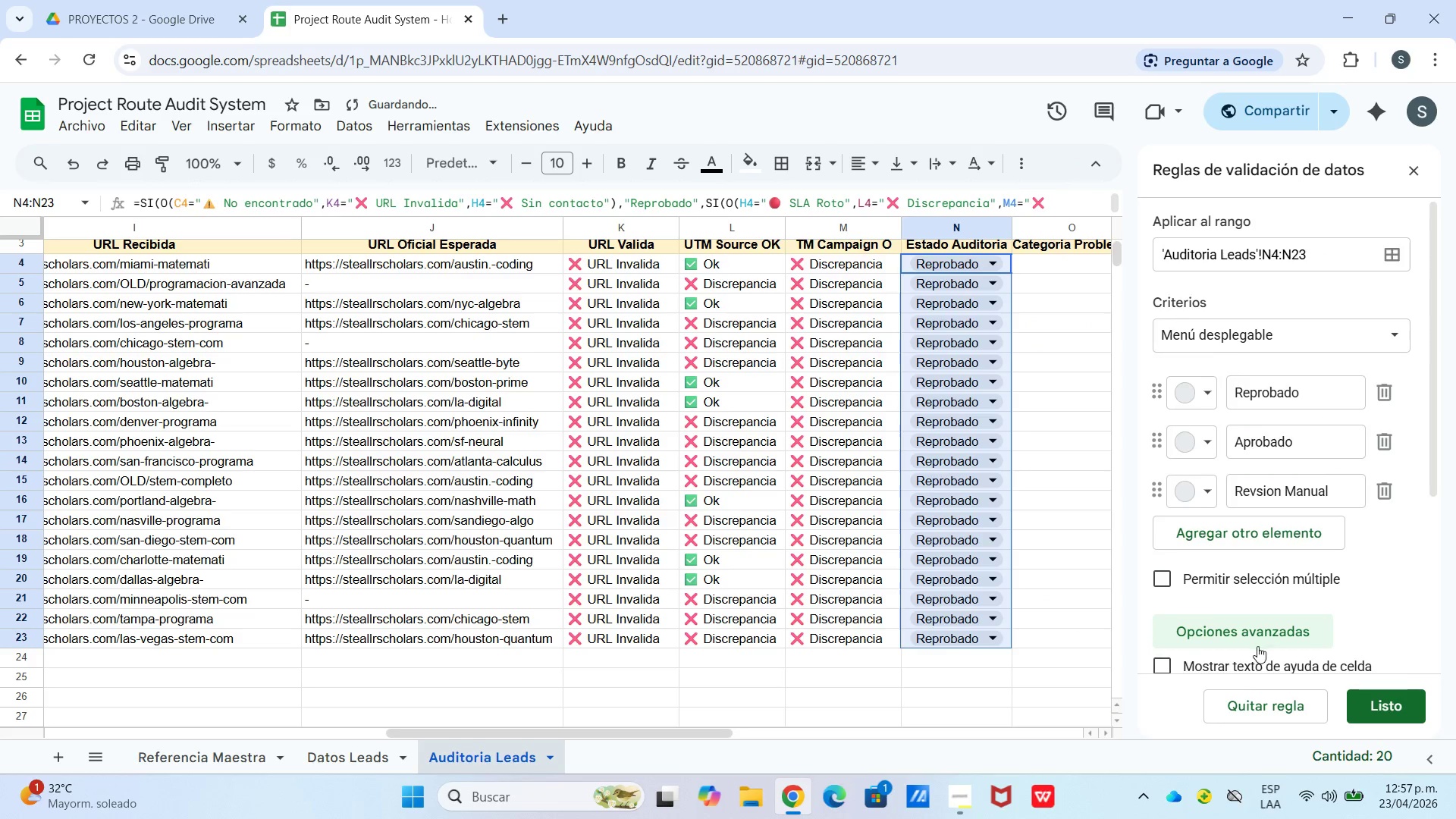 
scroll: coordinate [1177, 604], scroll_direction: down, amount: 4.0
 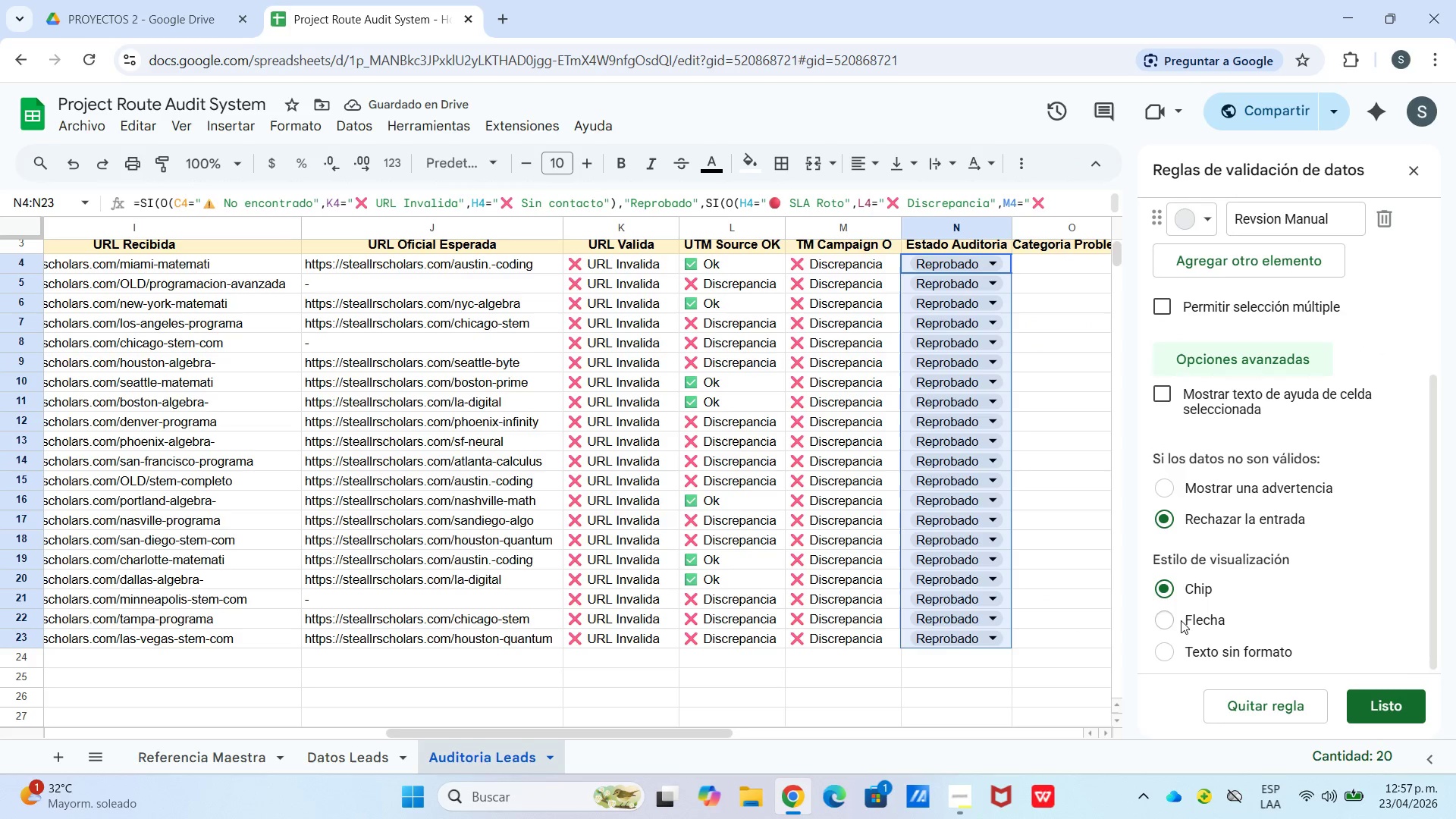 
left_click([1178, 625])
 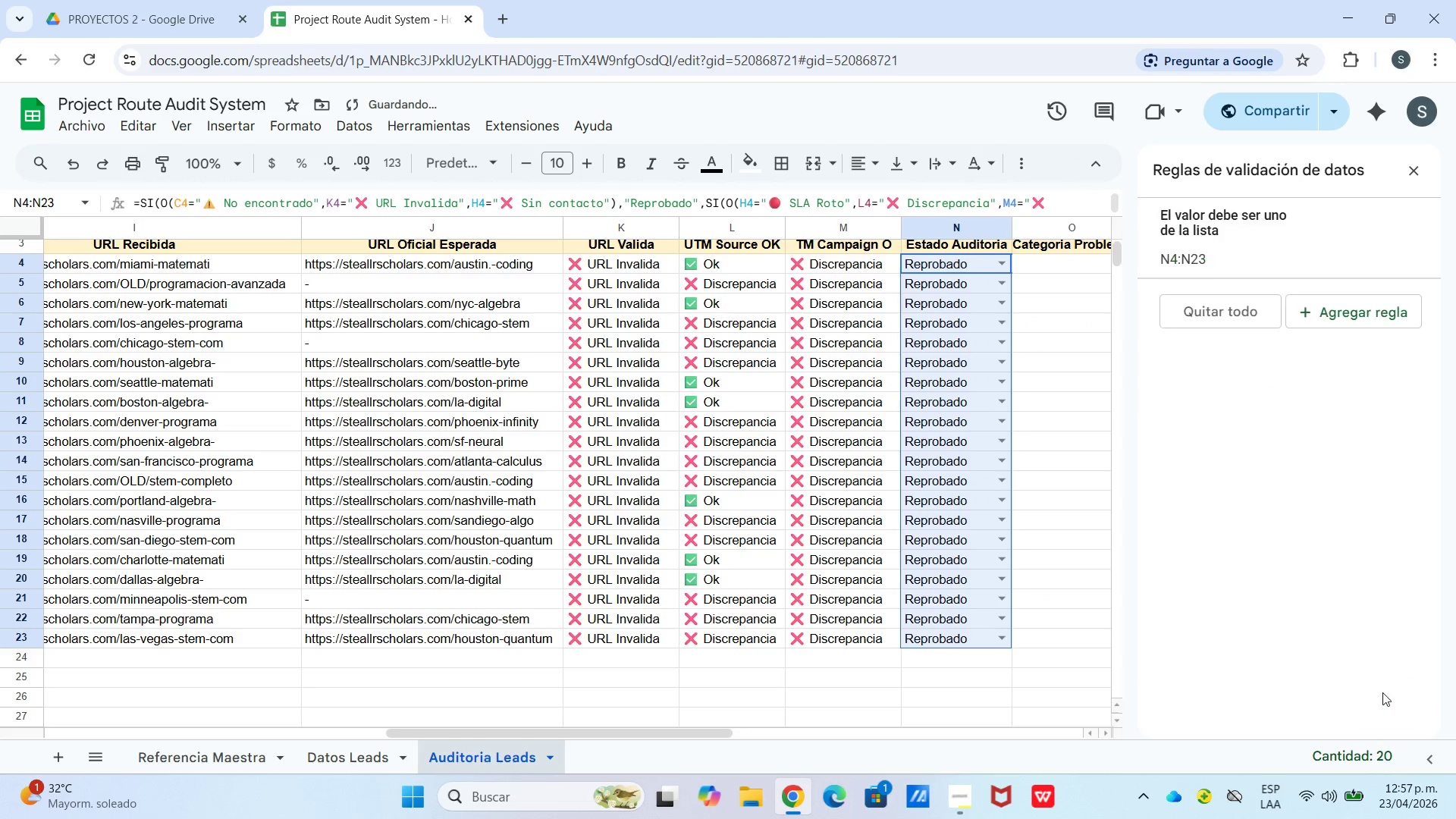 
double_click([1082, 558])
 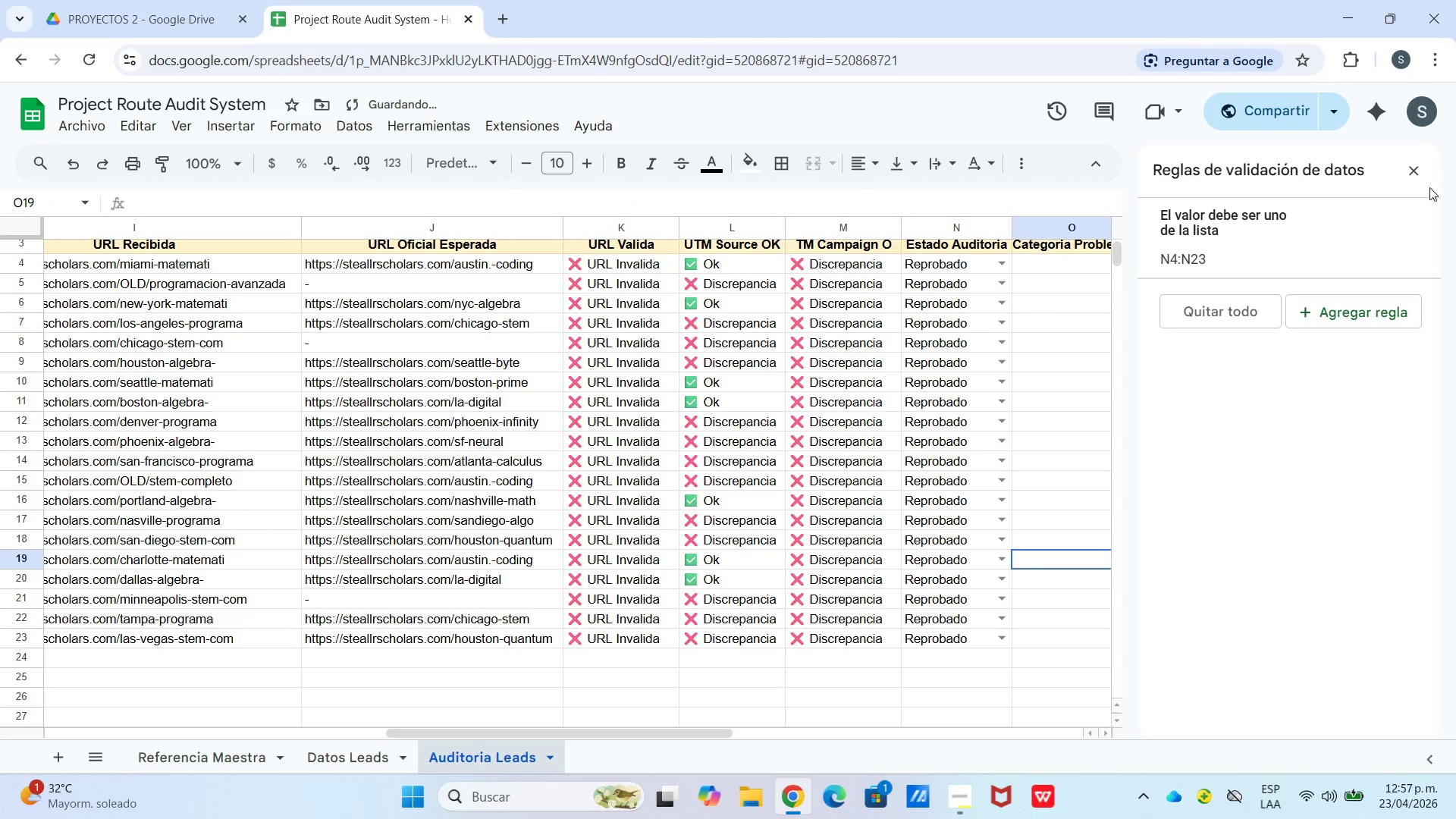 
left_click([1411, 174])
 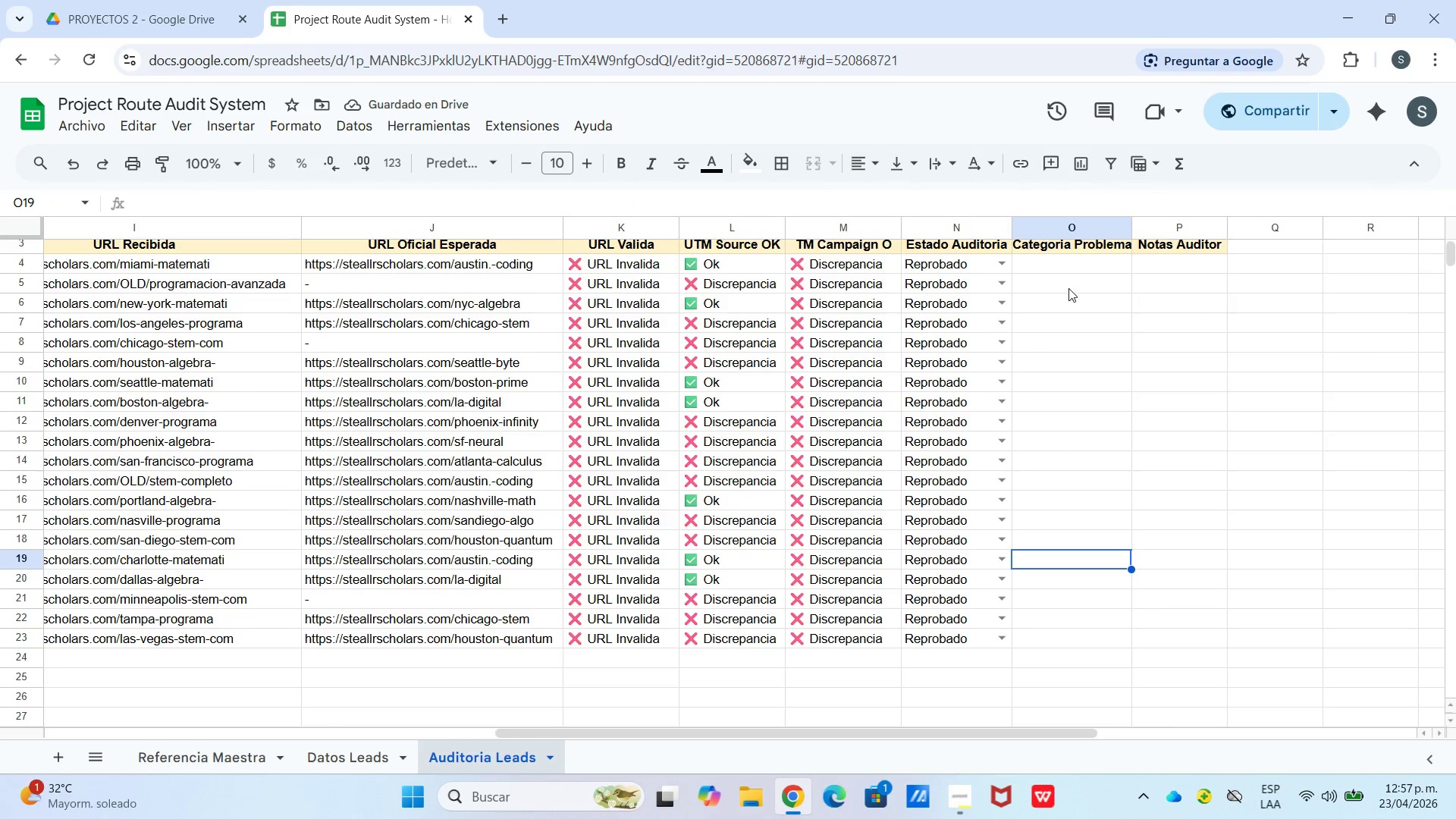 
scroll: coordinate [1059, 315], scroll_direction: up, amount: 3.0
 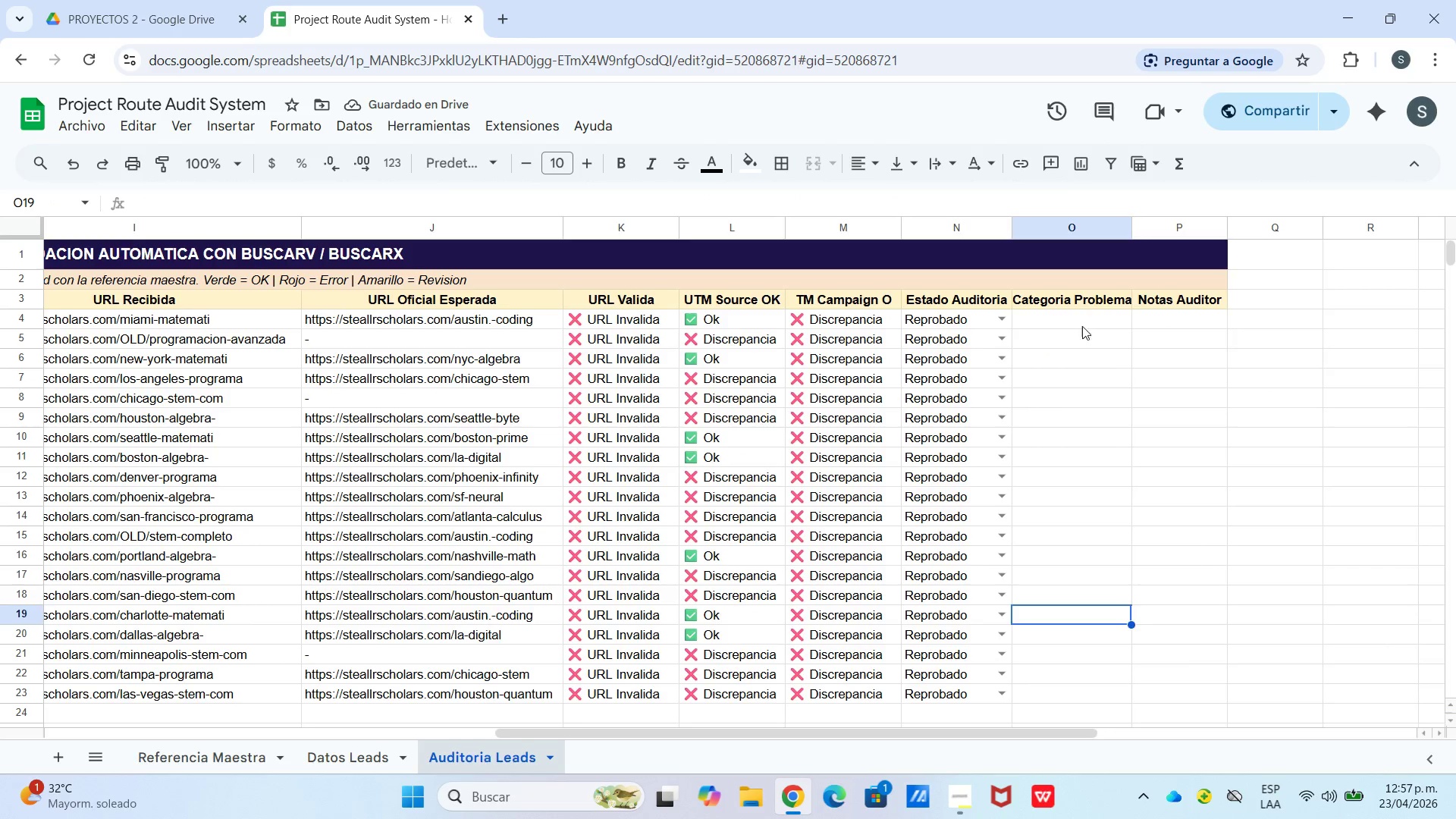 
left_click([1081, 318])
 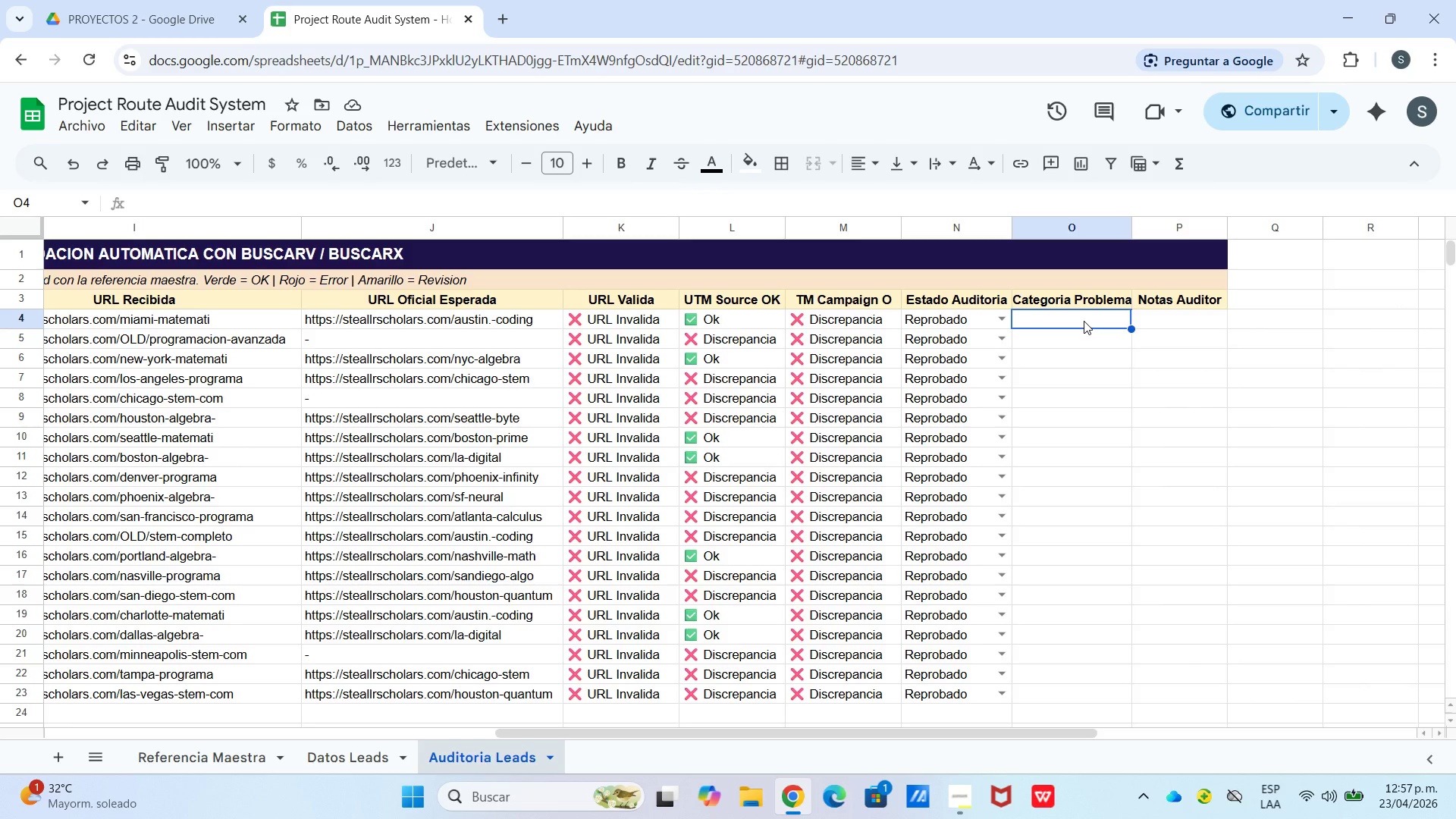 
wait(5.98)
 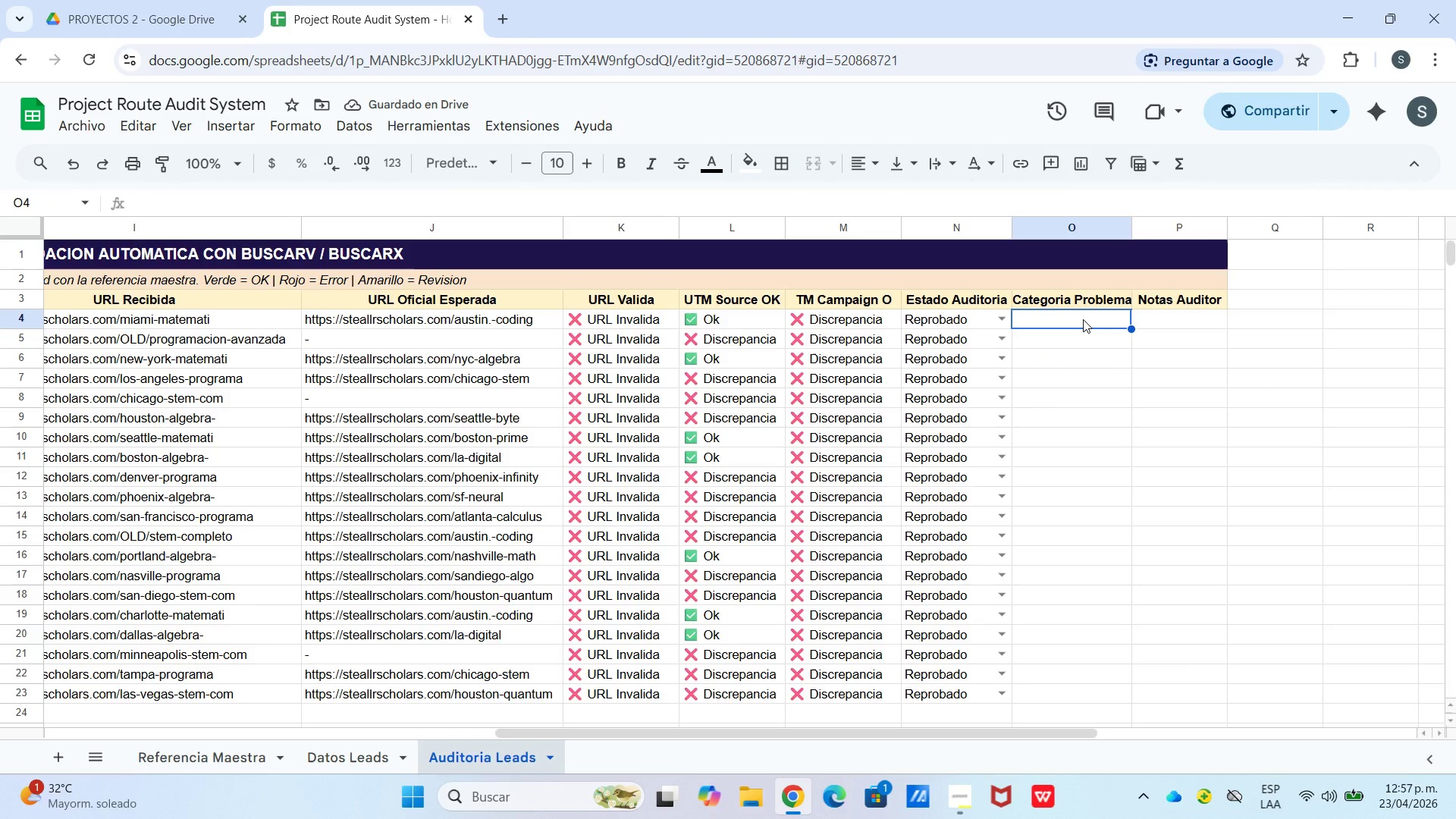 
key(Shift+0)
 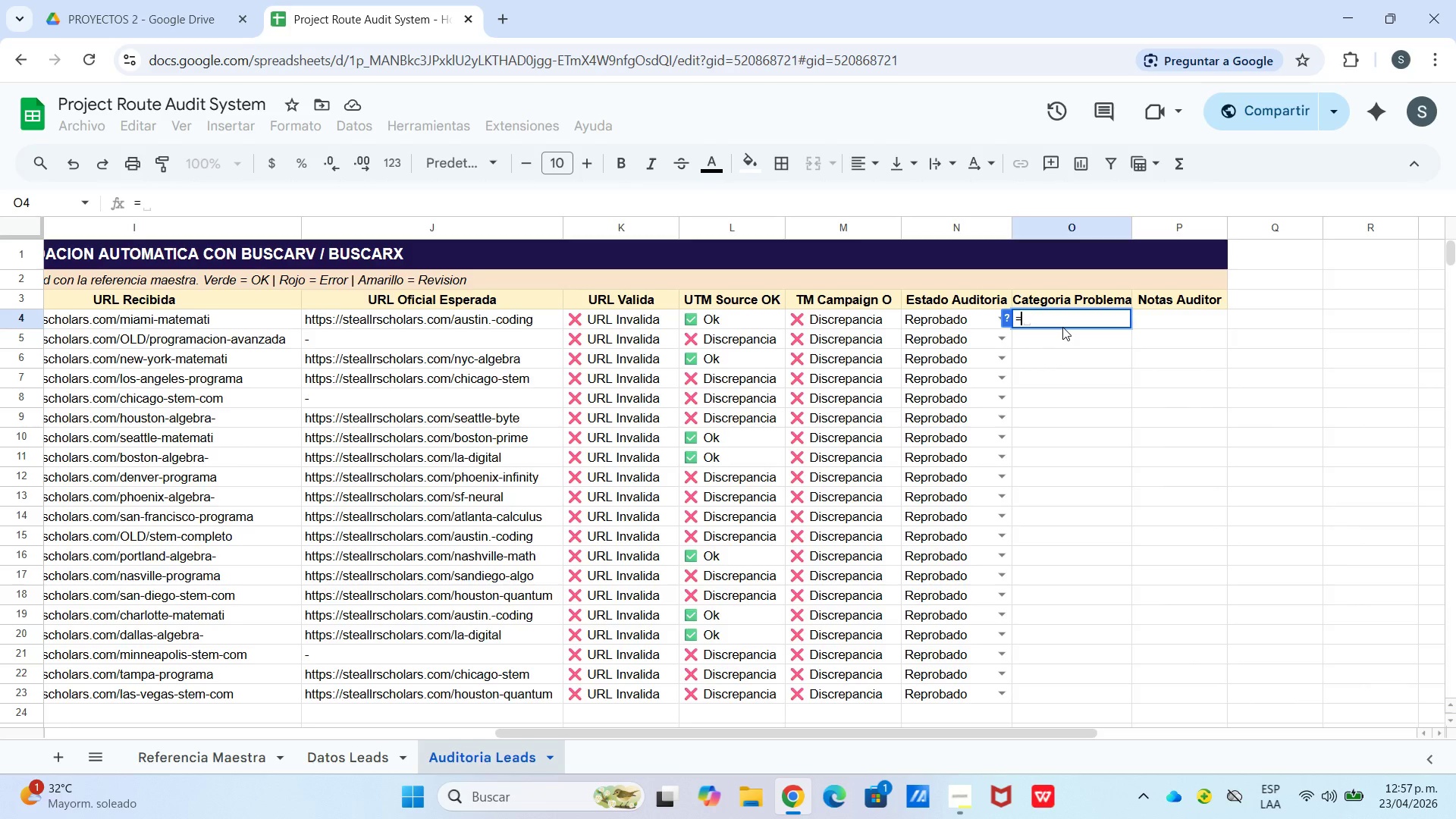 
key(Backspace)
 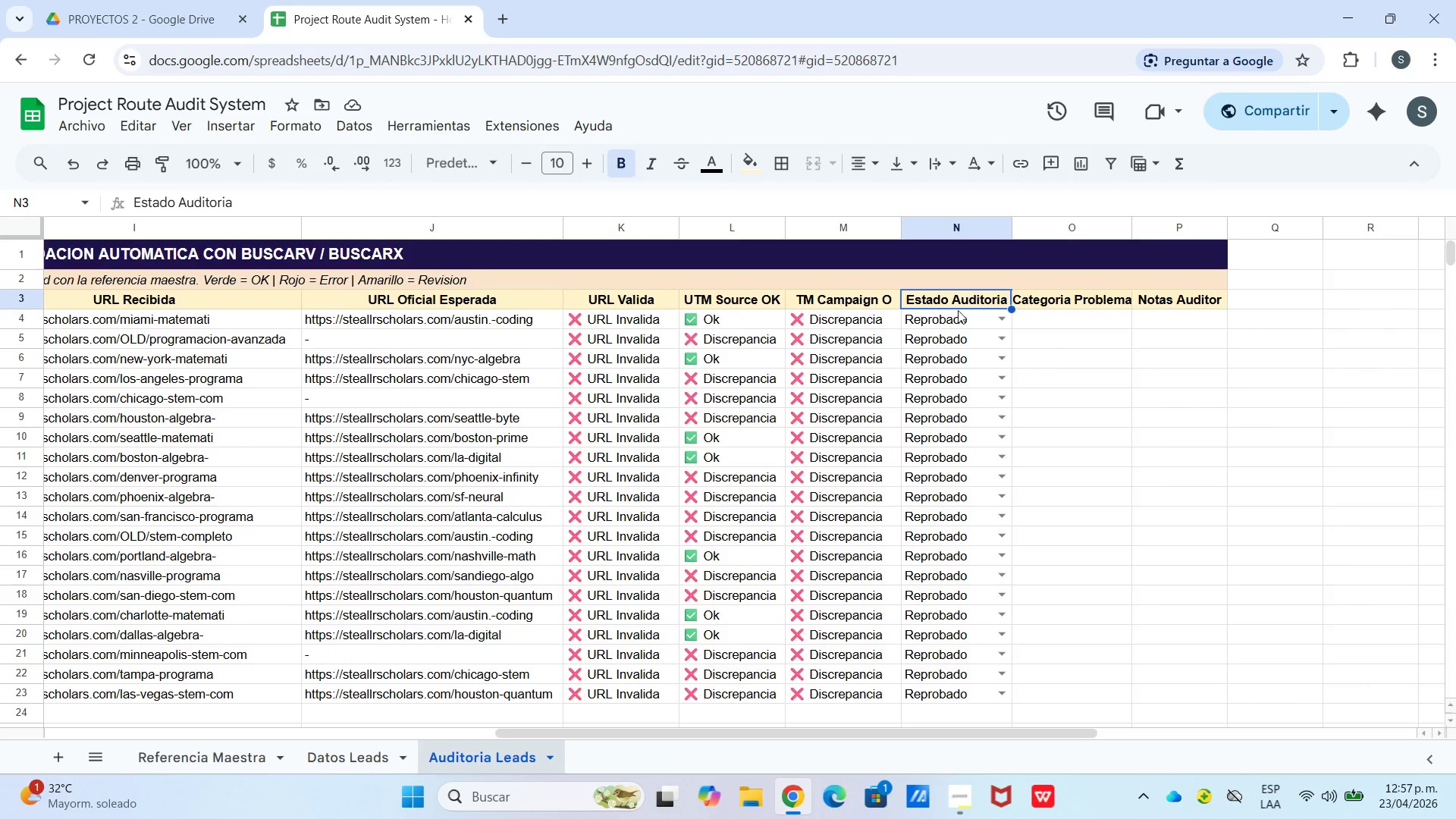 
double_click([969, 318])
 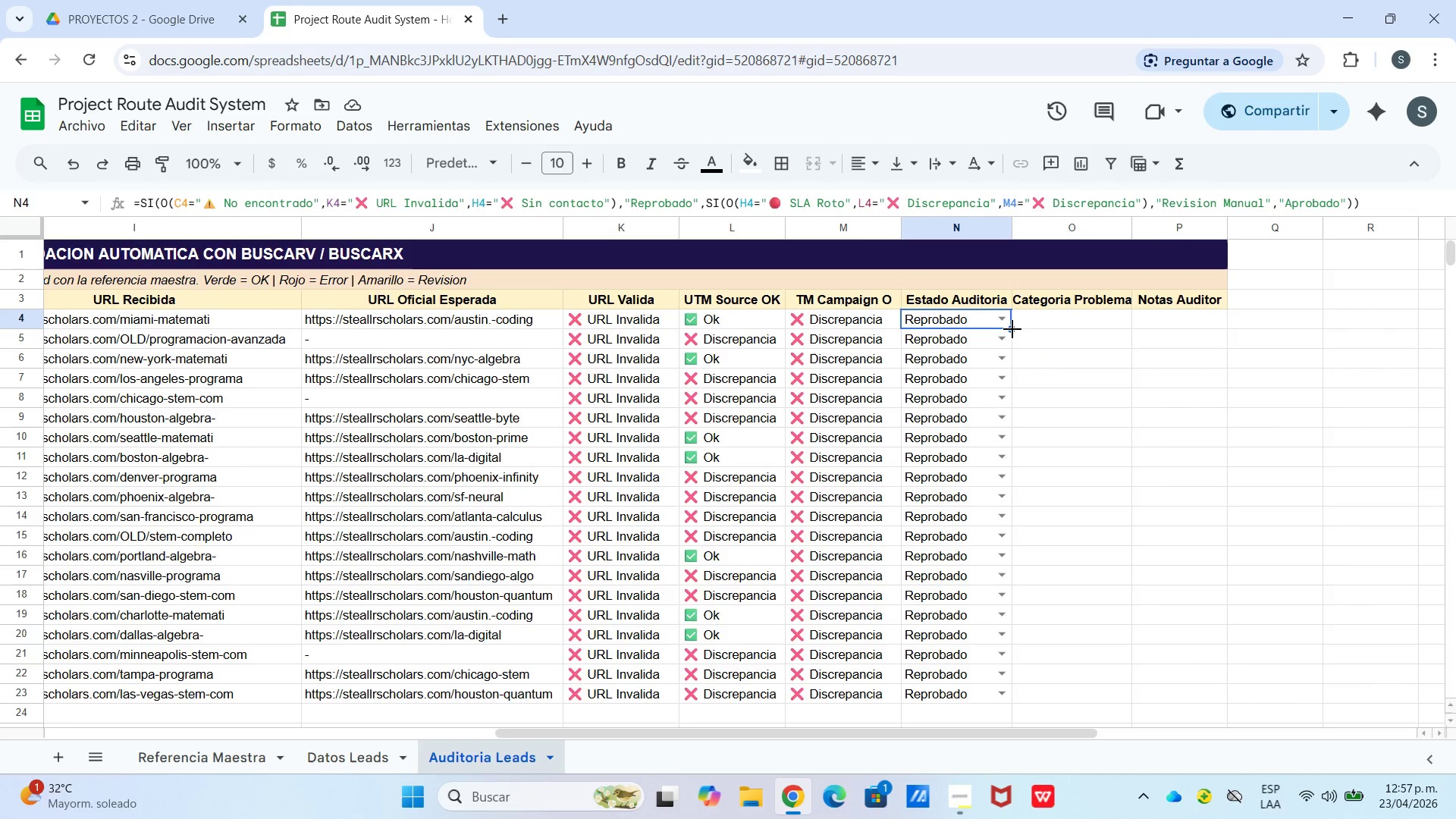 
left_click_drag(start_coordinate=[1011, 328], to_coordinate=[1031, 328])
 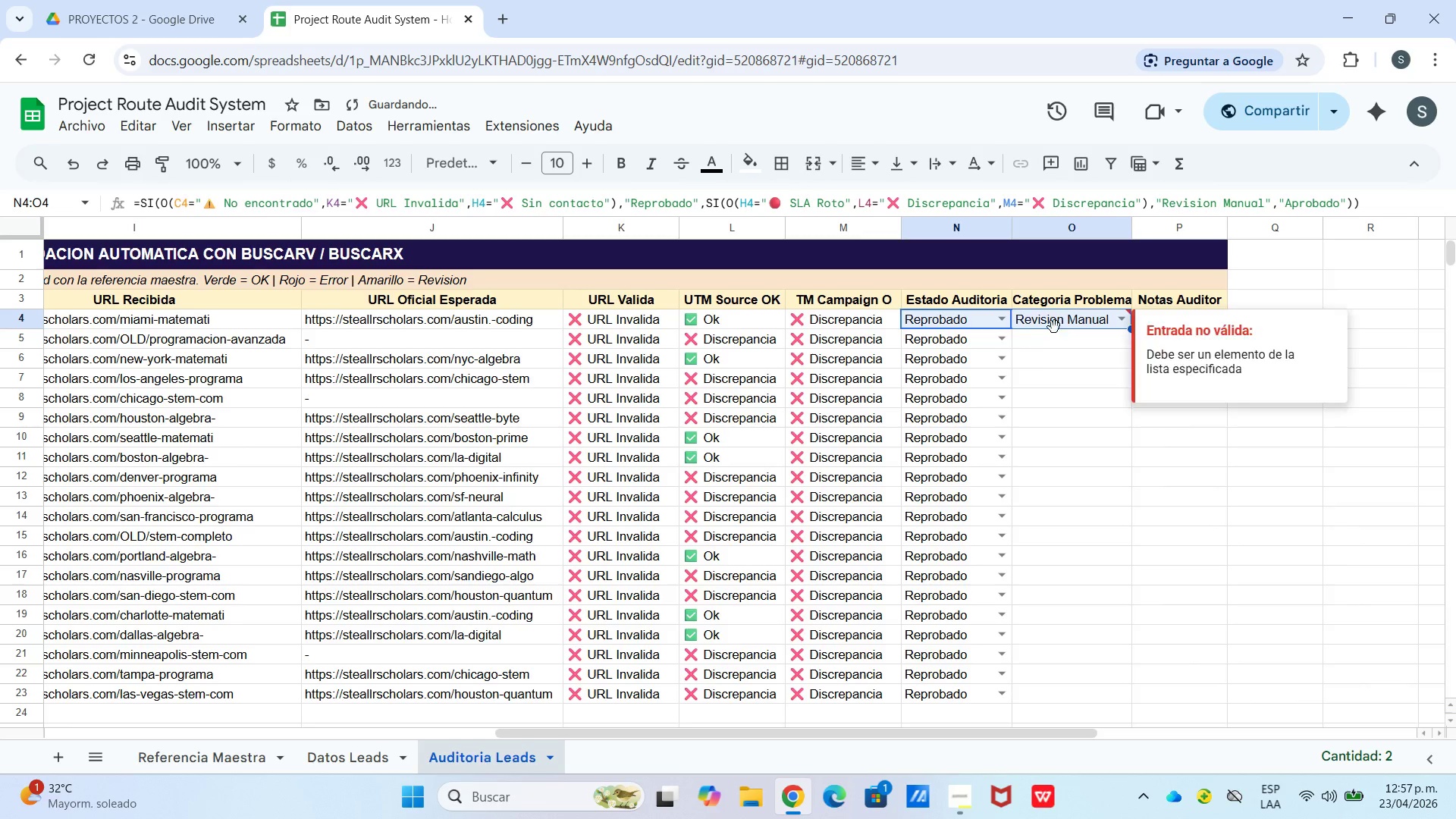 
left_click([1052, 321])
 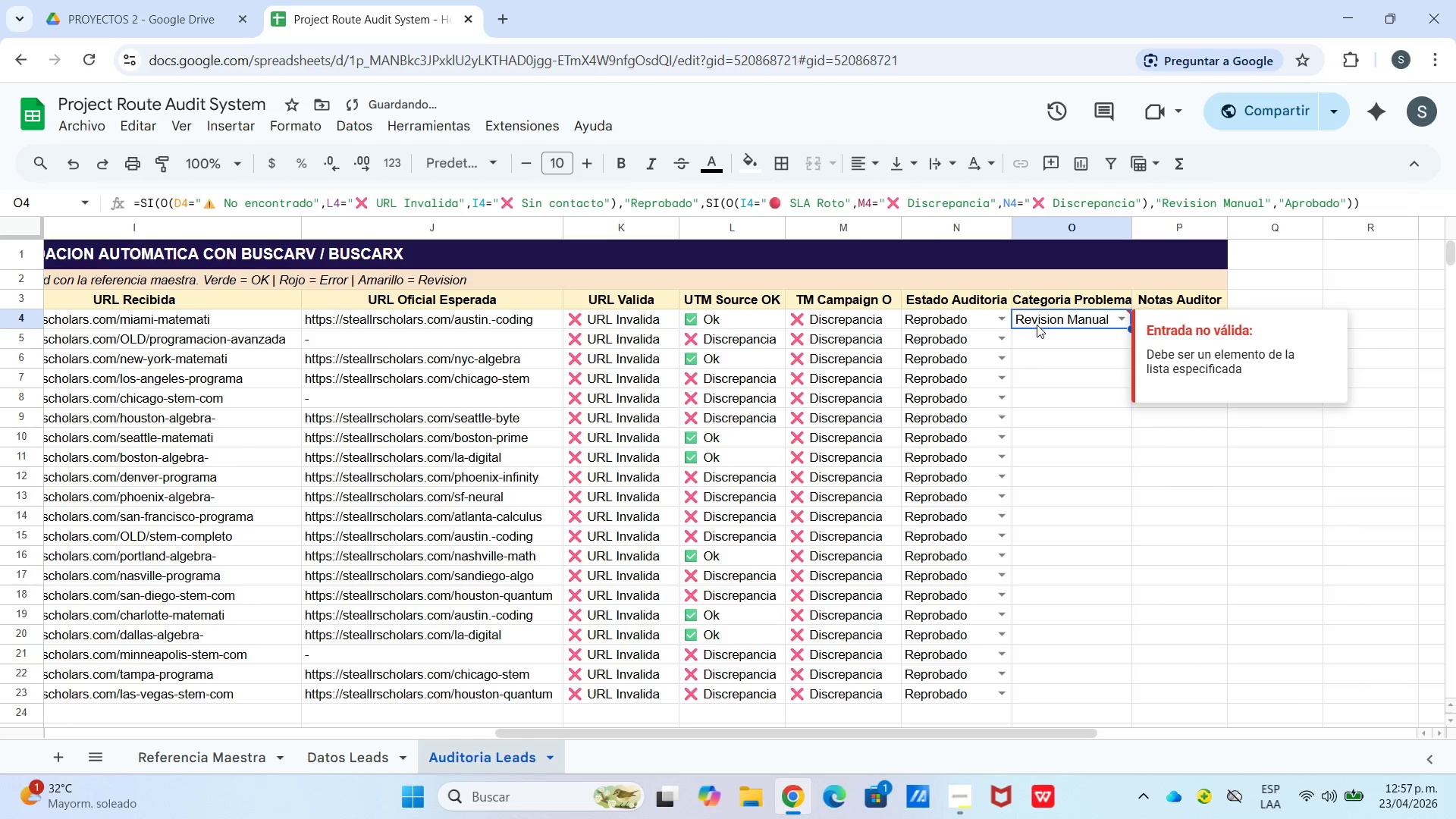 
right_click([1037, 325])
 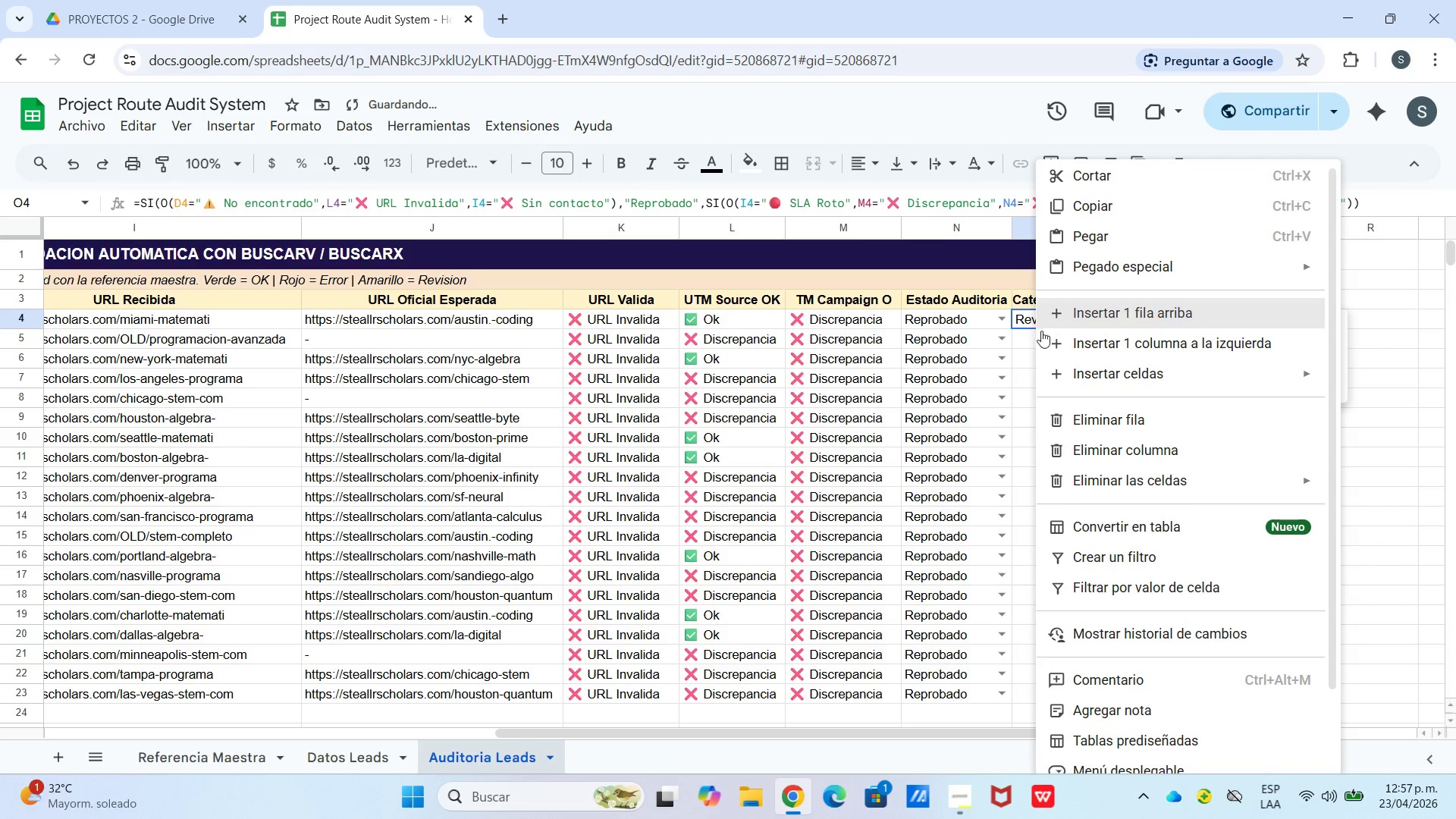 
scroll: coordinate [1178, 500], scroll_direction: down, amount: 7.0
 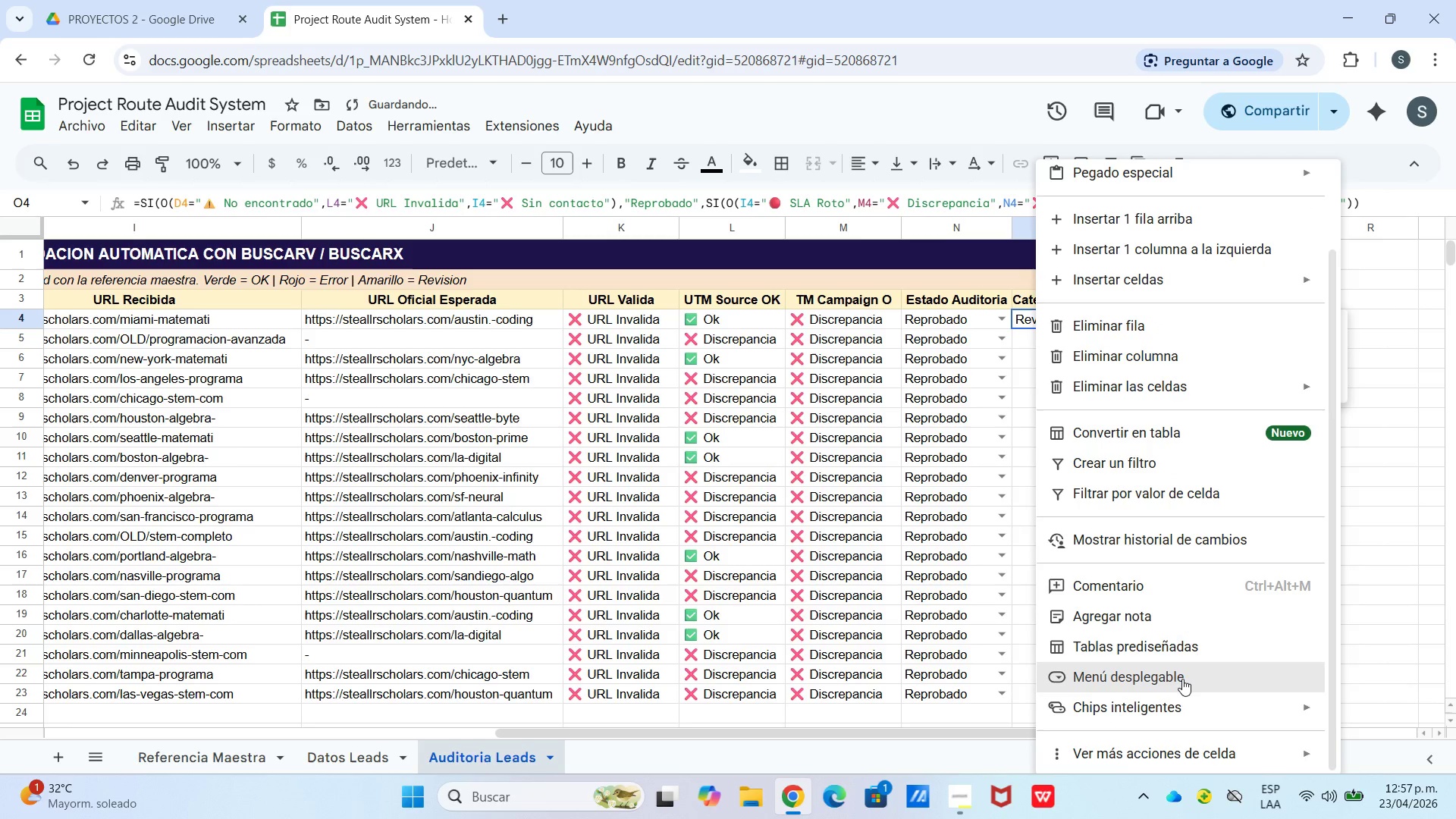 
left_click([1182, 679])
 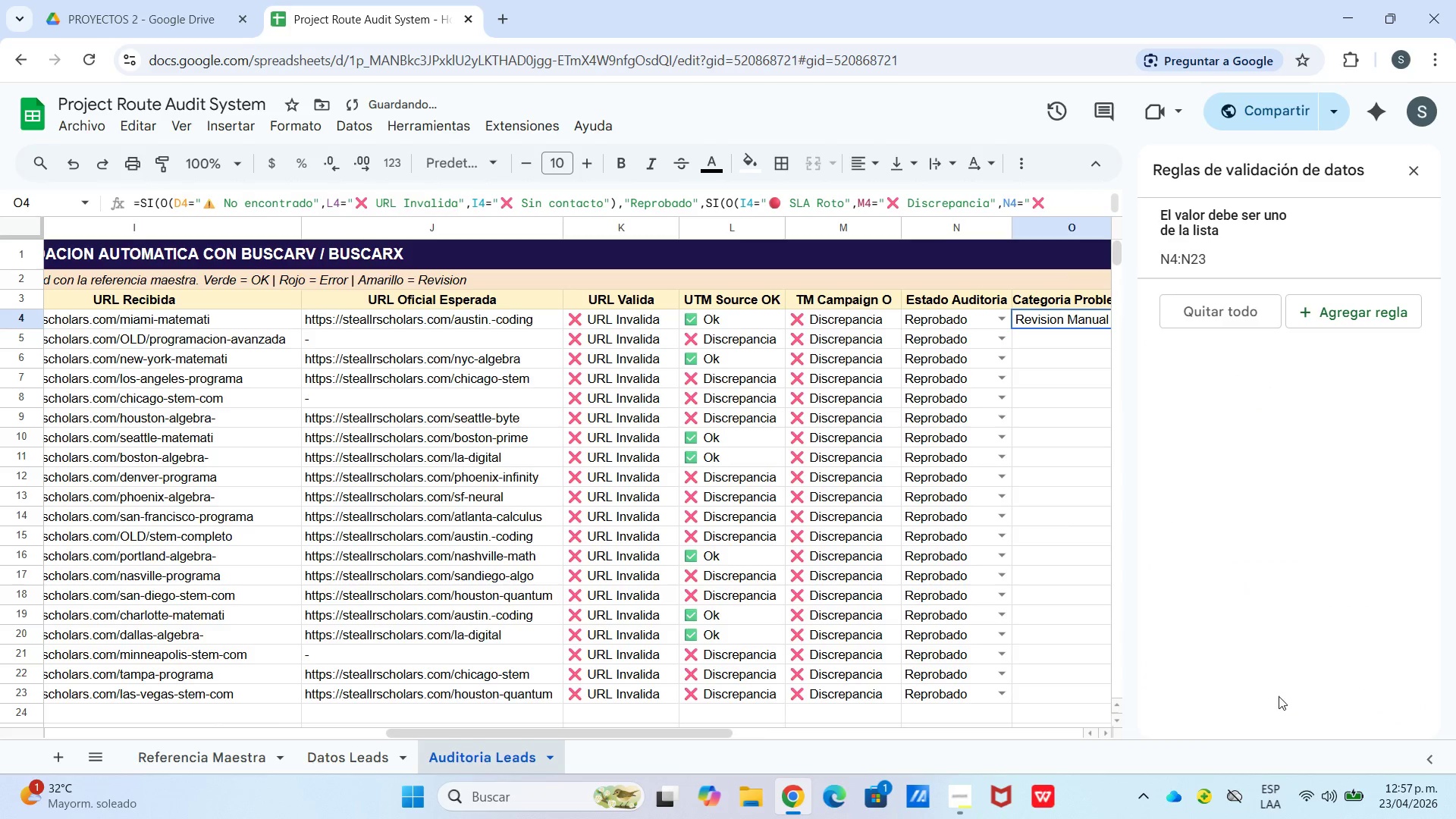 
left_click([1047, 516])
 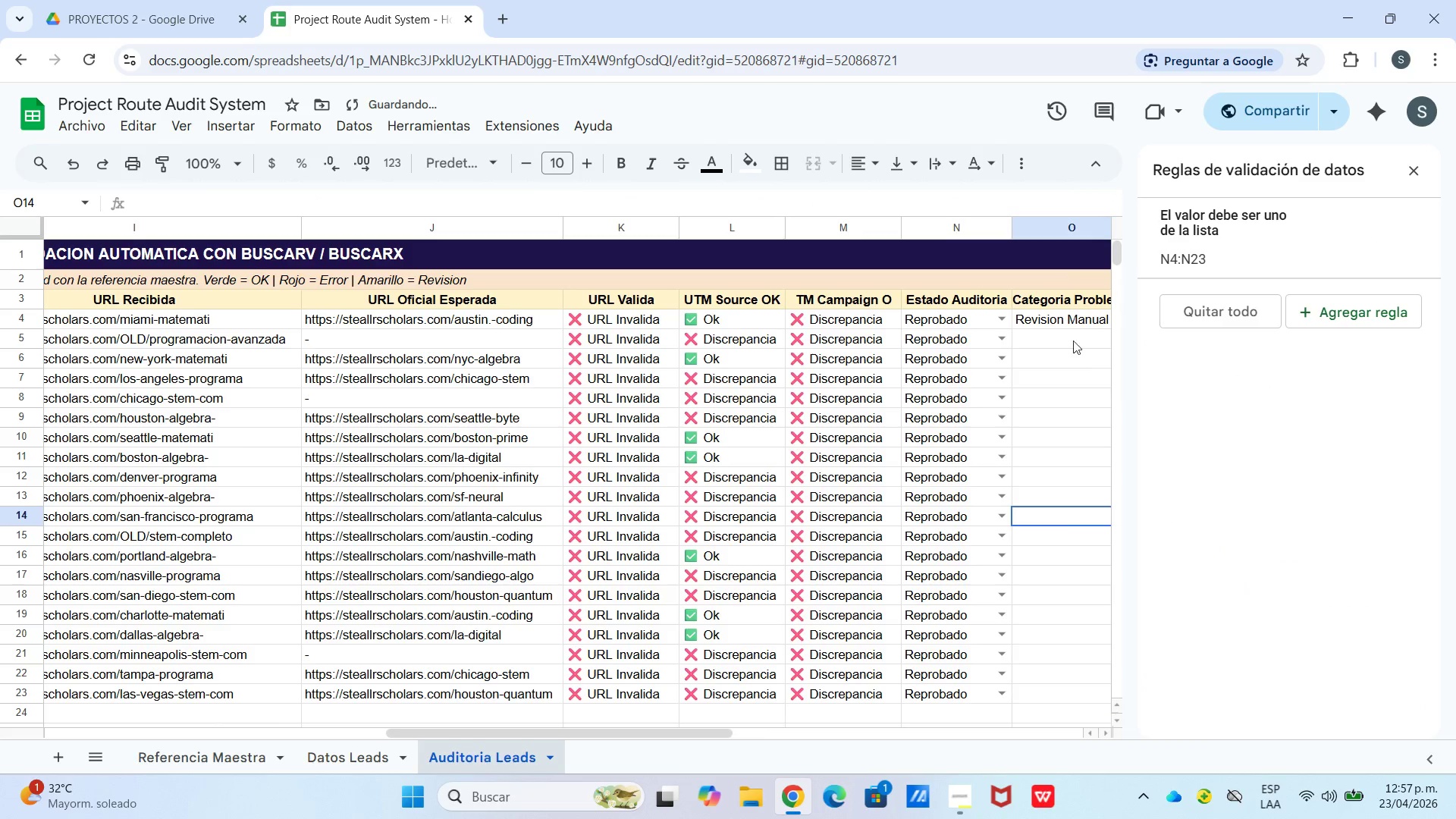 
left_click([1071, 322])
 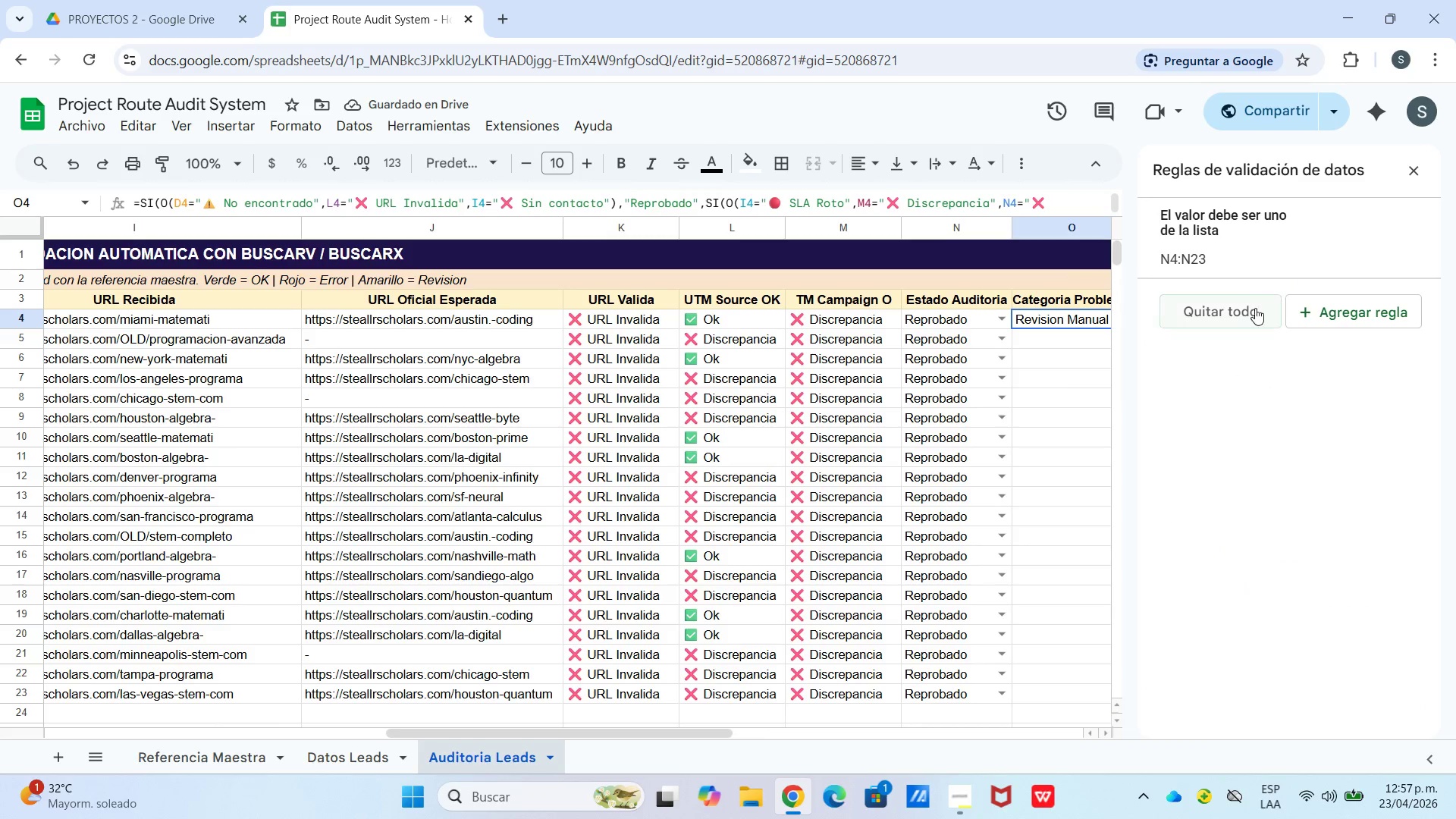 
left_click([1253, 309])
 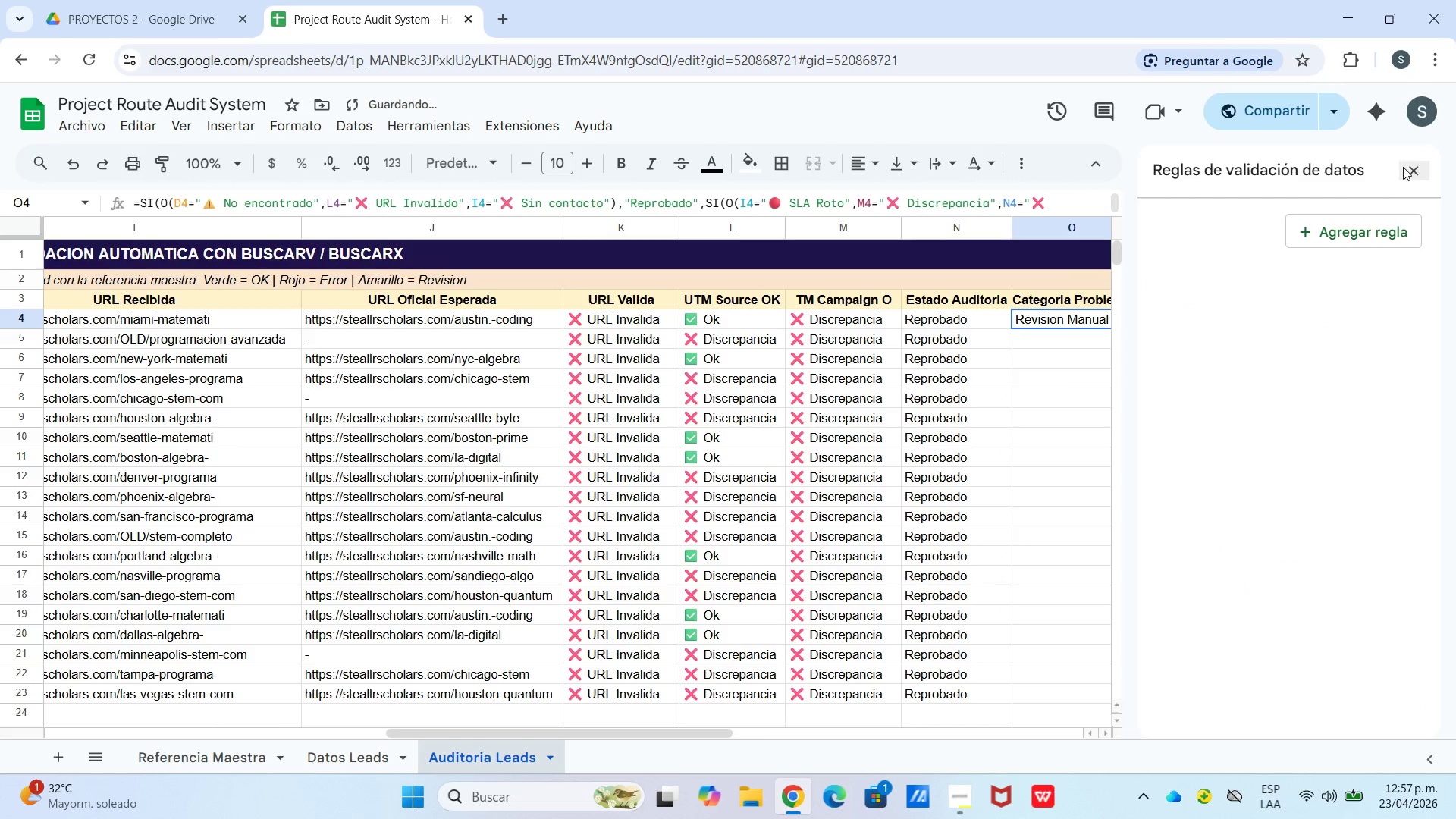 
left_click([1403, 167])
 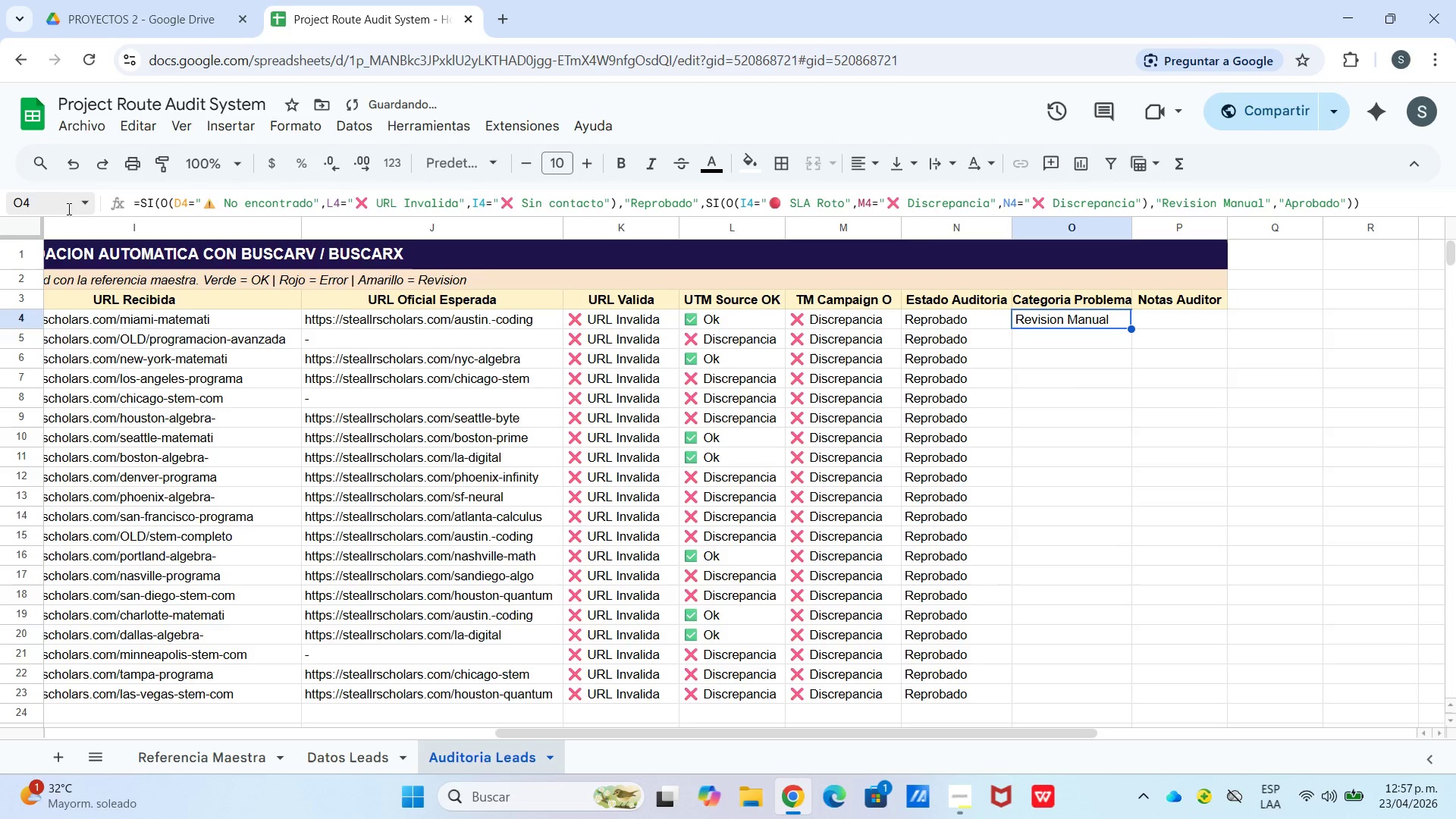 
left_click([71, 172])
 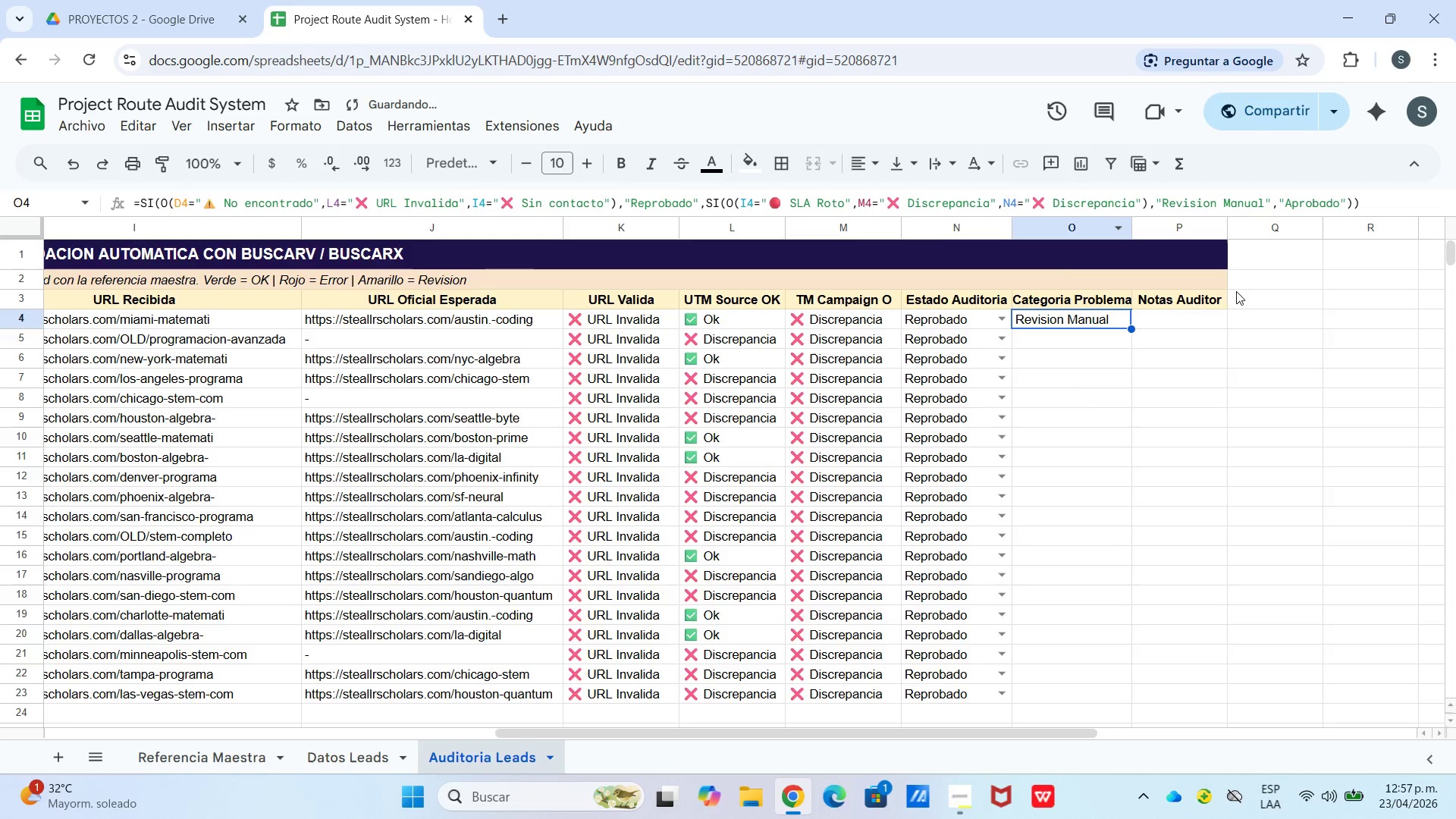 
left_click([1081, 394])
 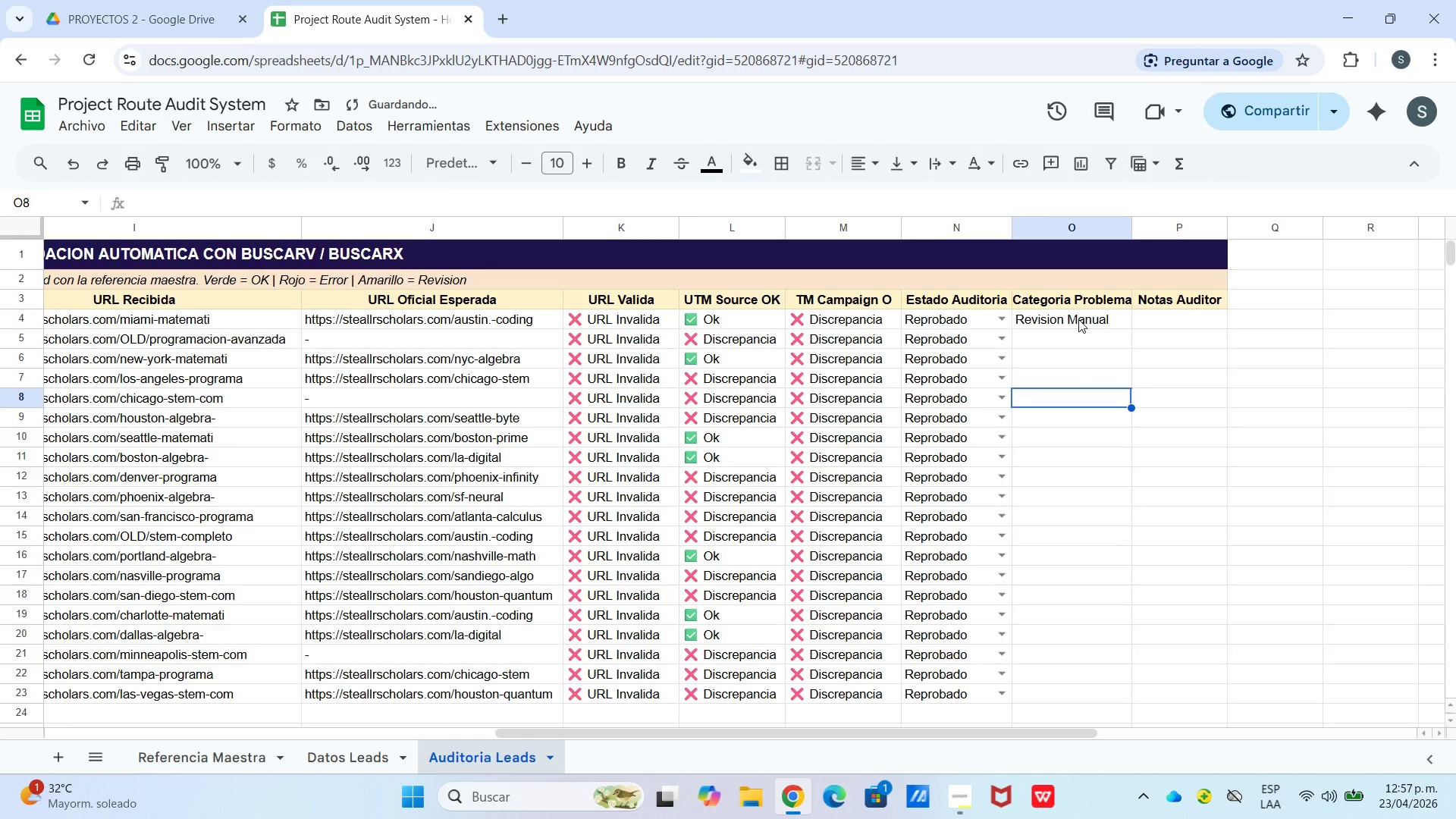 
left_click([1078, 319])
 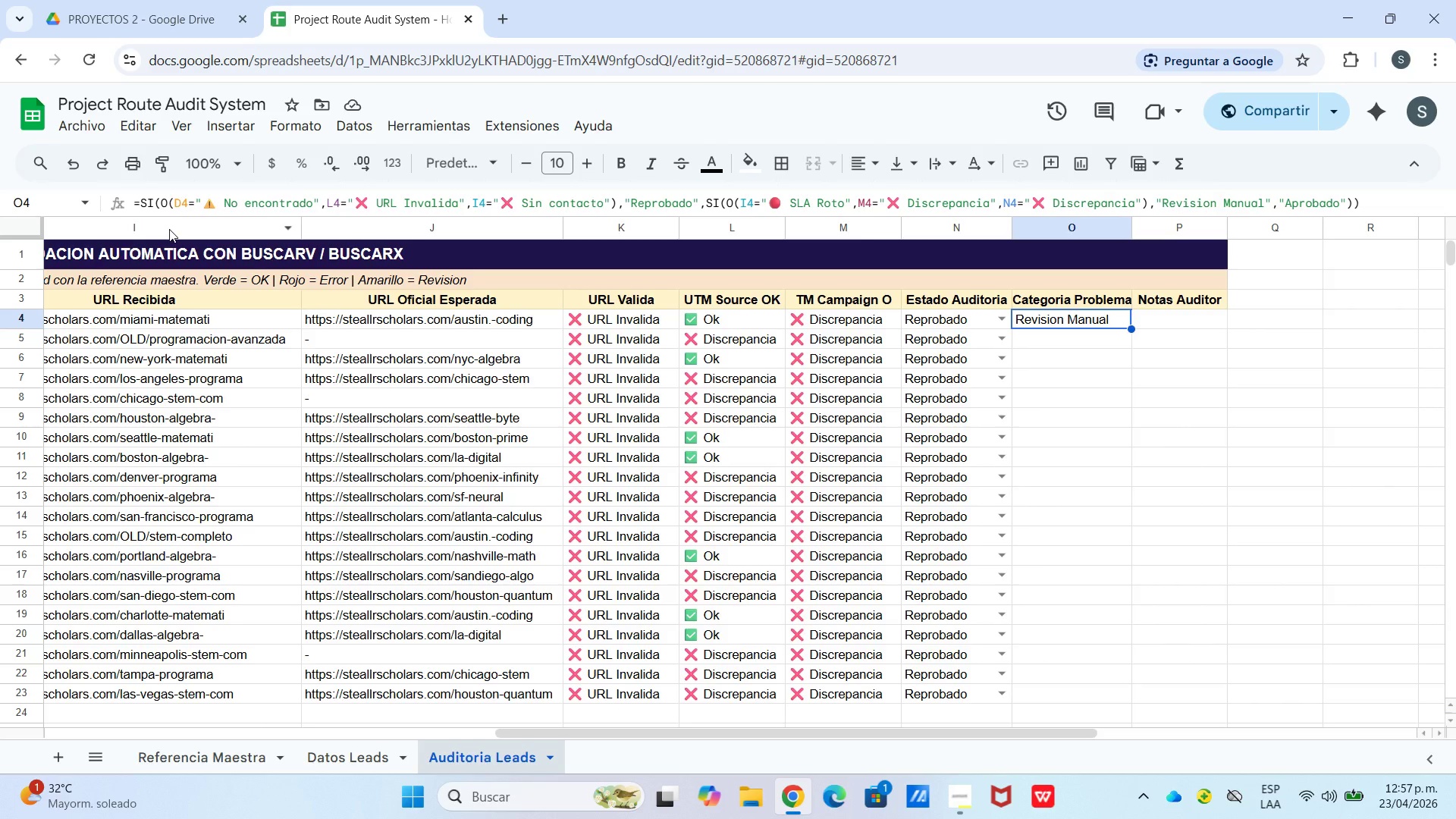 
wait(6.31)
 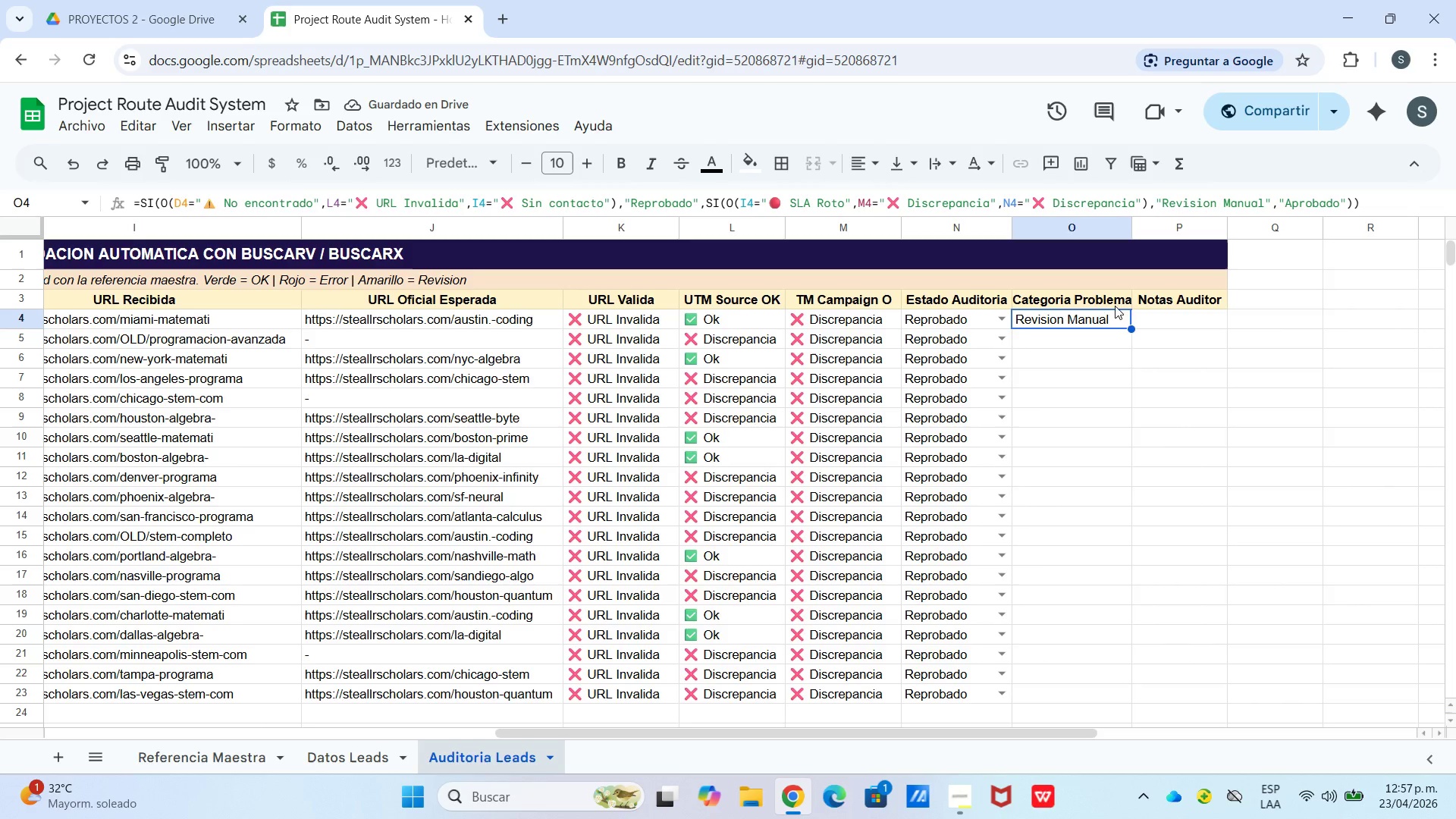 
left_click_drag(start_coordinate=[1405, 202], to_coordinate=[159, 214])
 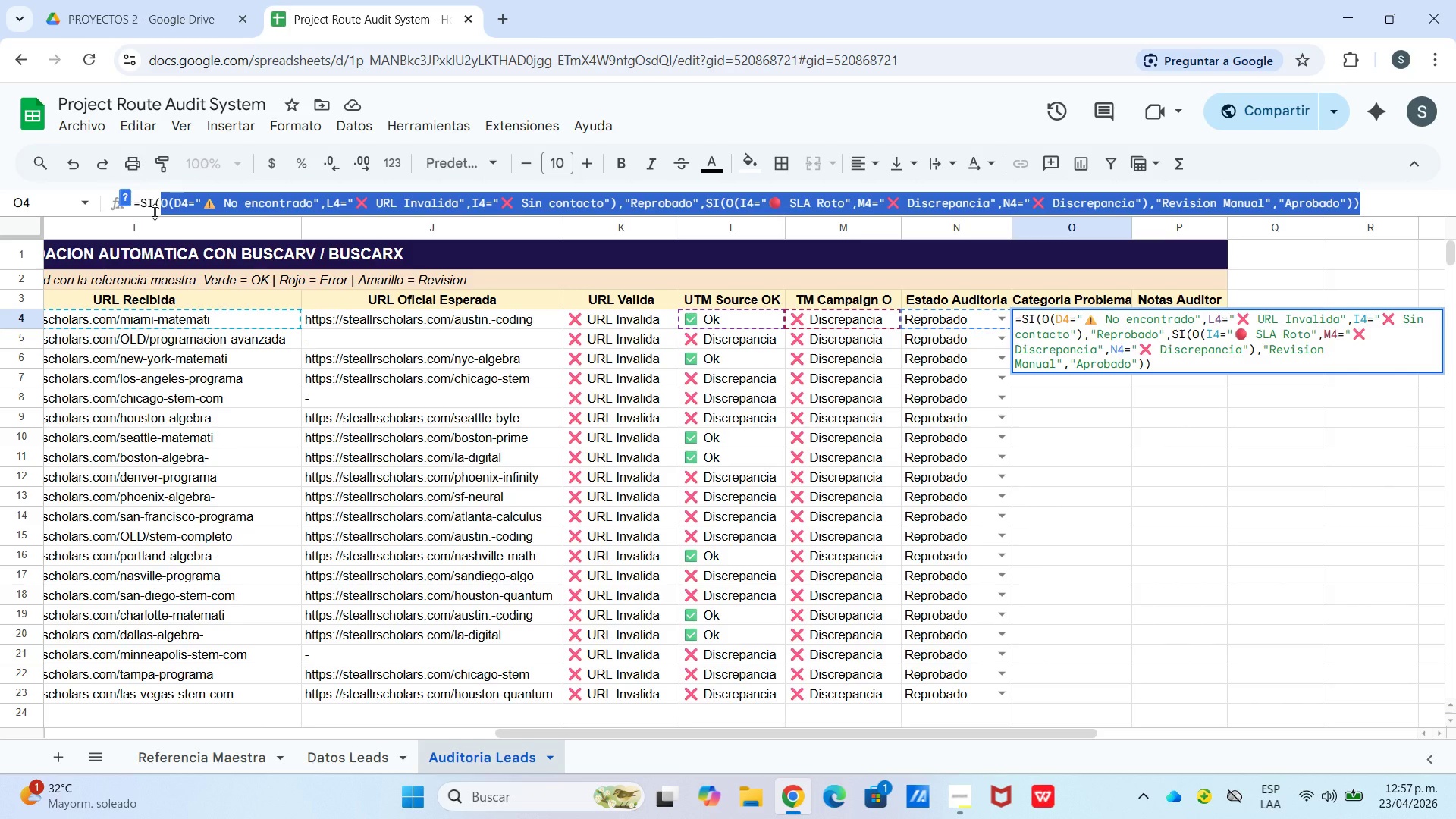 
type(c4)@)
 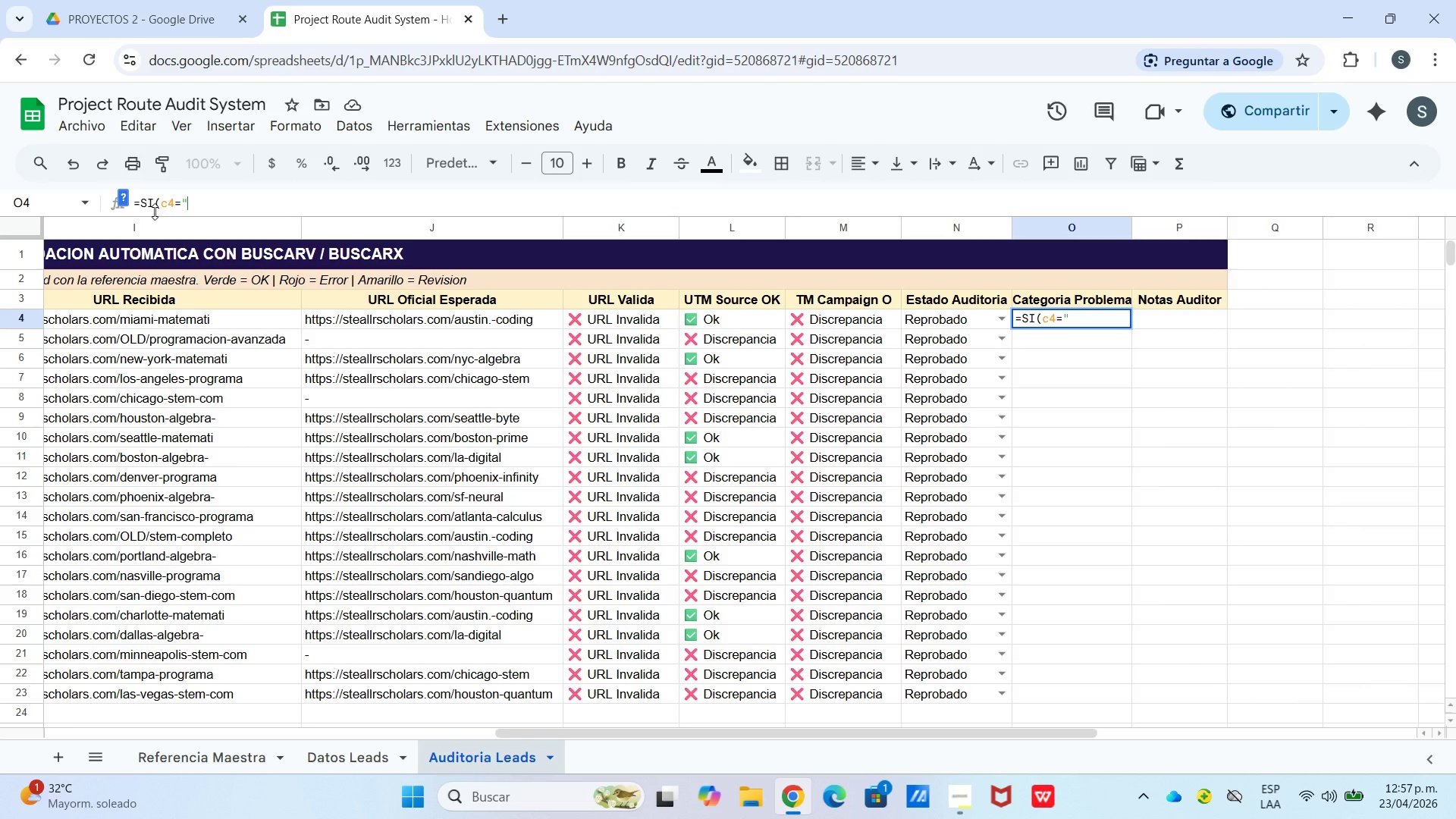 
right_click([217, 194])
 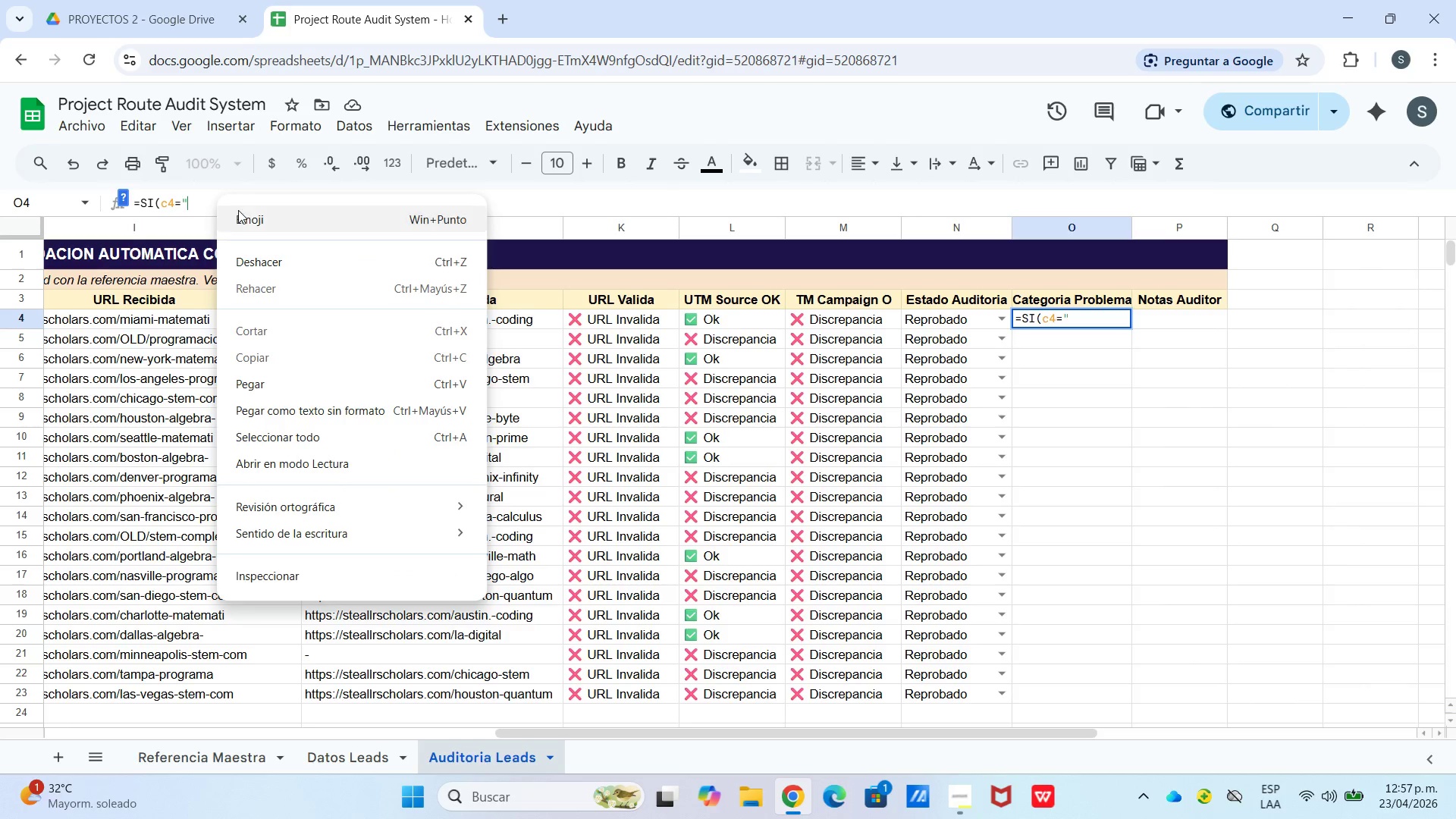 
key(Meta+MetaLeft)
 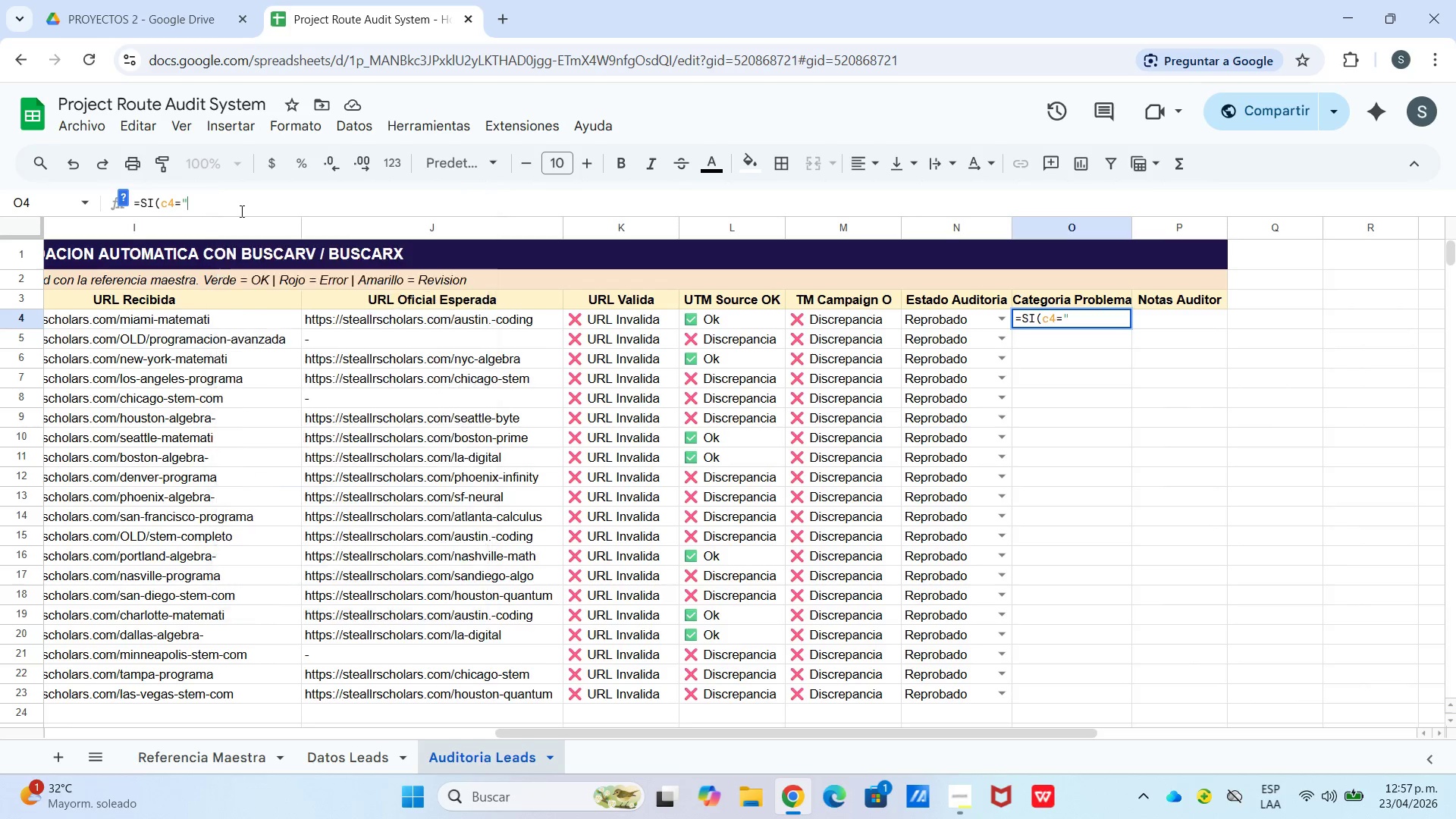 
left_click([325, 416])
 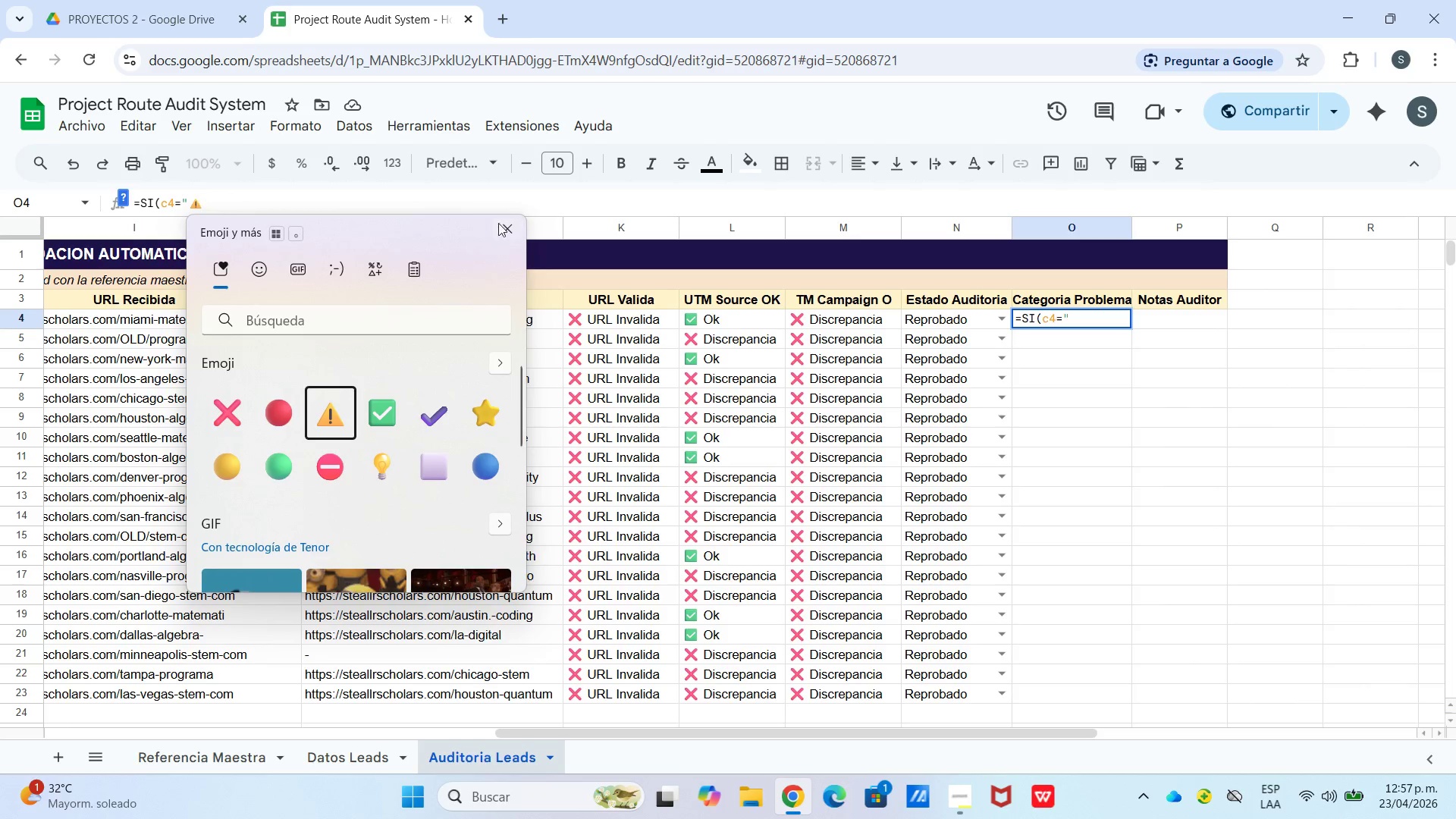 
left_click([503, 222])
 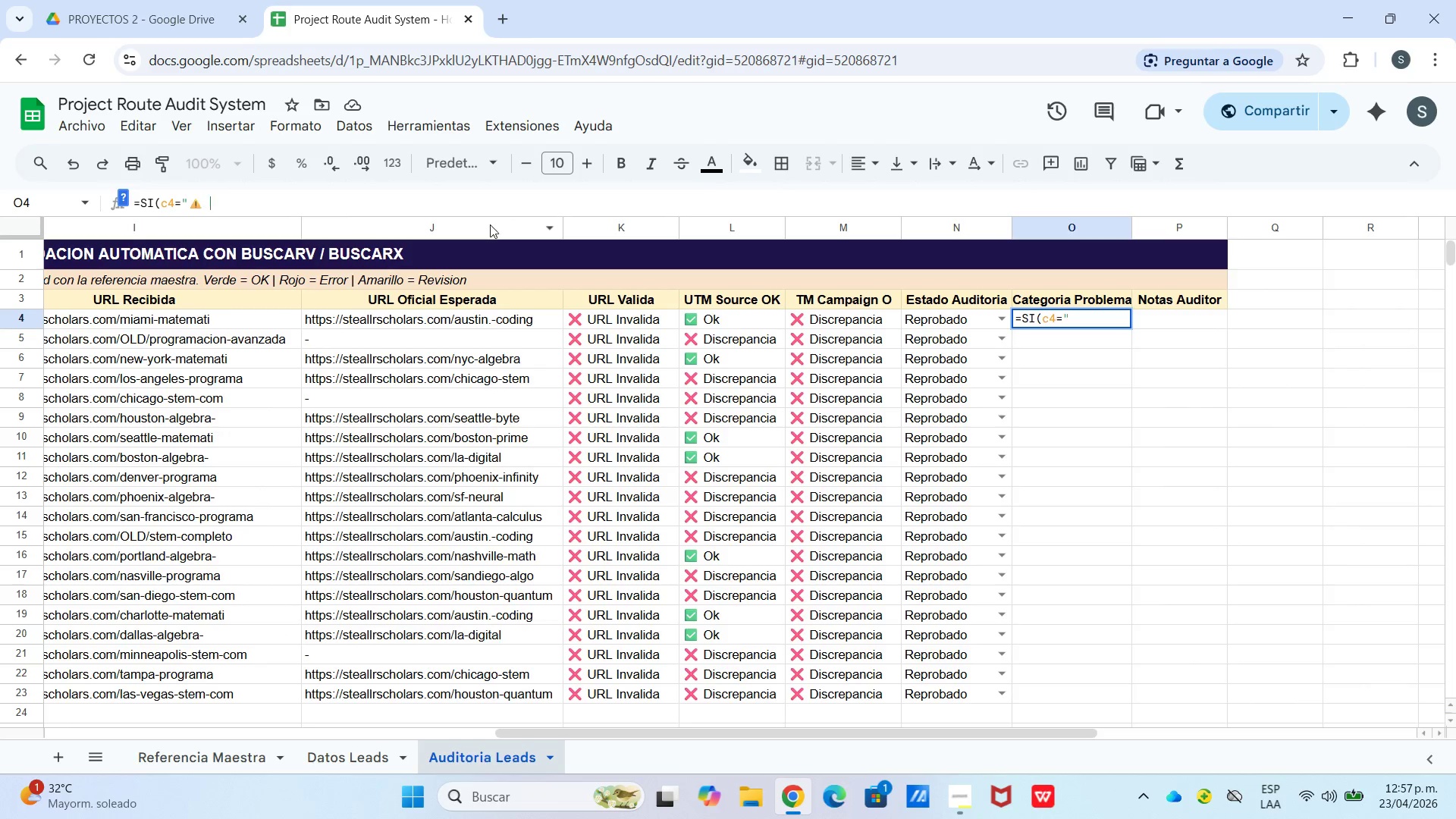 
type( ID No encontard)
key(Backspace)
key(Backspace)
key(Backspace)
type(rado)
 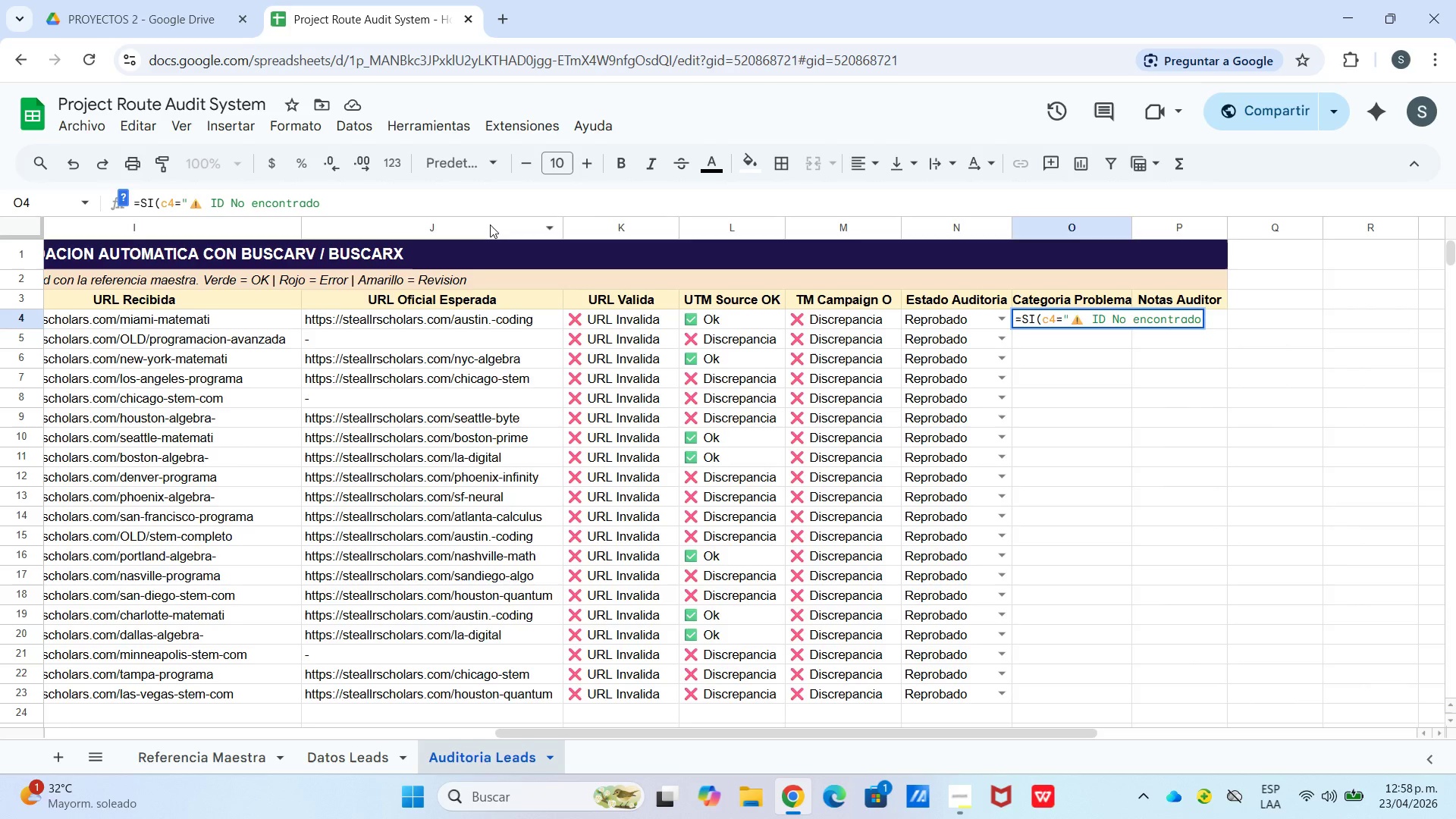 
type(@,@Id)
key(Backspace)
type(D cen)
key(Backspace)
key(Backspace)
key(Backspace)
type(Centro)
 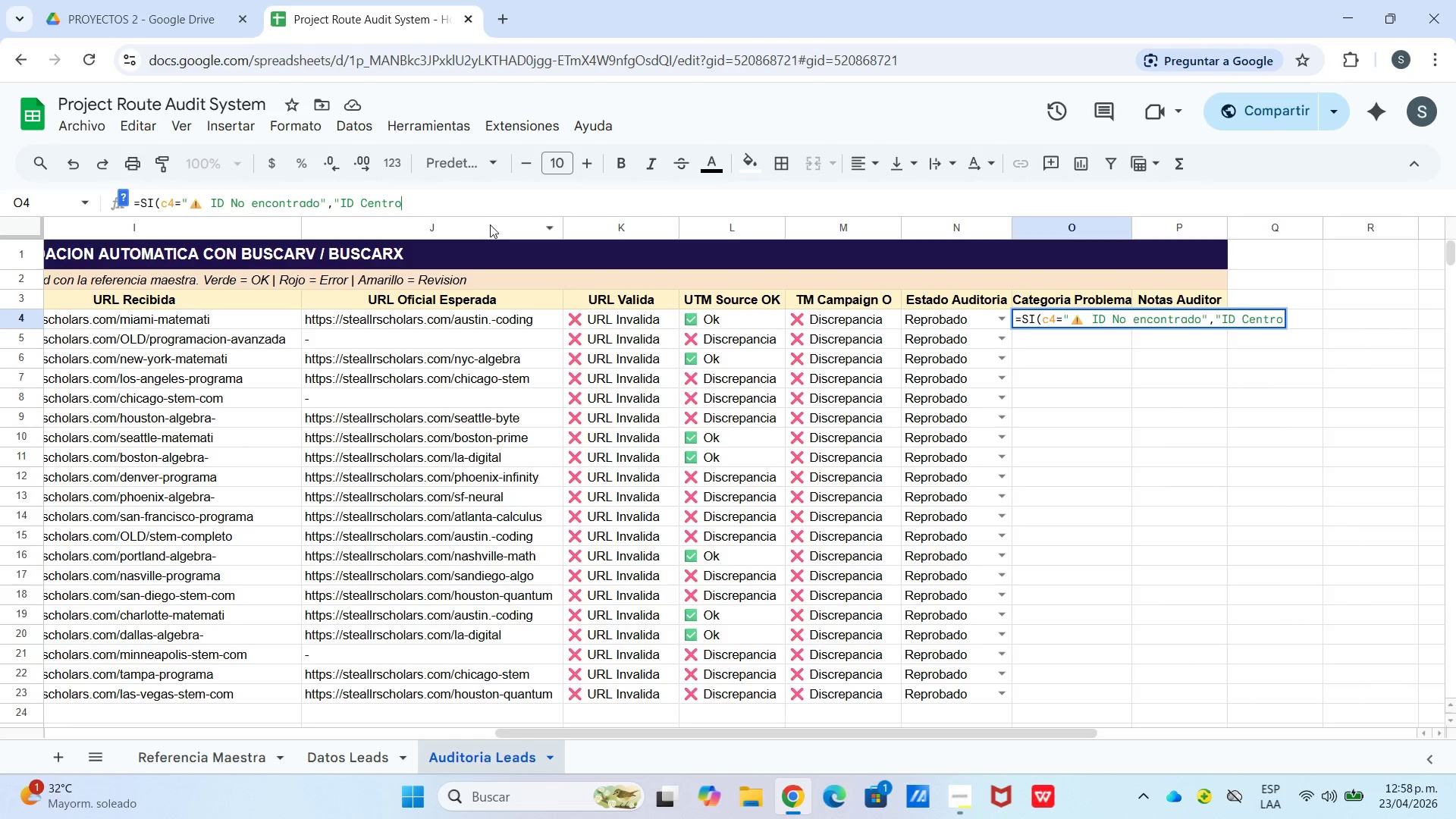 
type( Invalido)
 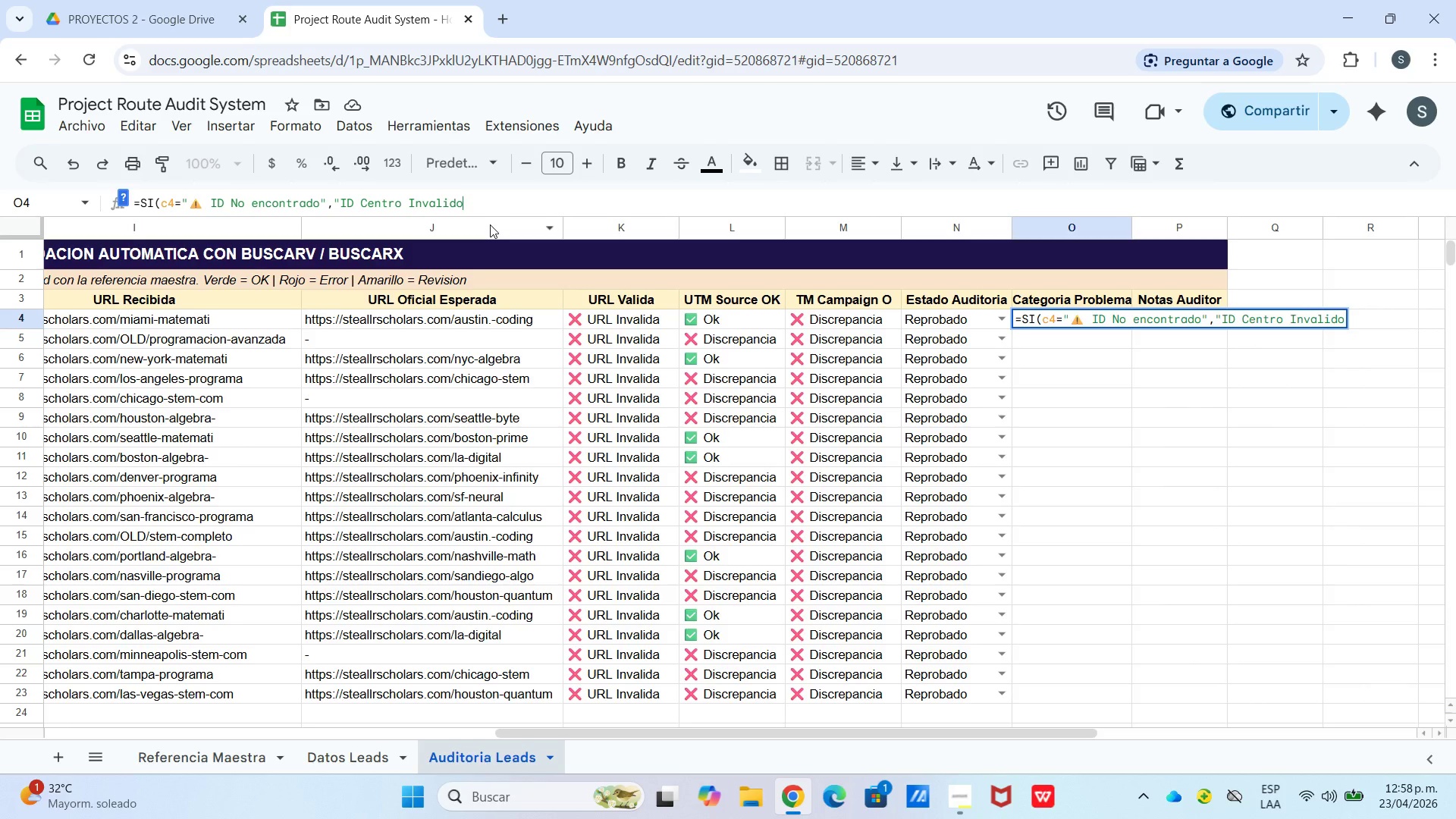 
type(@,Si)
key(Tab)
type(K4)@)
 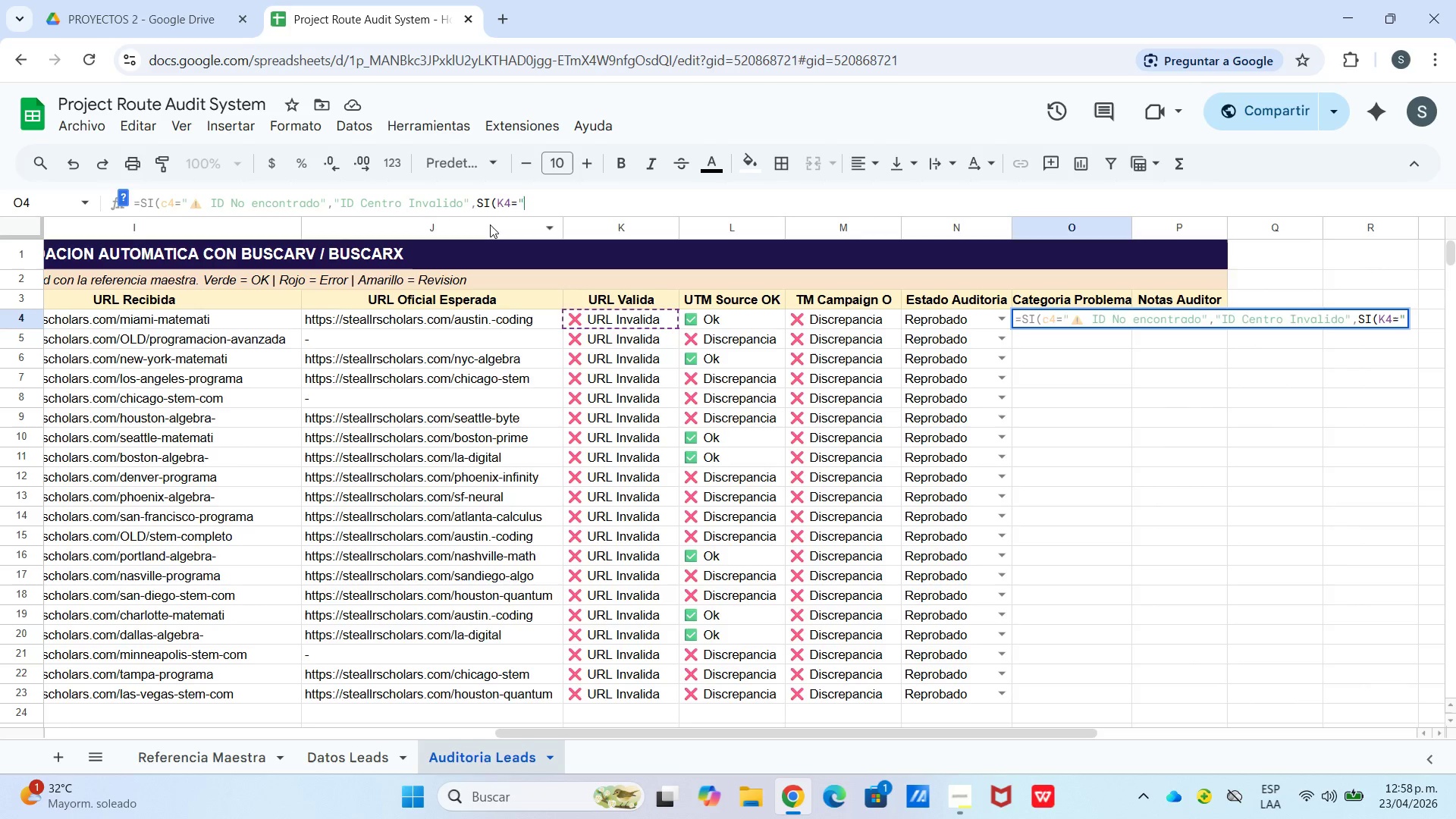 
left_click([595, 235])
 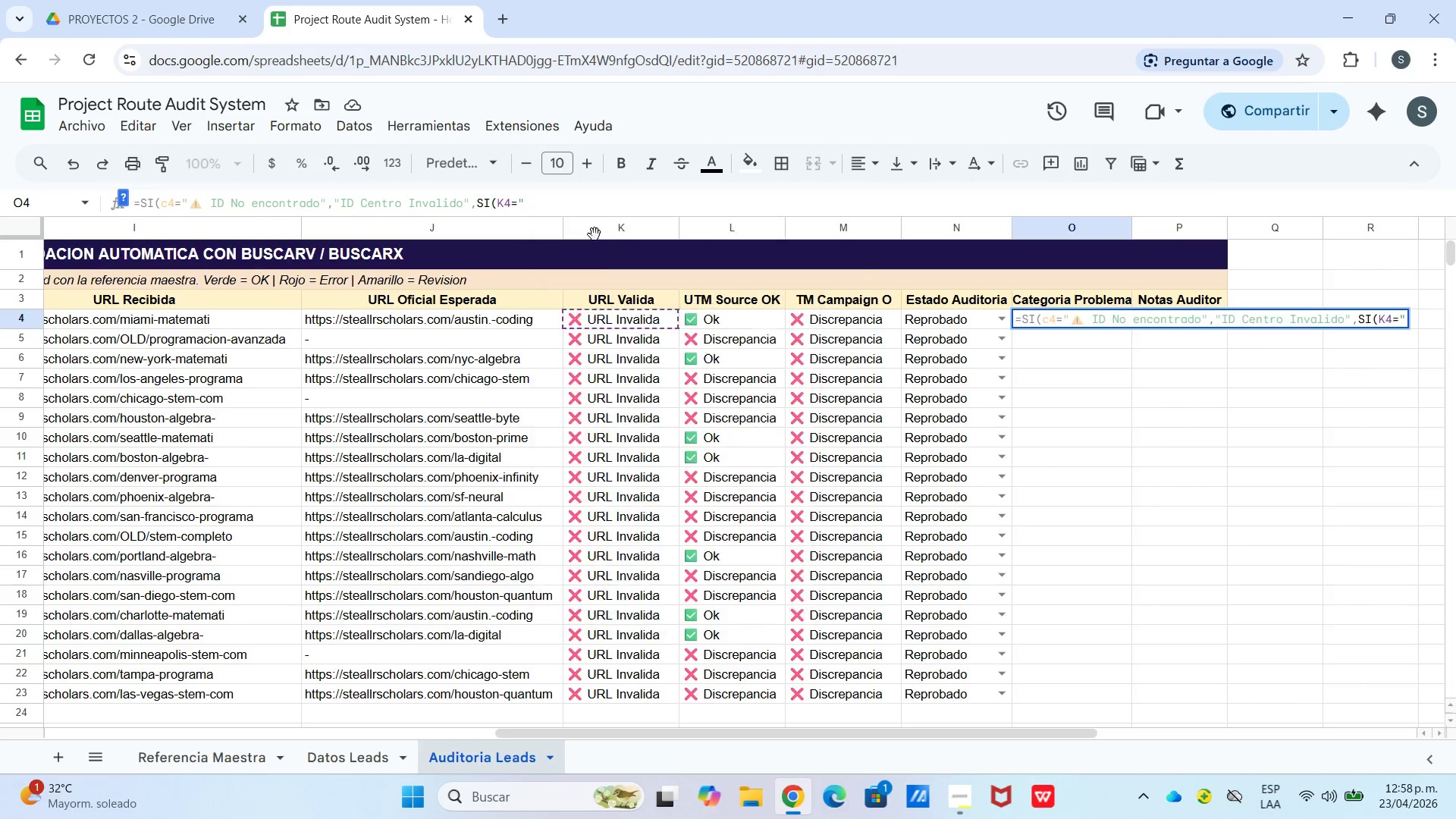 
key(Meta+Period)
 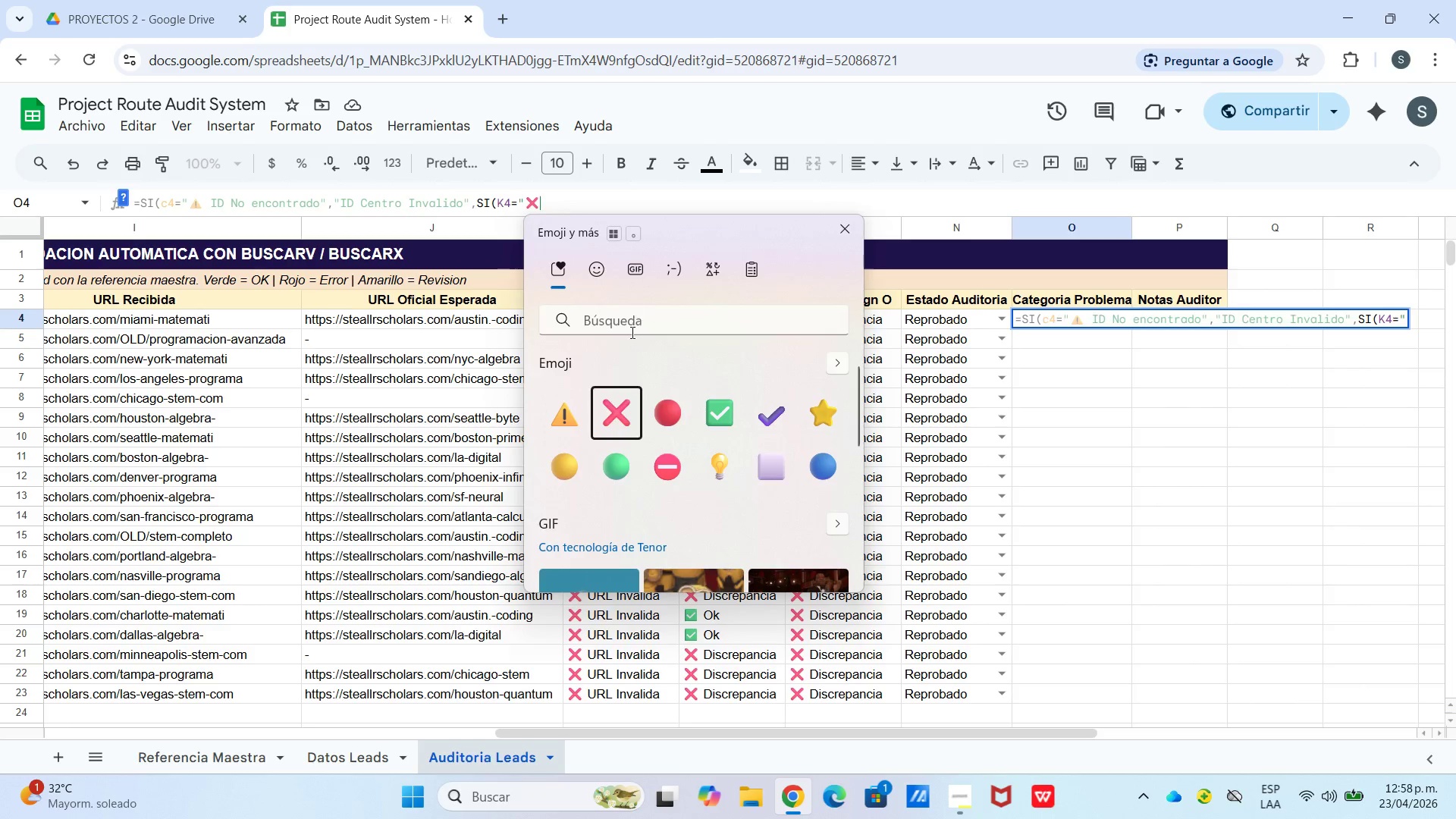 
key(Meta+MetaLeft)
 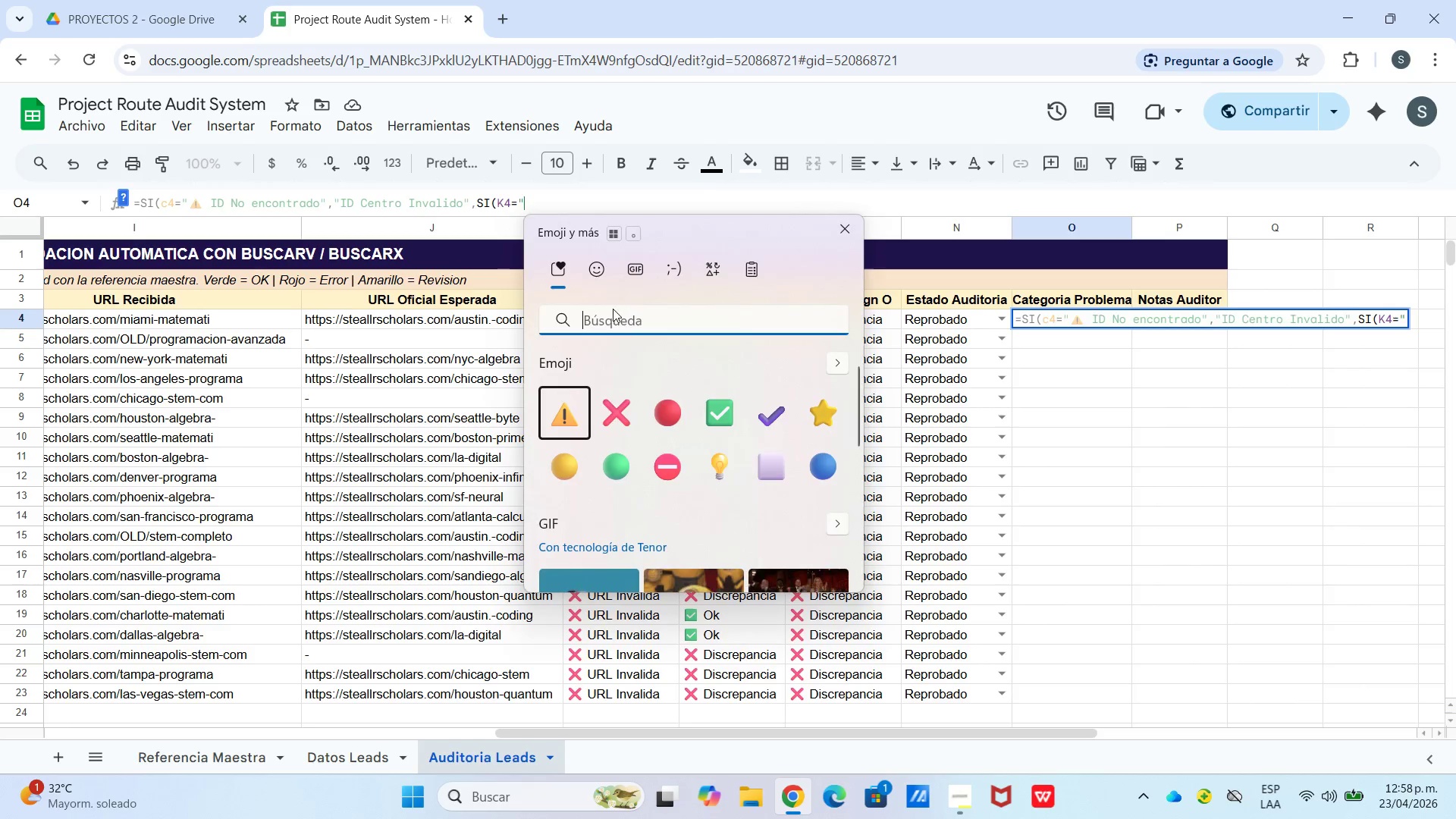 
type( URL Invalida)
 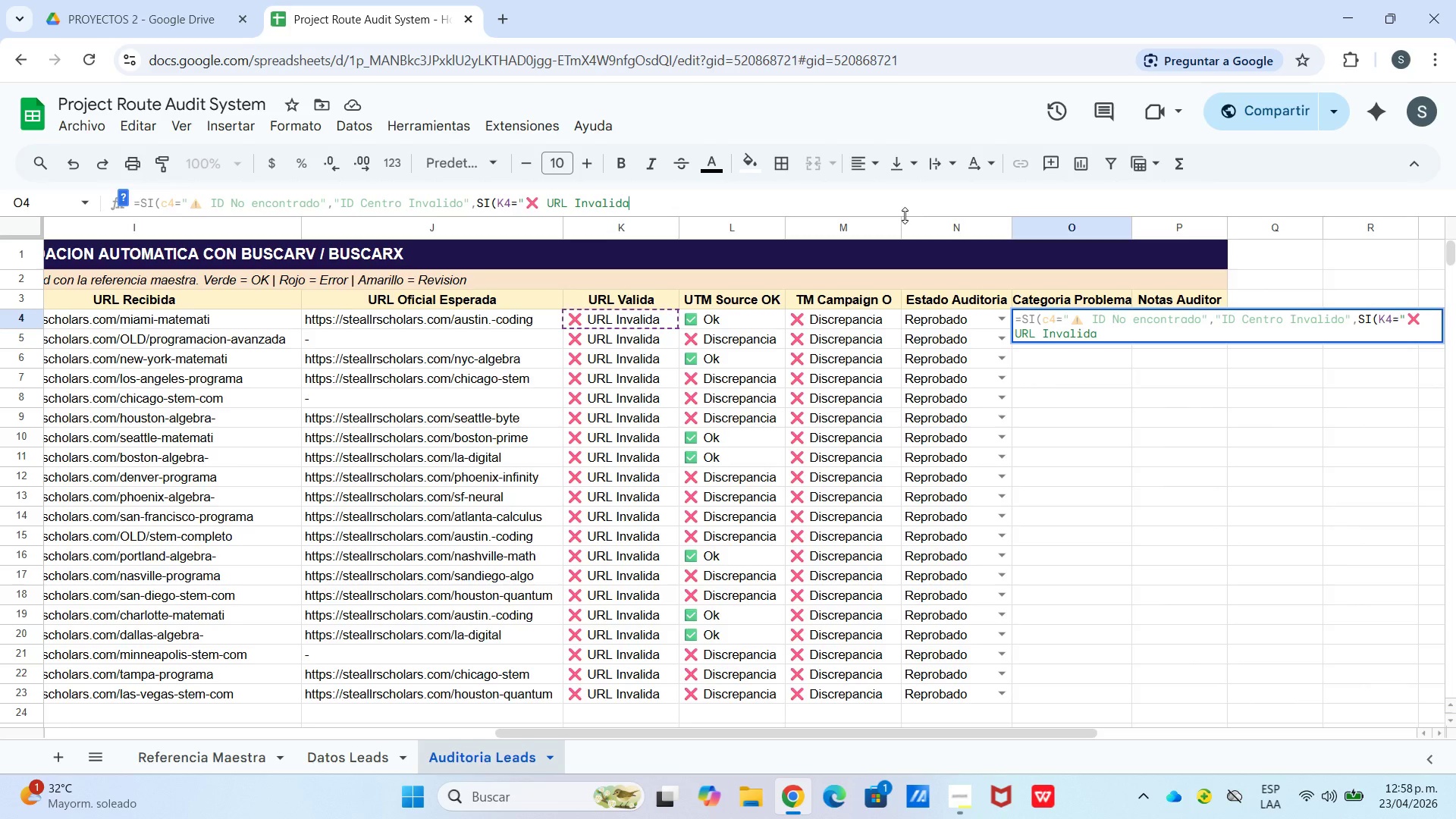 
type(@,@Enlace Roto@,si)
key(Tab)
 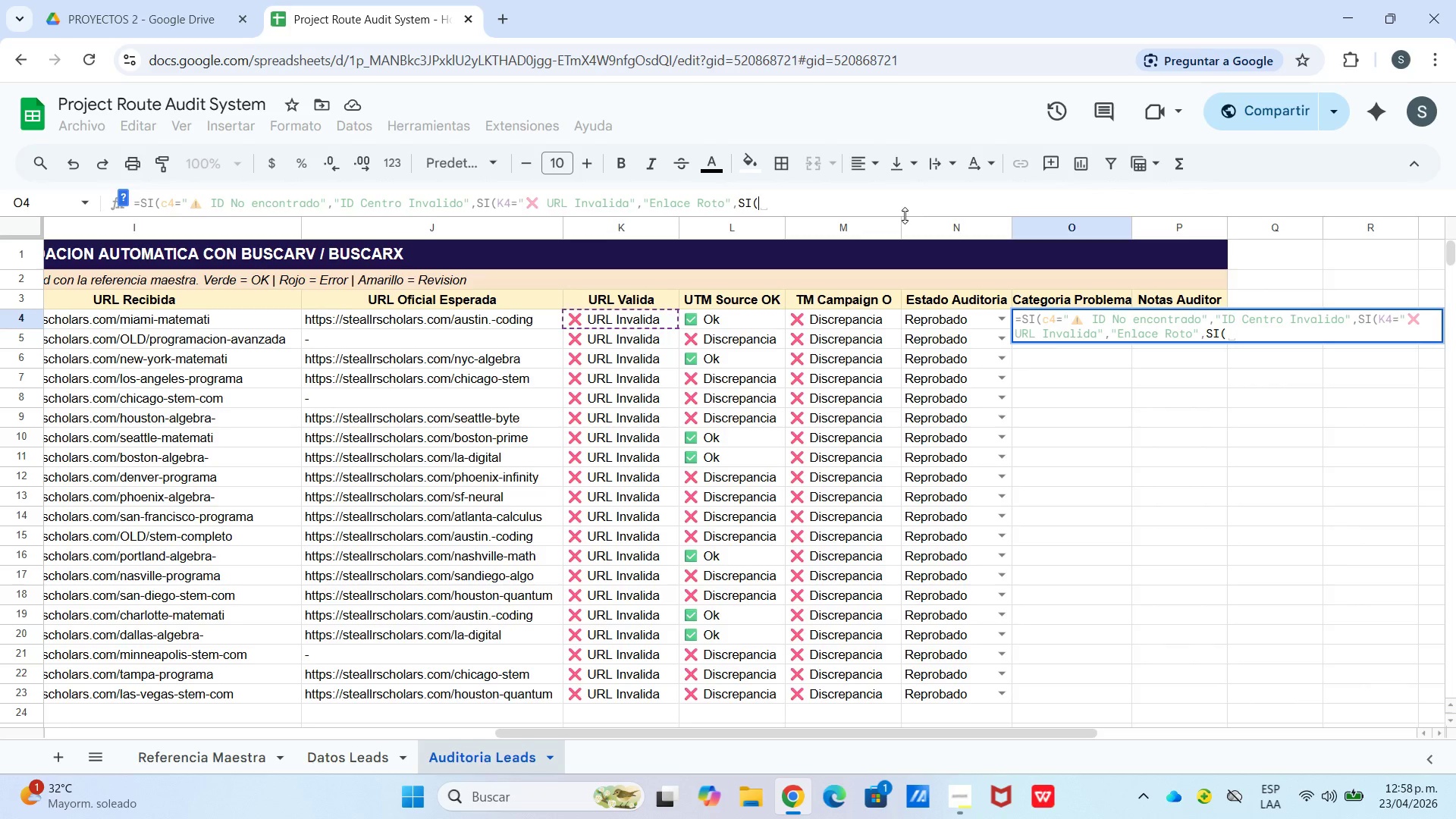 
type(H4)@)
 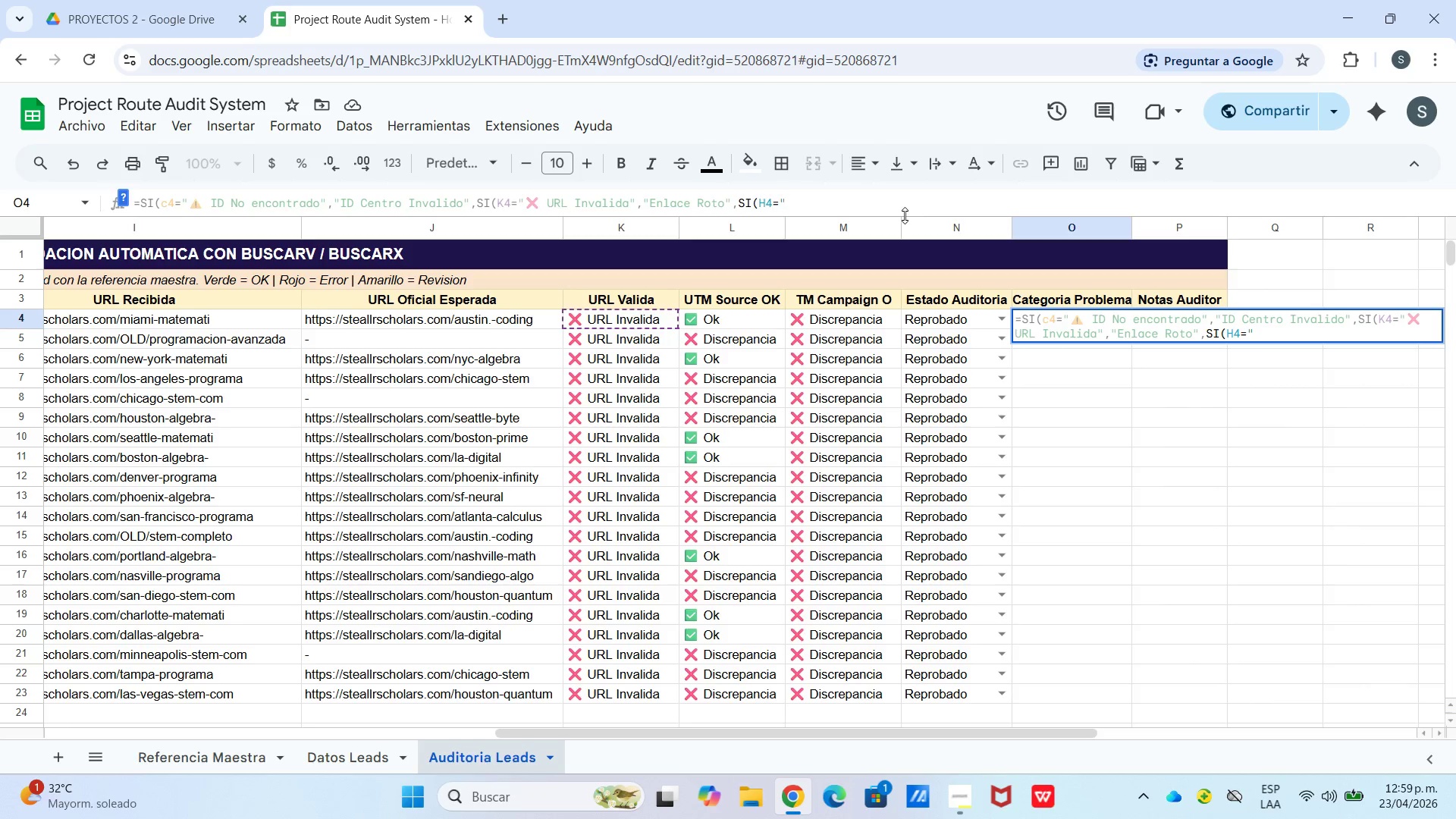 
right_click([814, 201])
 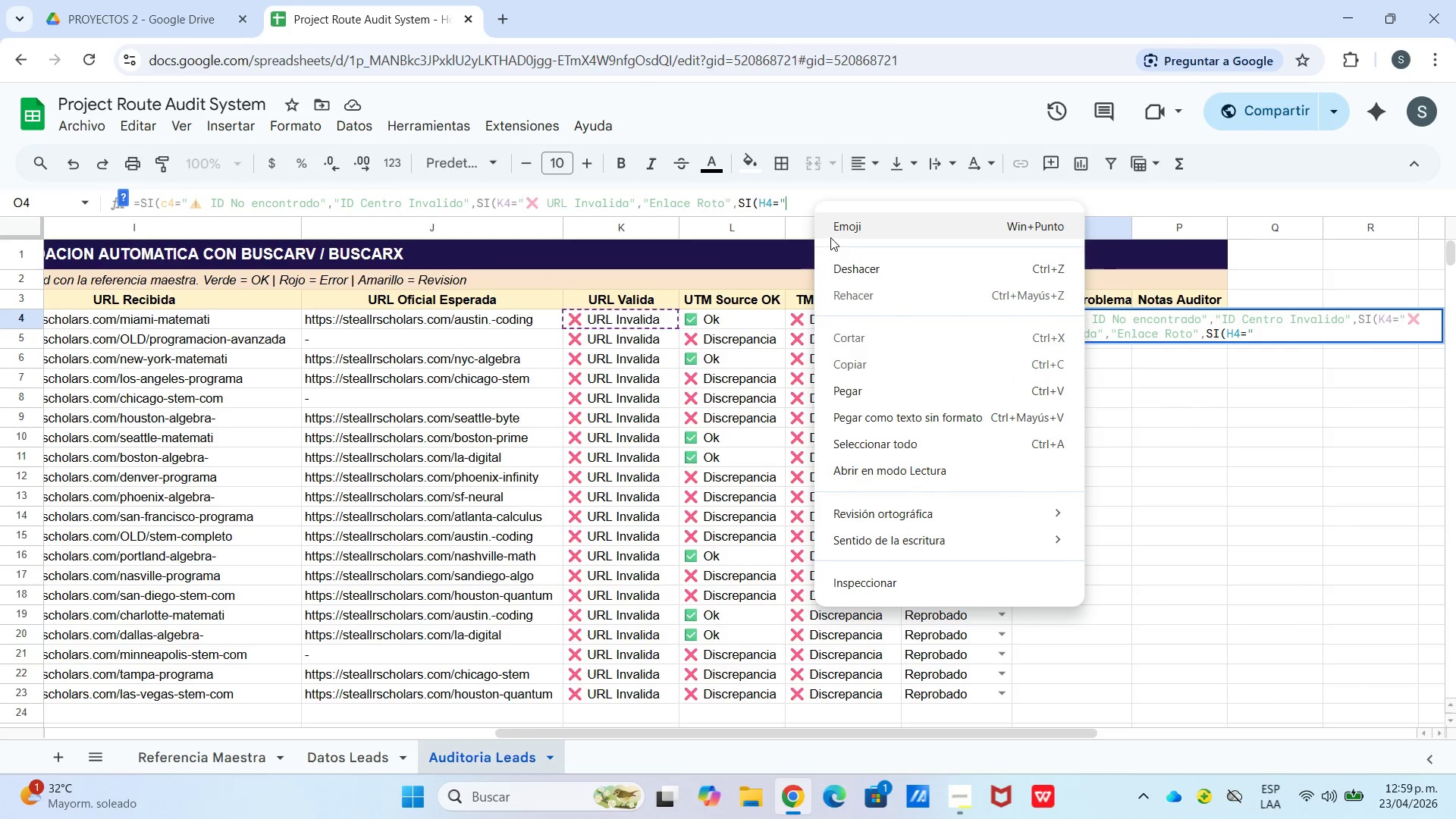 
left_click_drag(start_coordinate=[1118, 224], to_coordinate=[1118, 228])
 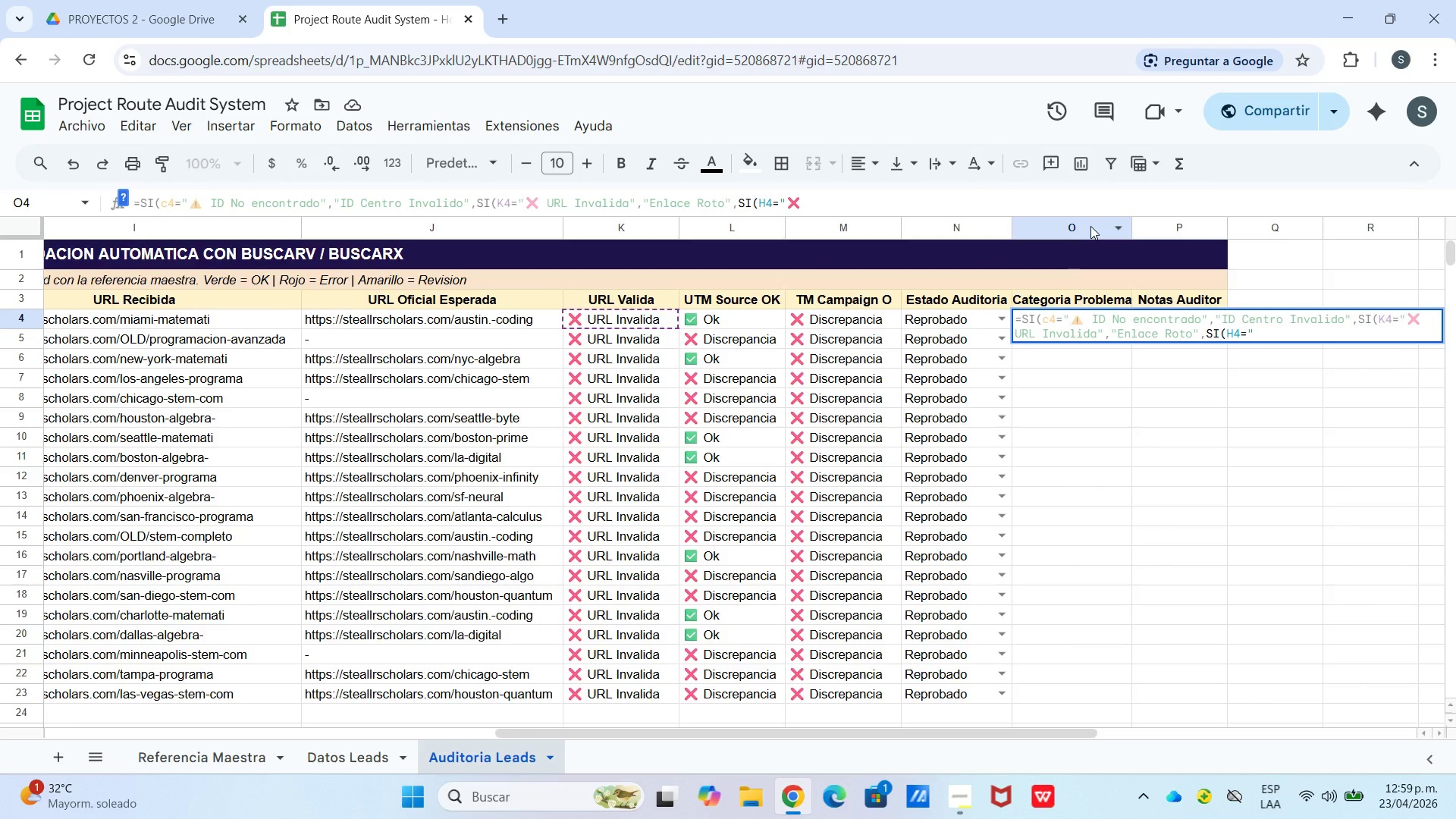 
type( Sin)
 